 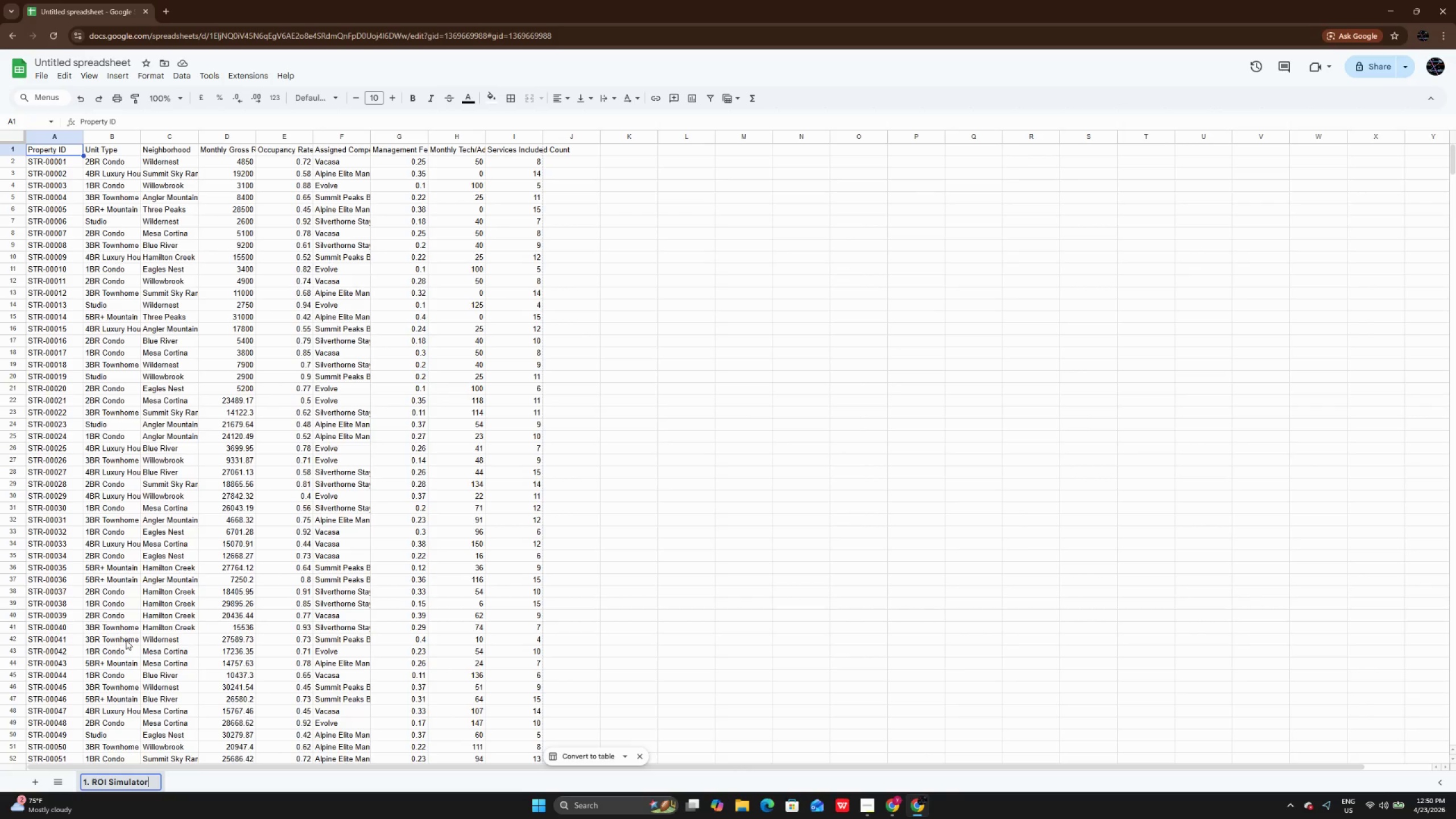 
key(Enter)
 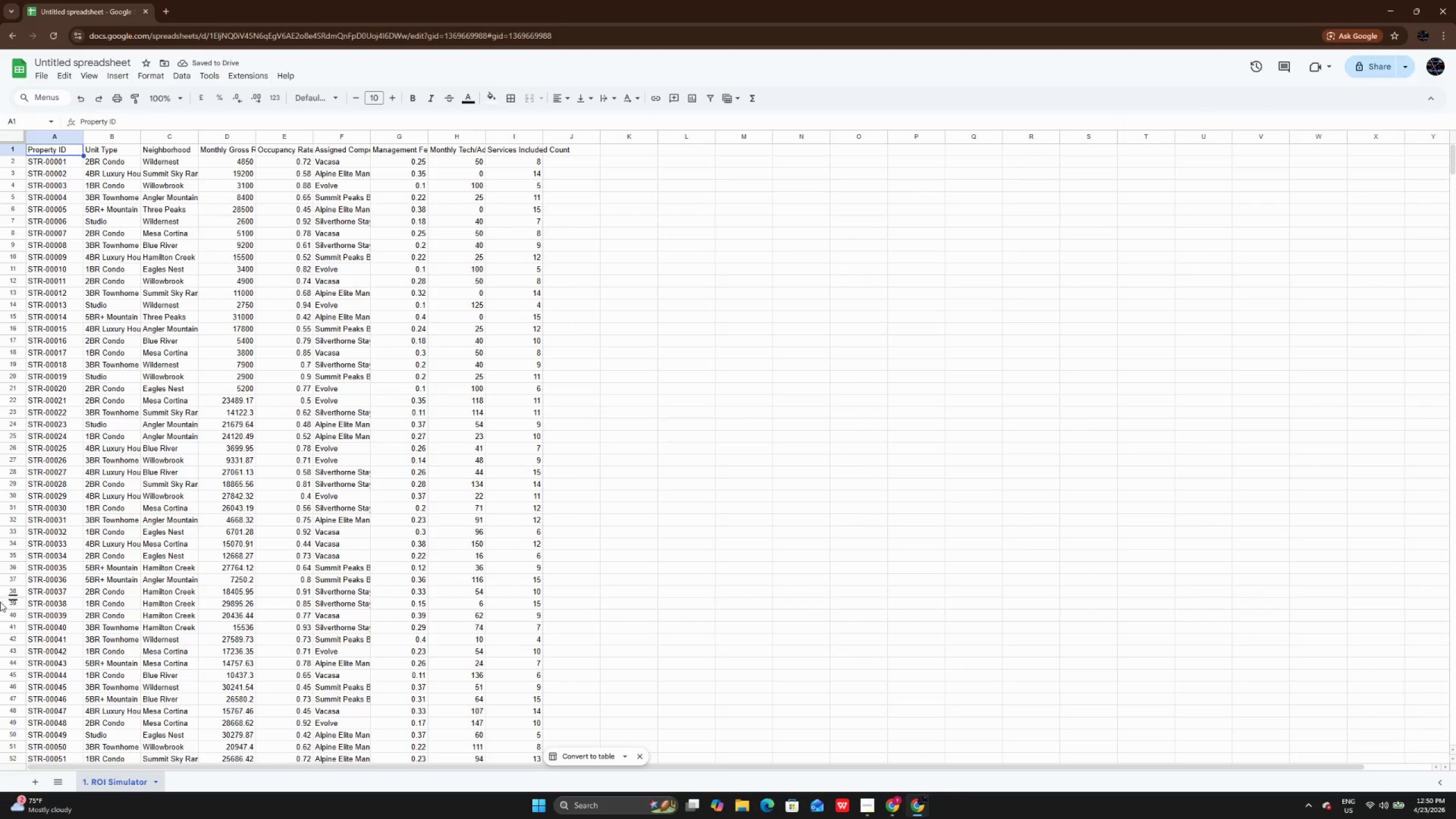 
wait(5.05)
 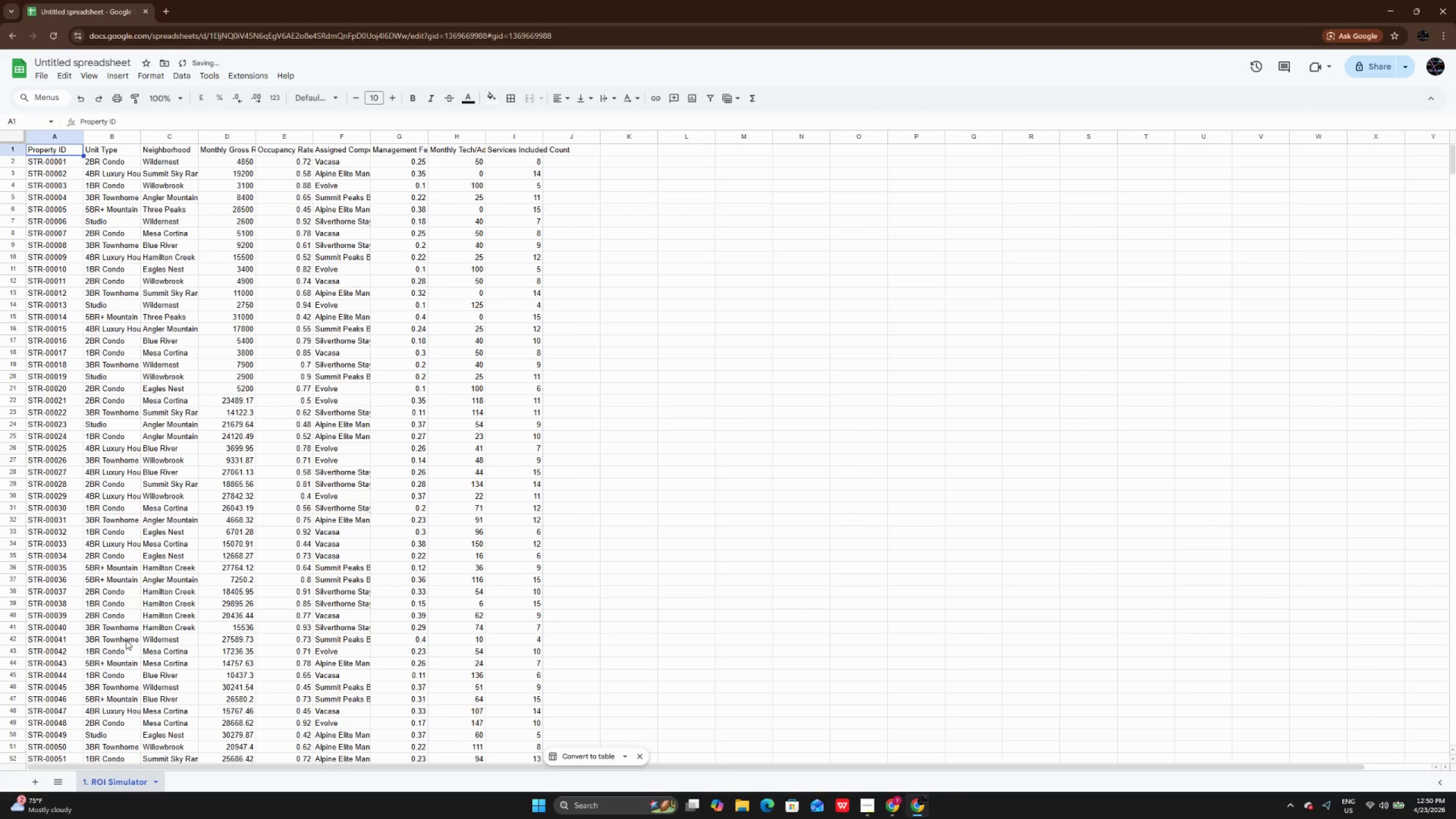 
key(Control+A)
 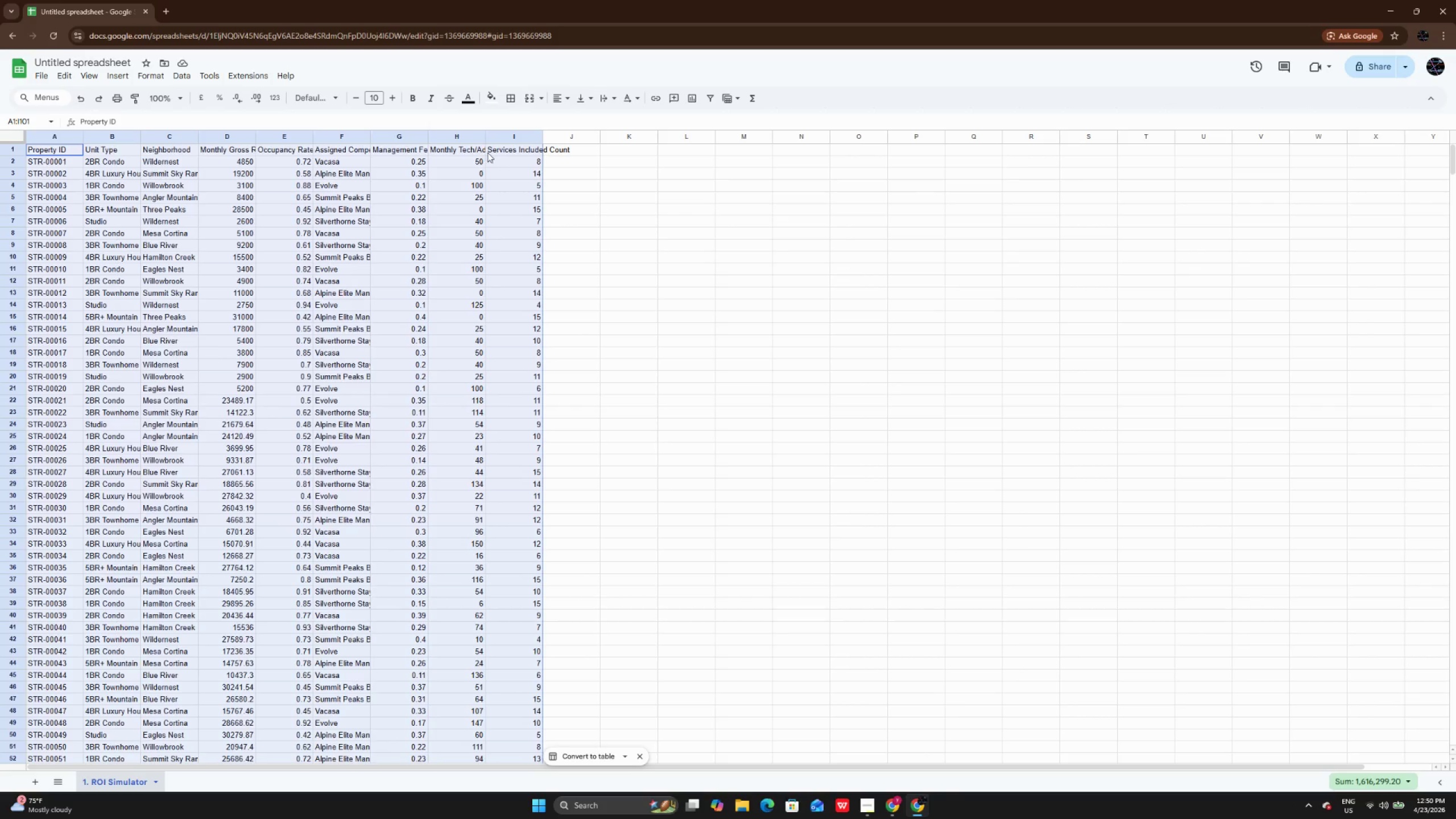 
left_click([554, 95])
 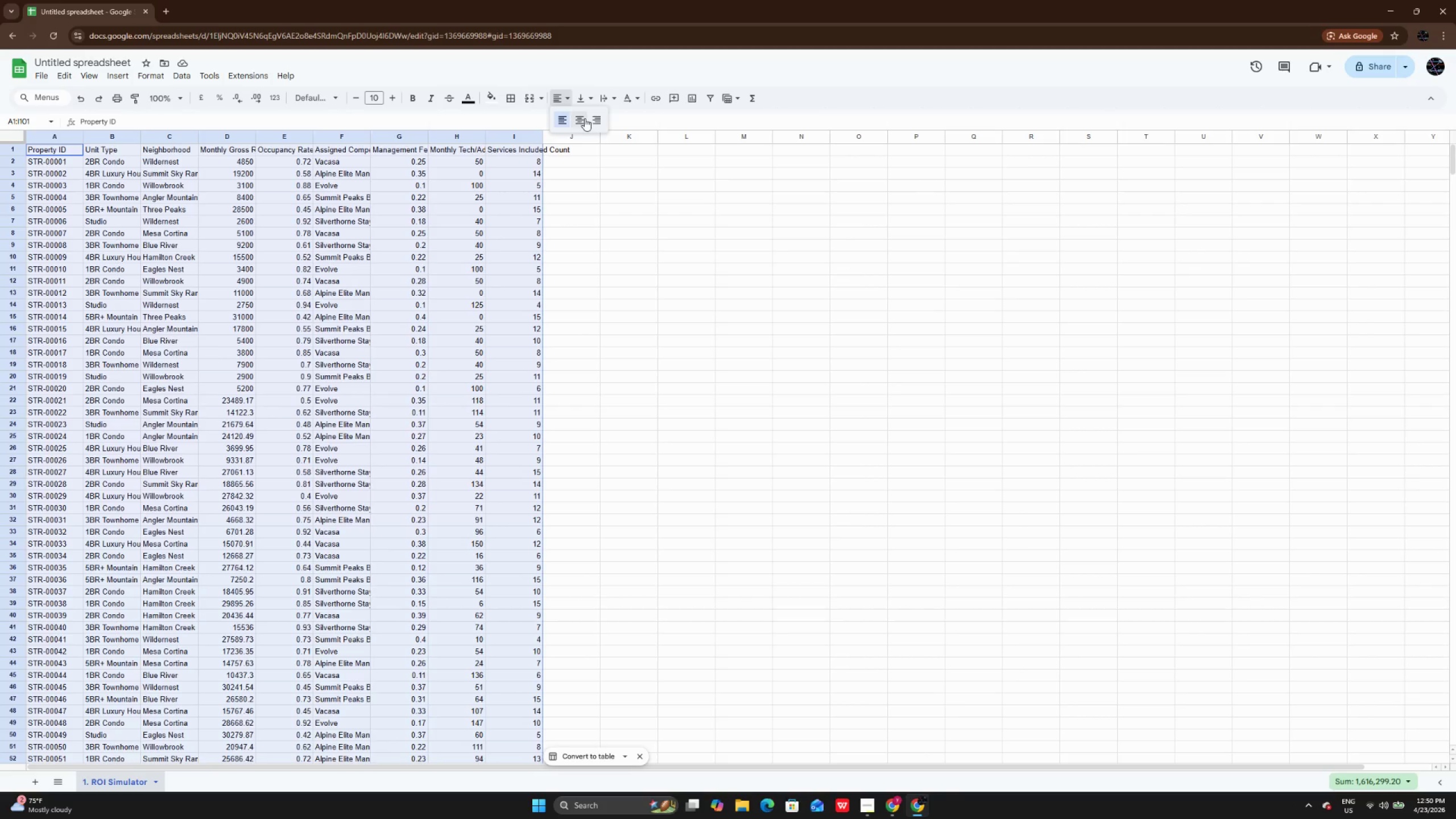 
left_click([585, 118])
 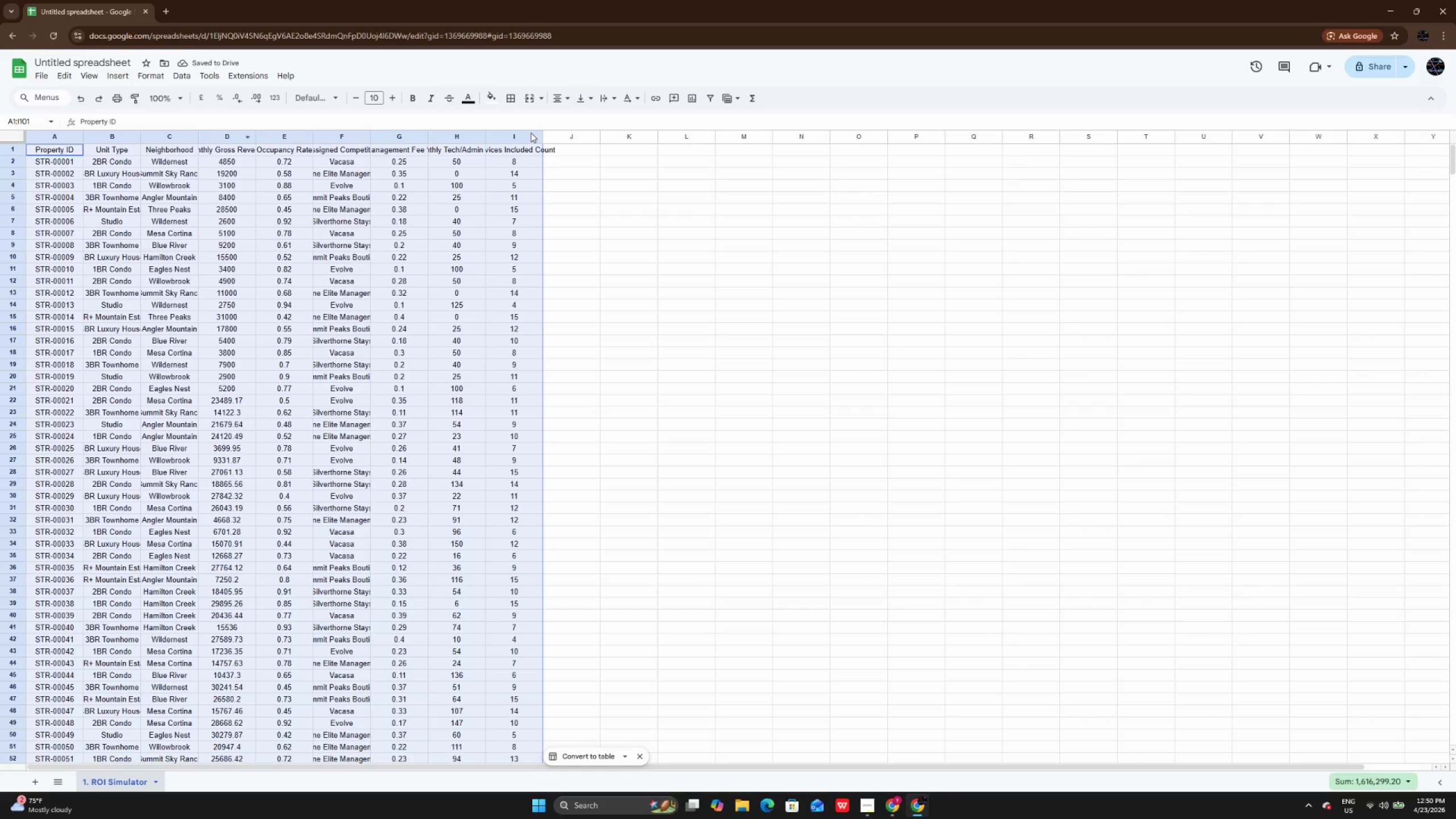 
double_click([543, 140])
 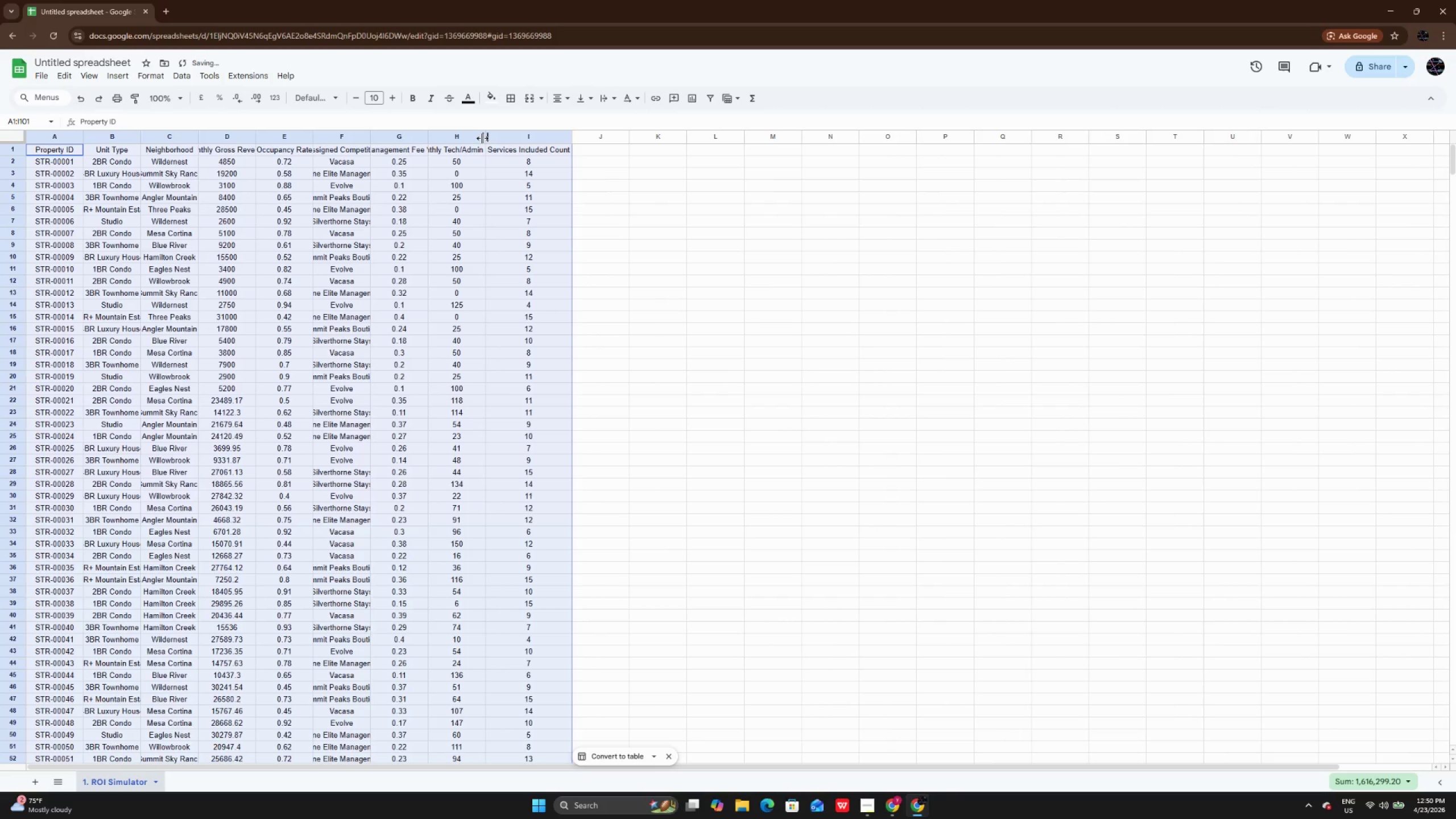 
double_click([484, 138])
 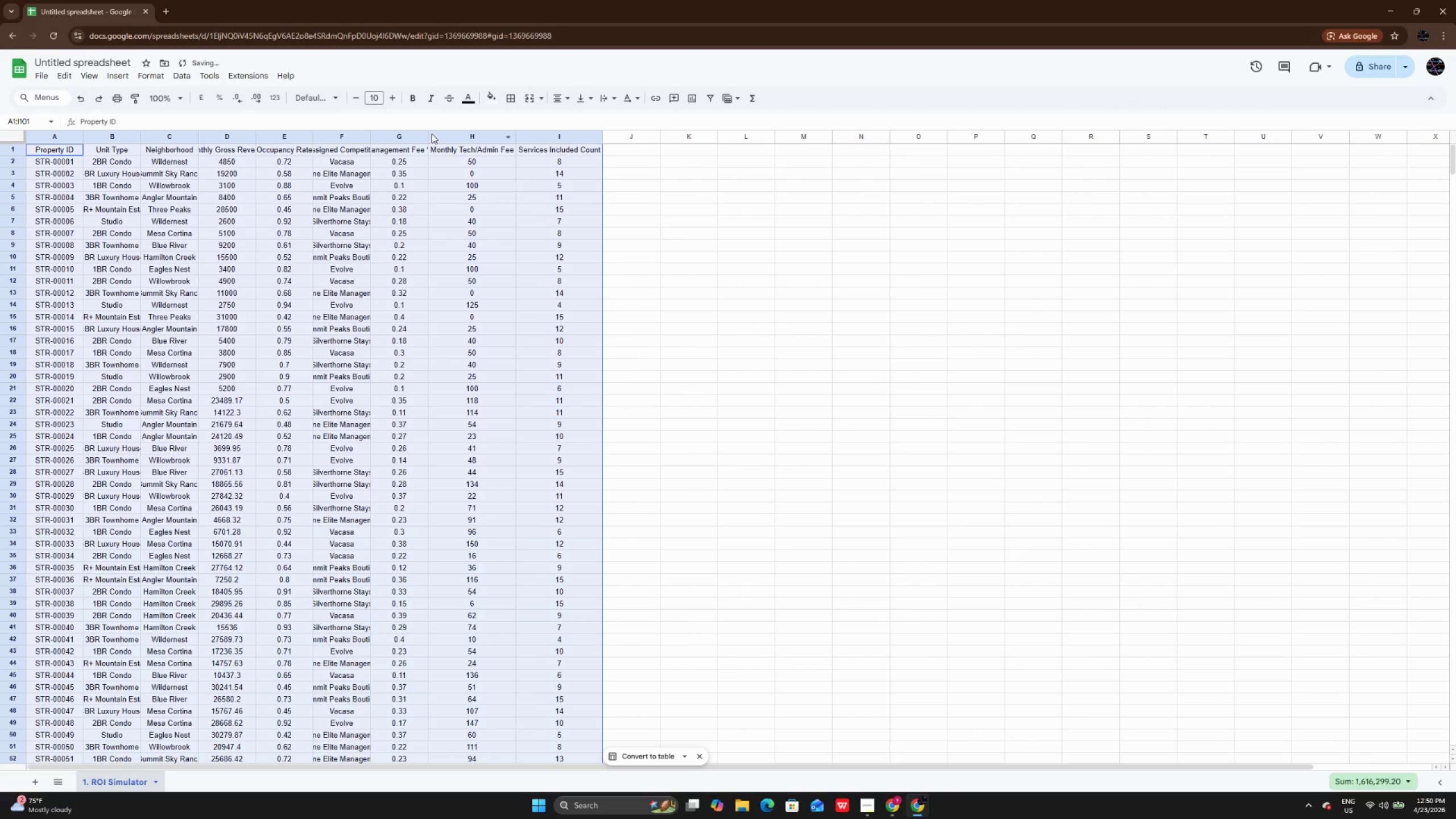 
double_click([427, 137])
 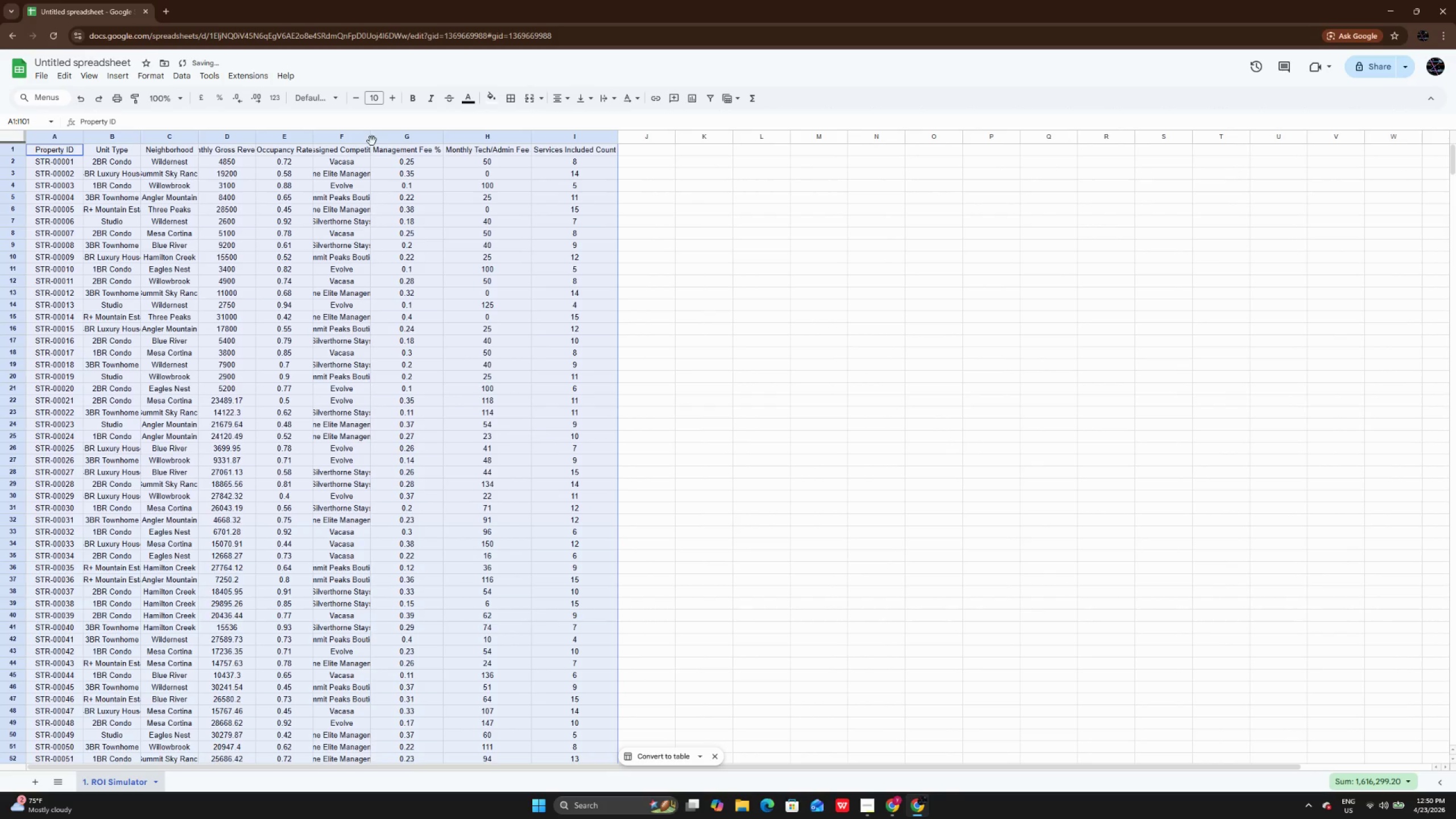 
double_click([371, 139])
 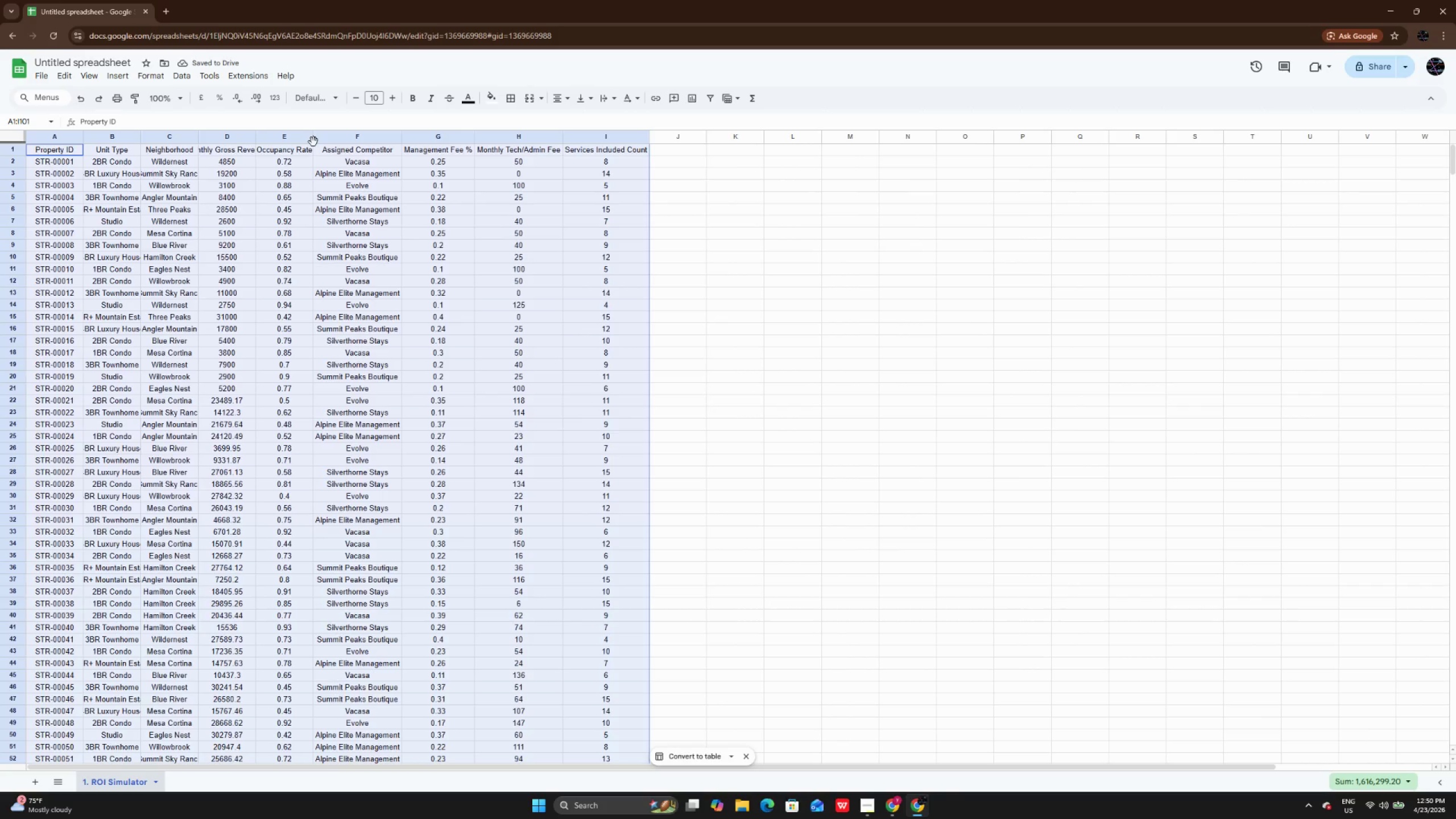 
left_click([313, 142])
 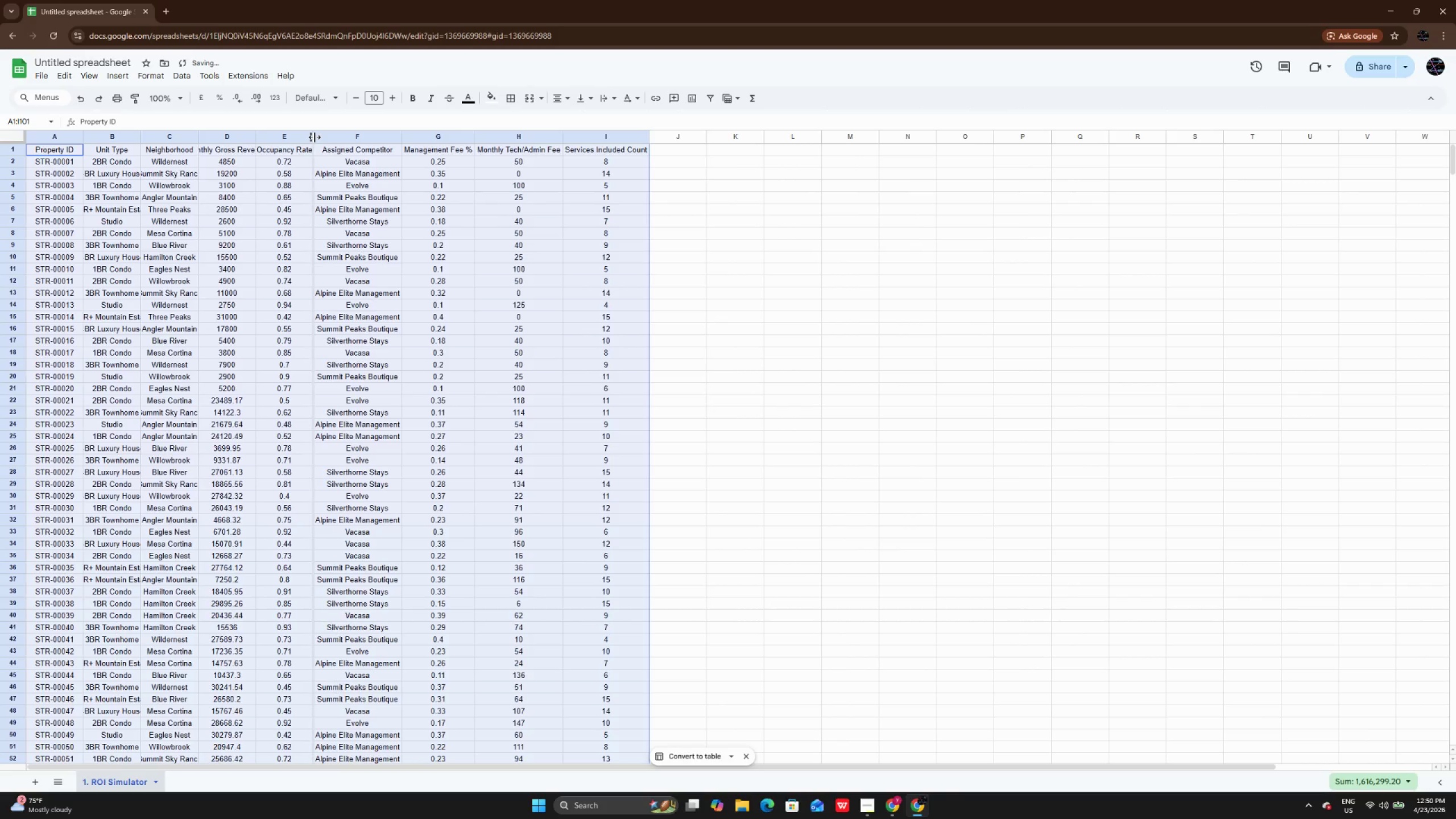 
double_click([315, 137])
 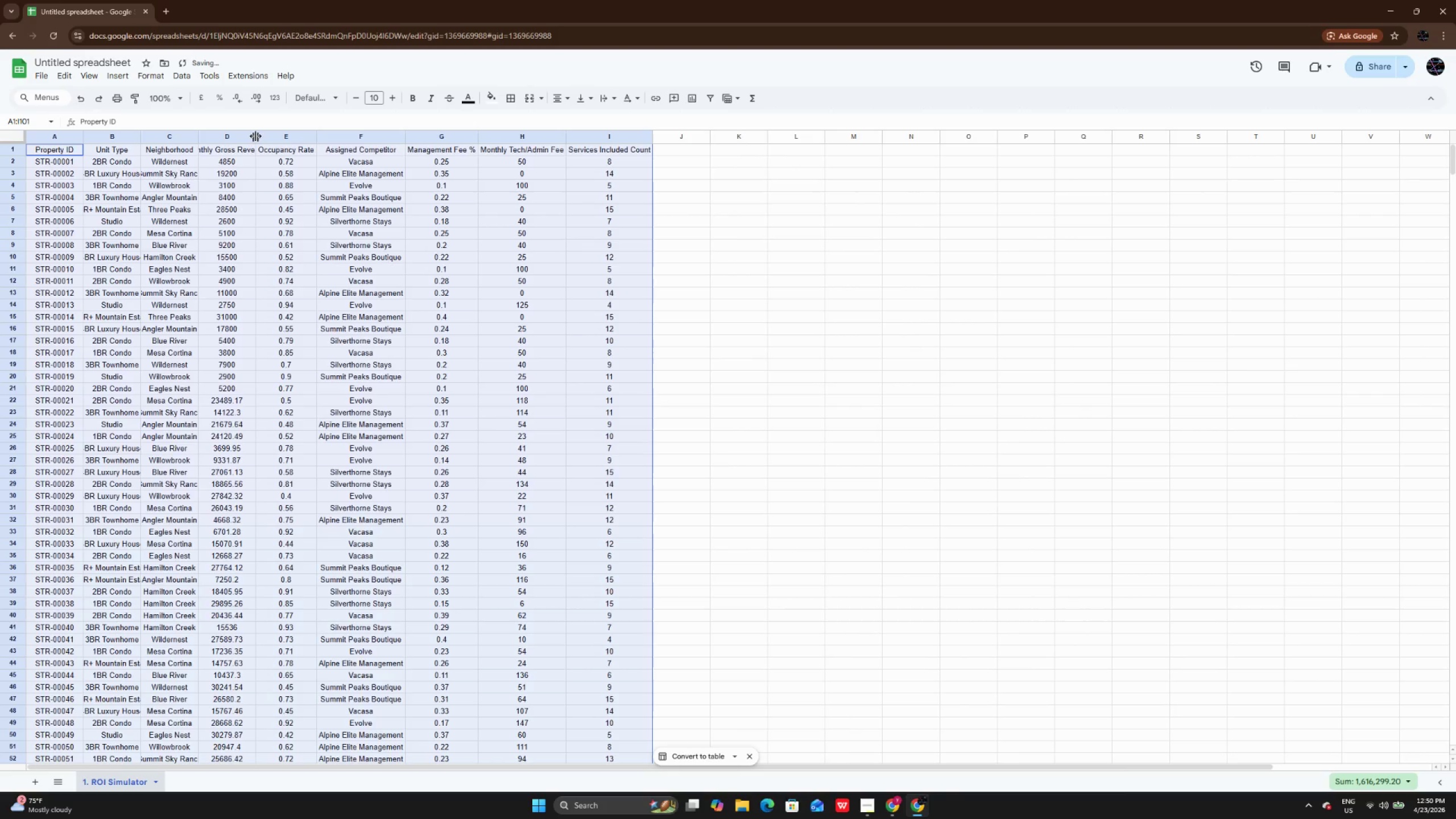 
double_click([255, 136])
 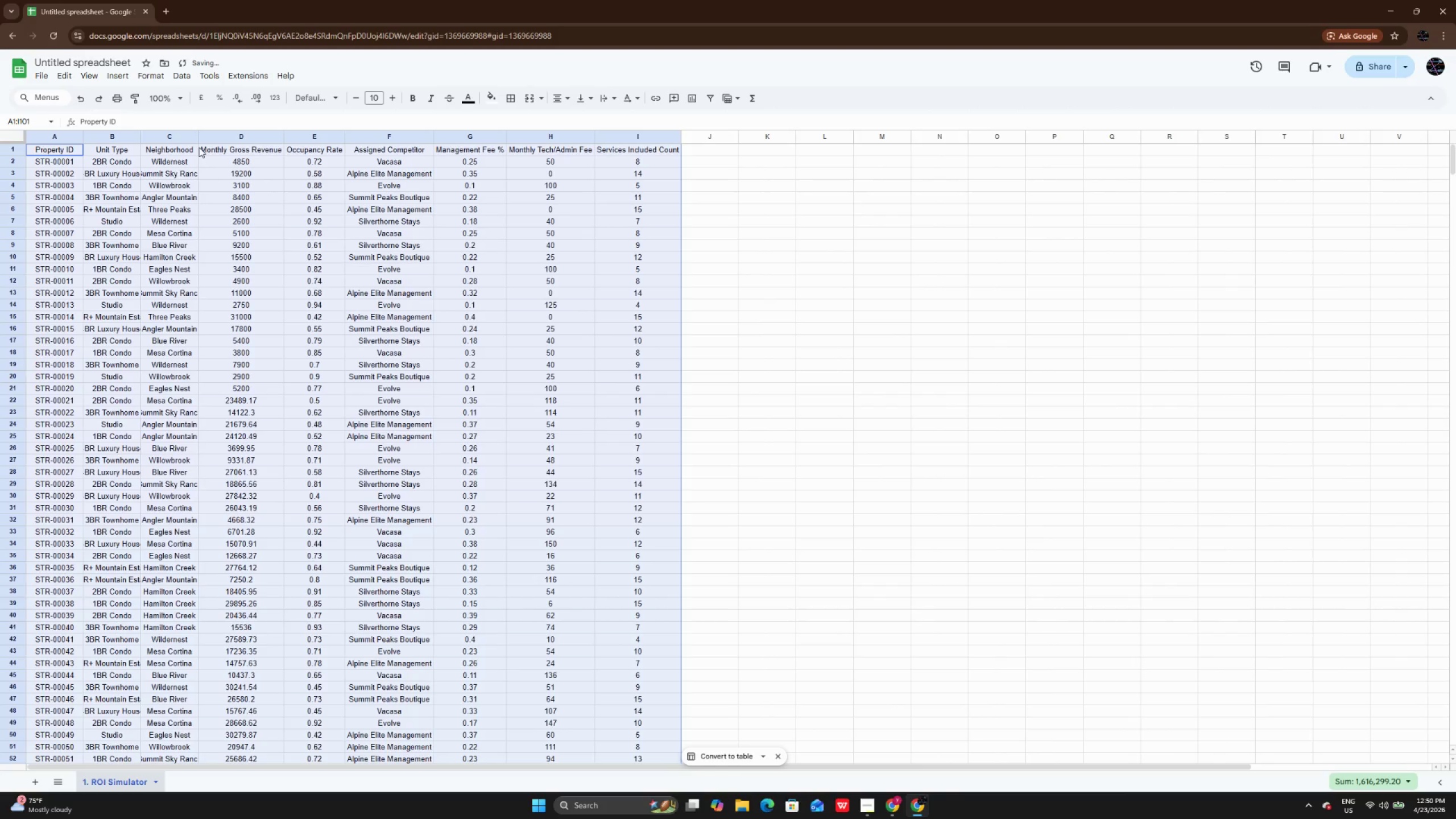 
double_click([198, 138])
 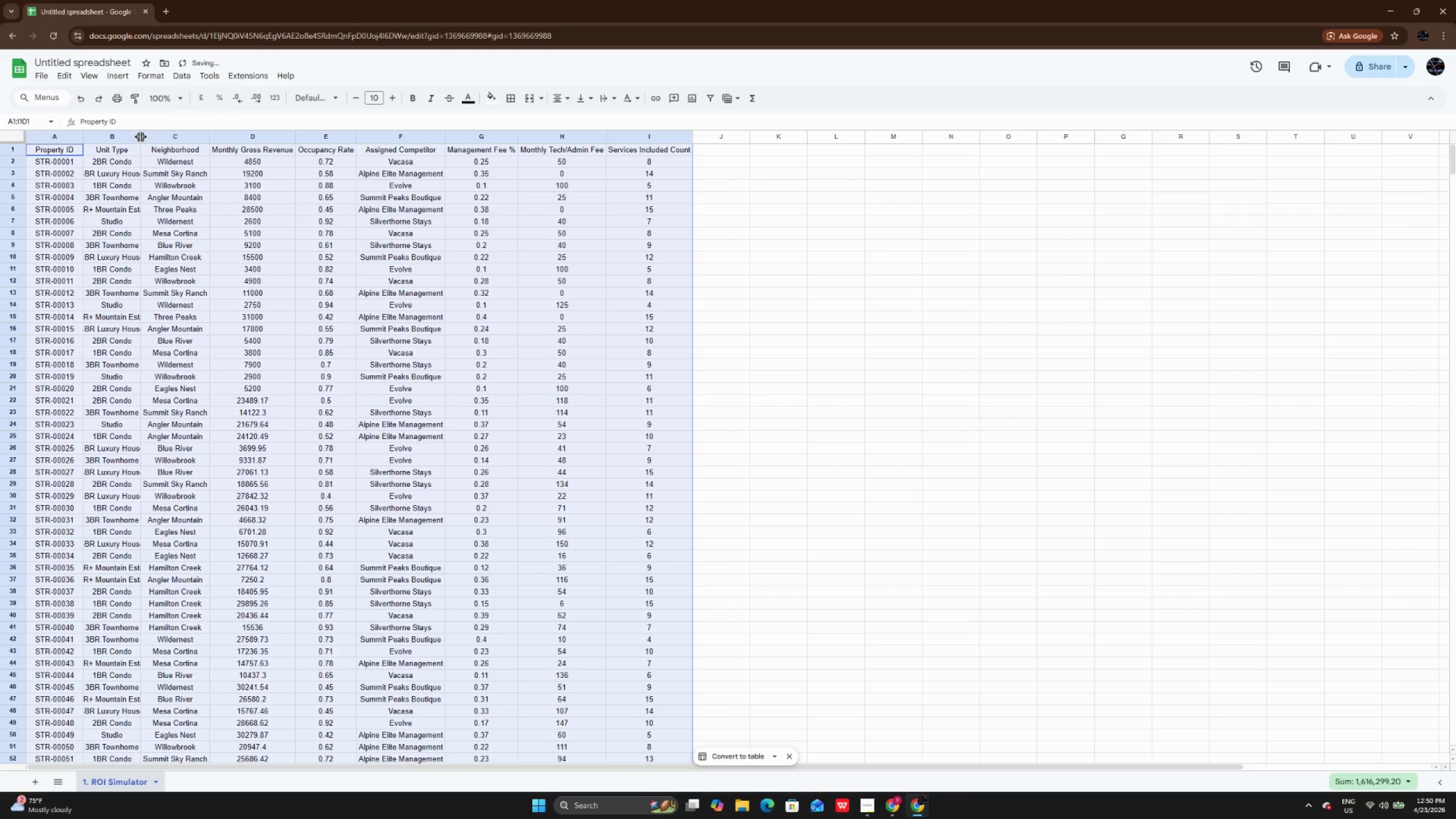 
double_click([140, 136])
 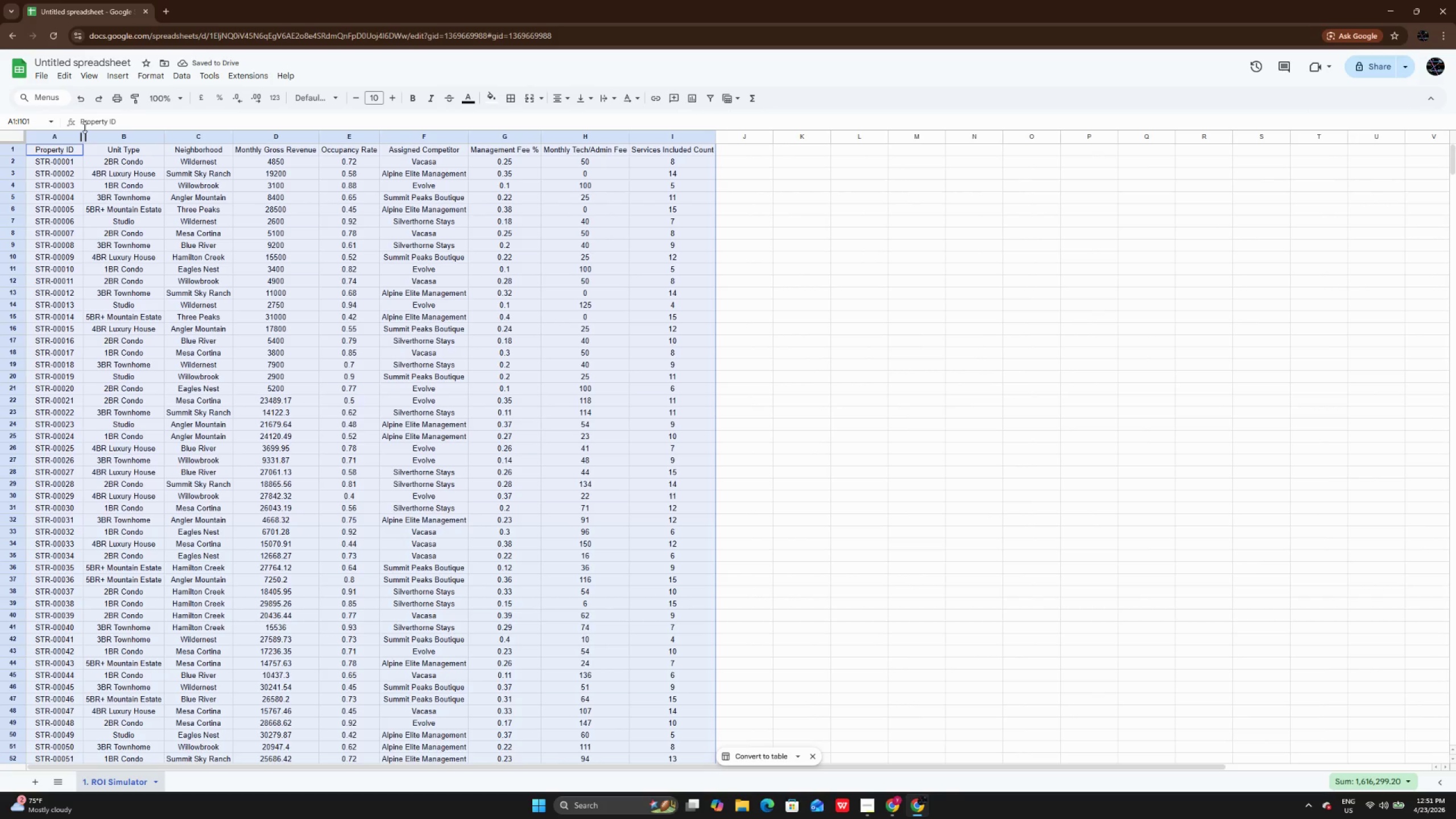 
wait(6.33)
 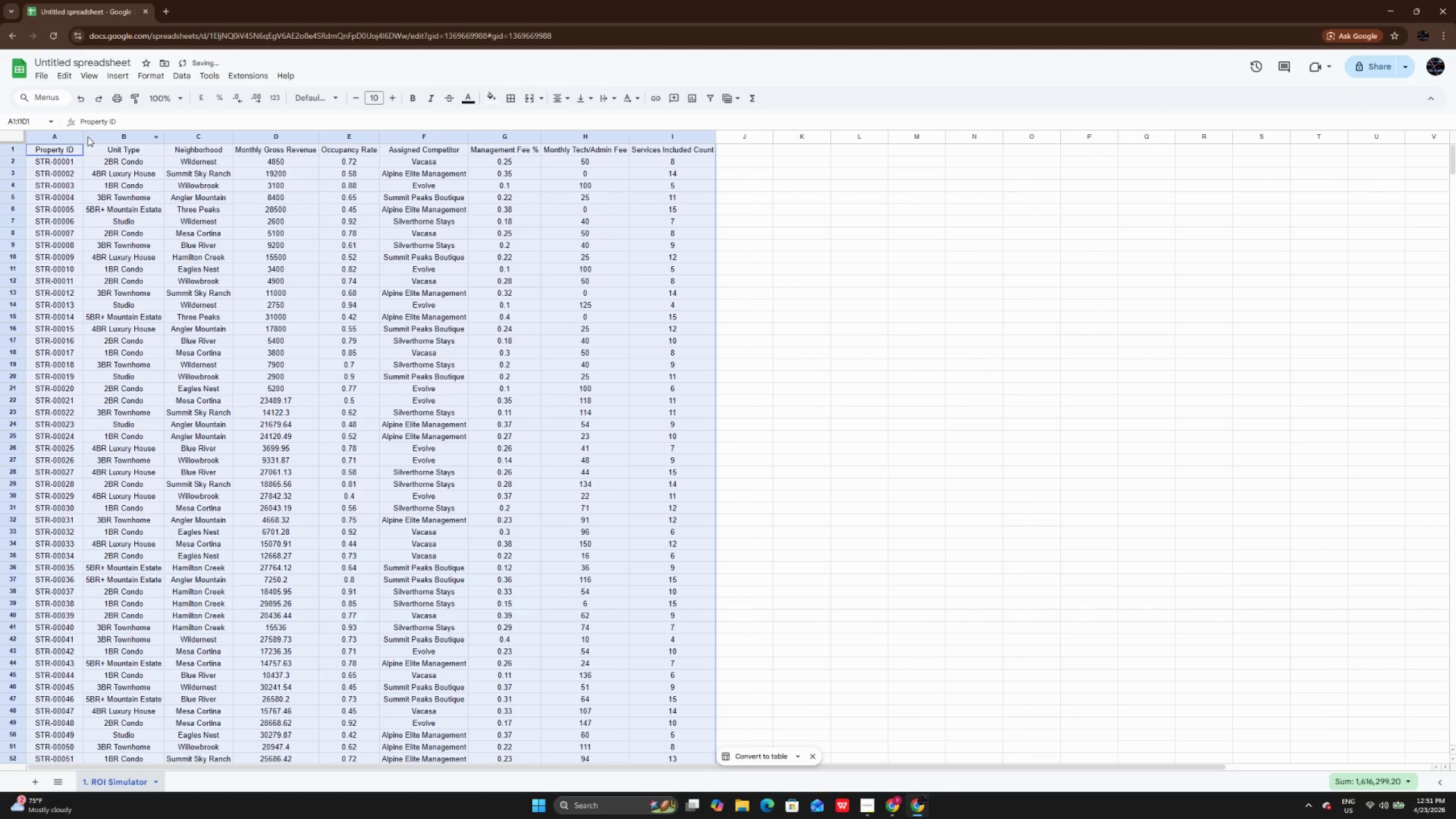 
double_click([85, 136])
 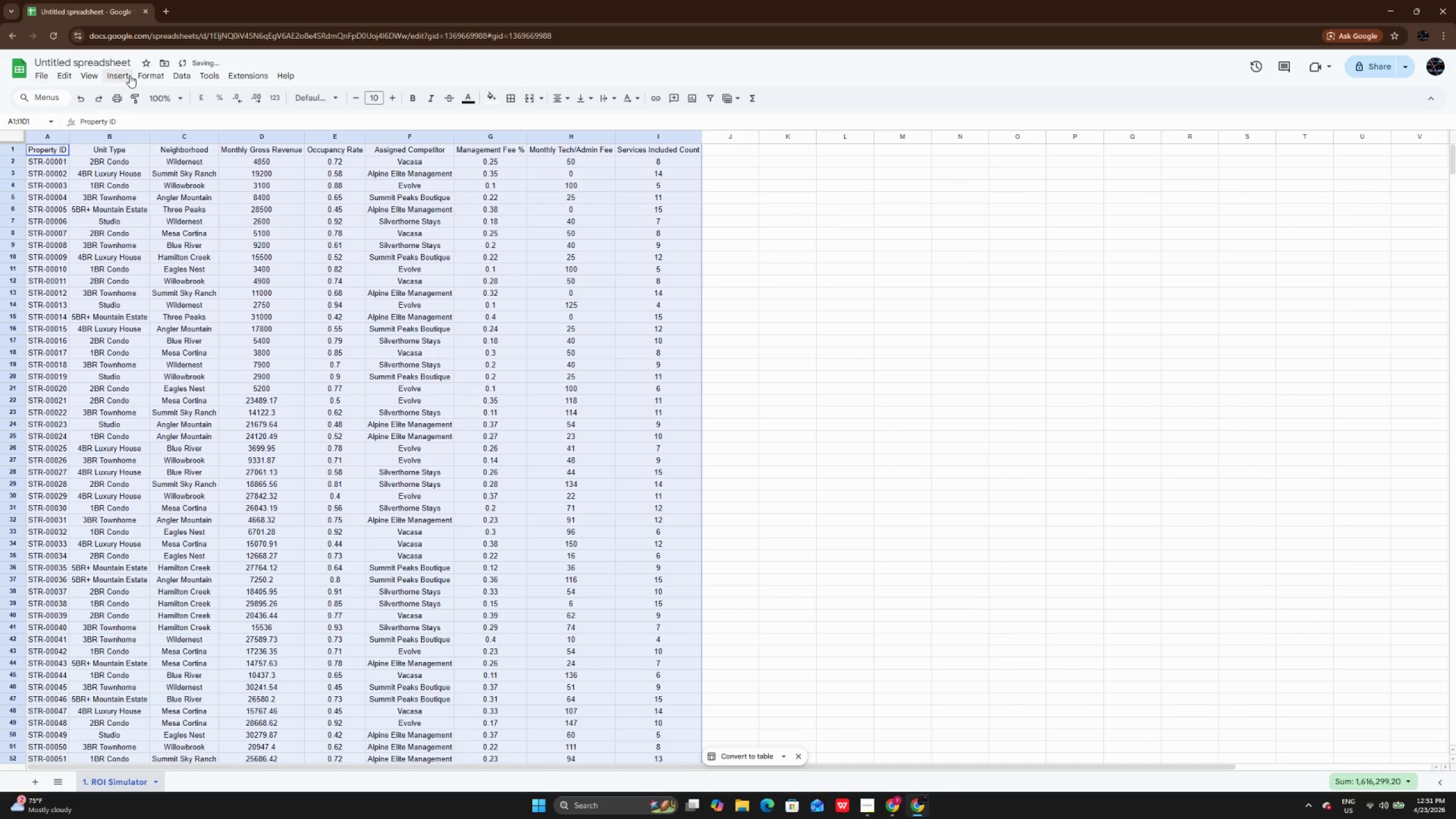 
left_click([151, 77])
 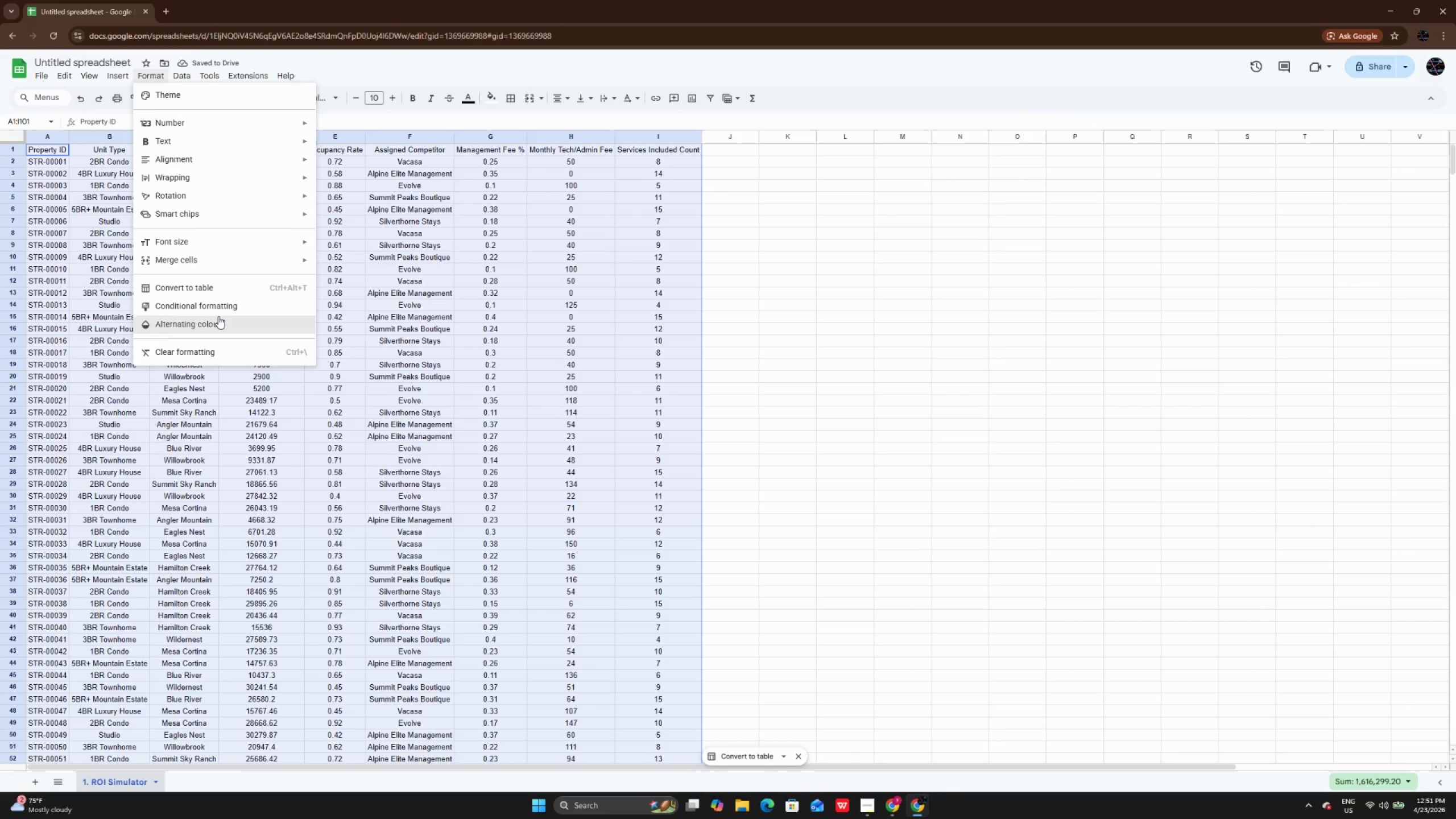 
left_click([218, 316])
 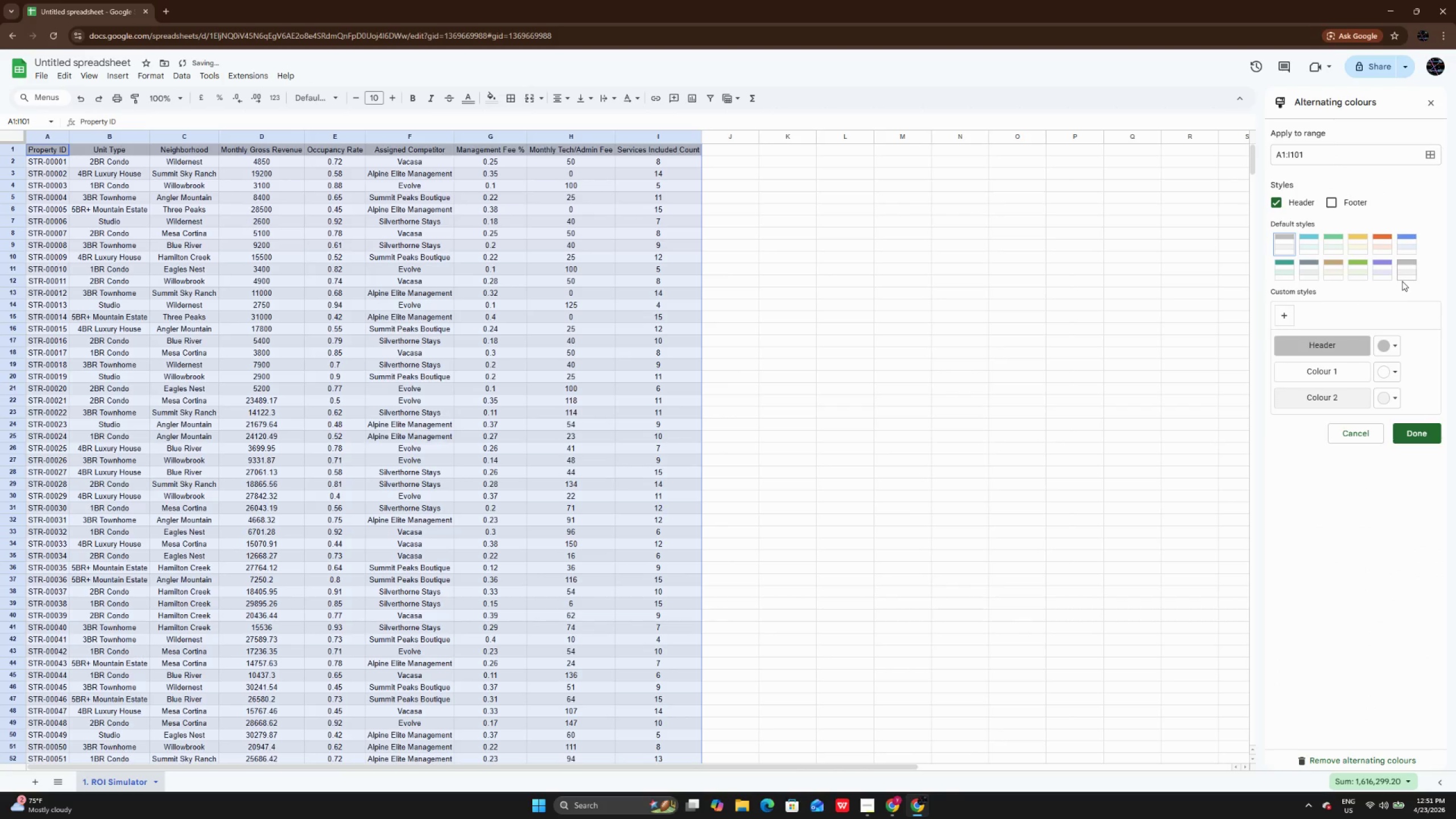 
left_click([1355, 271])
 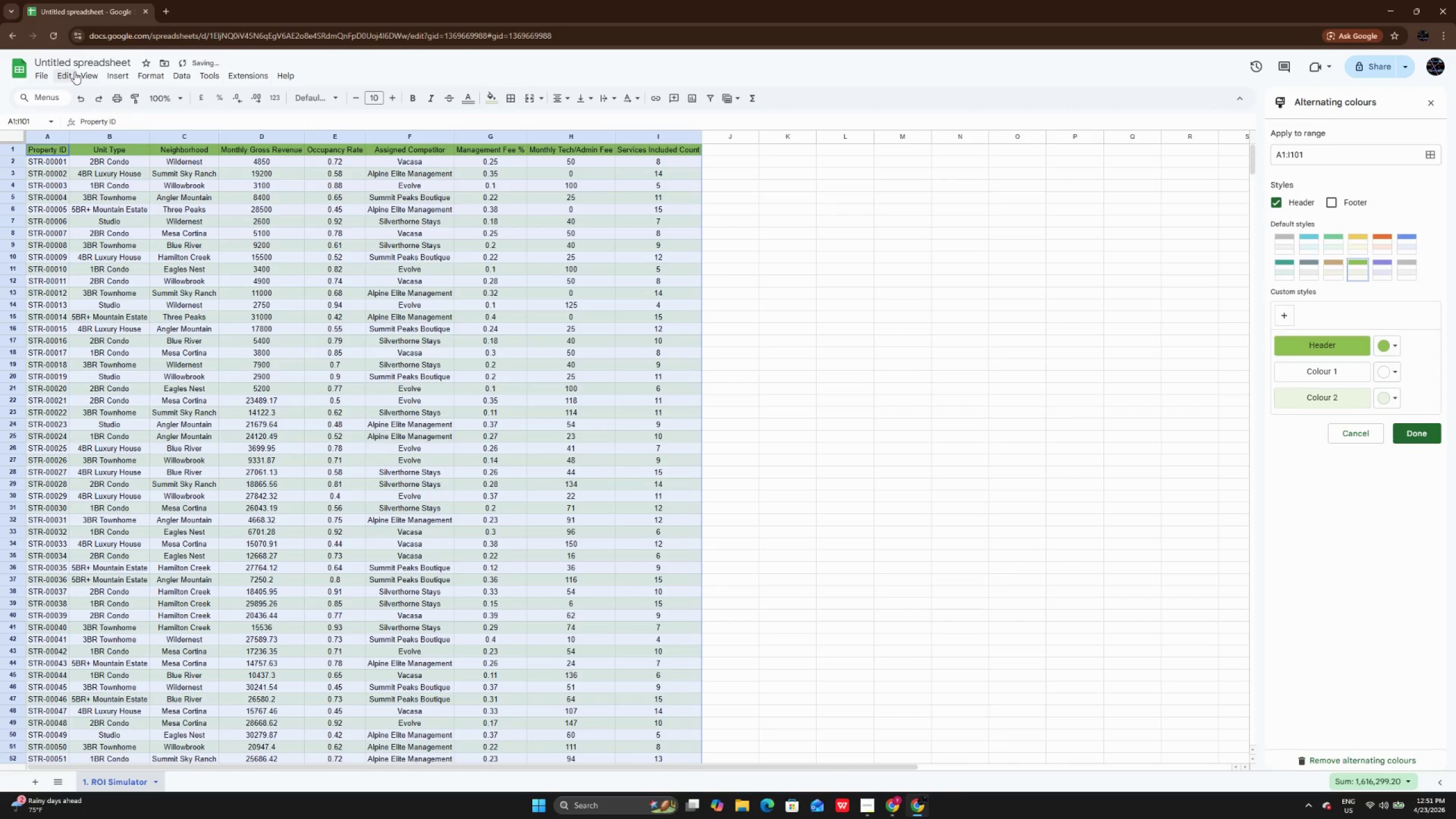 
left_click([93, 76])
 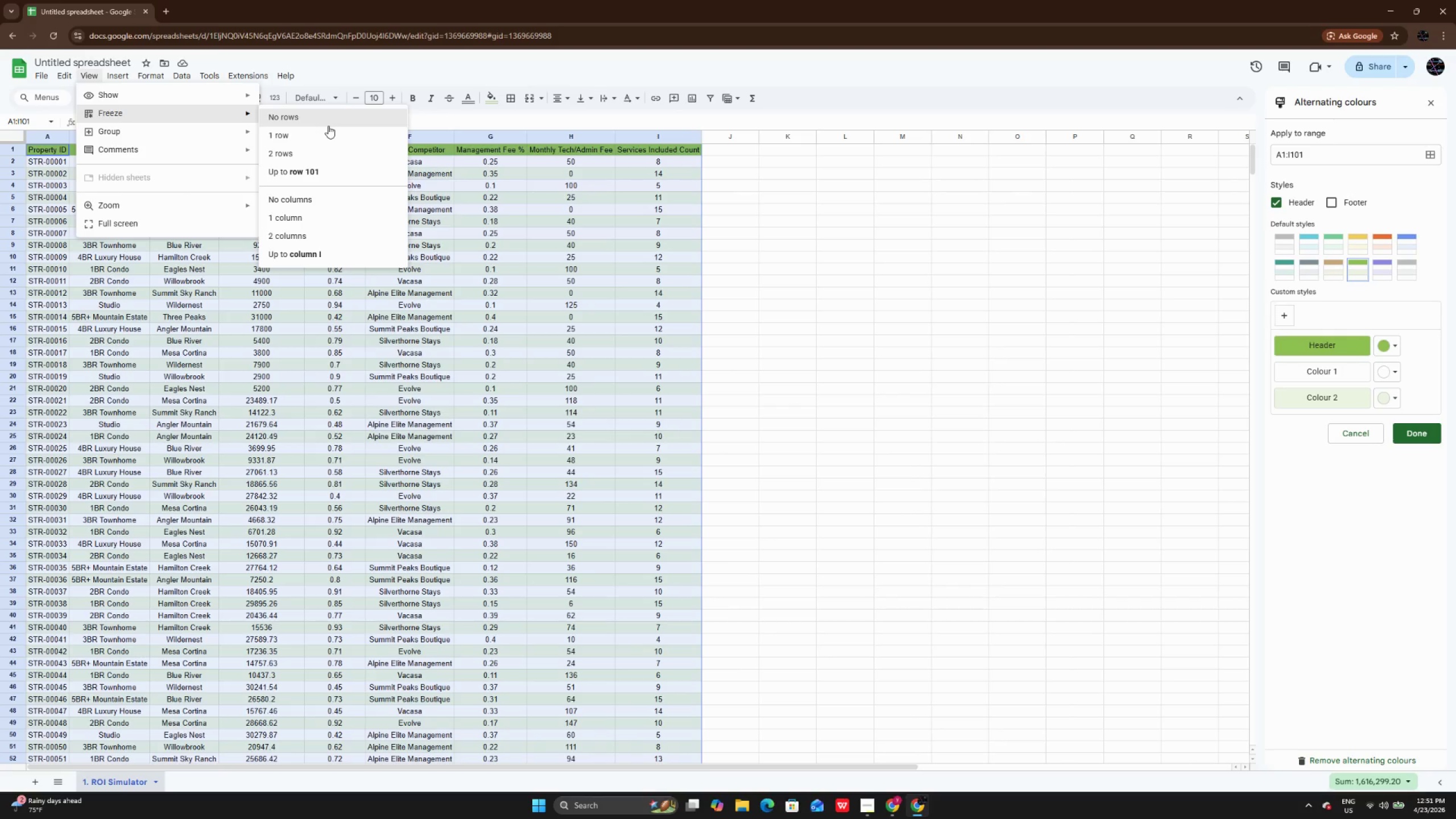 
left_click([313, 130])
 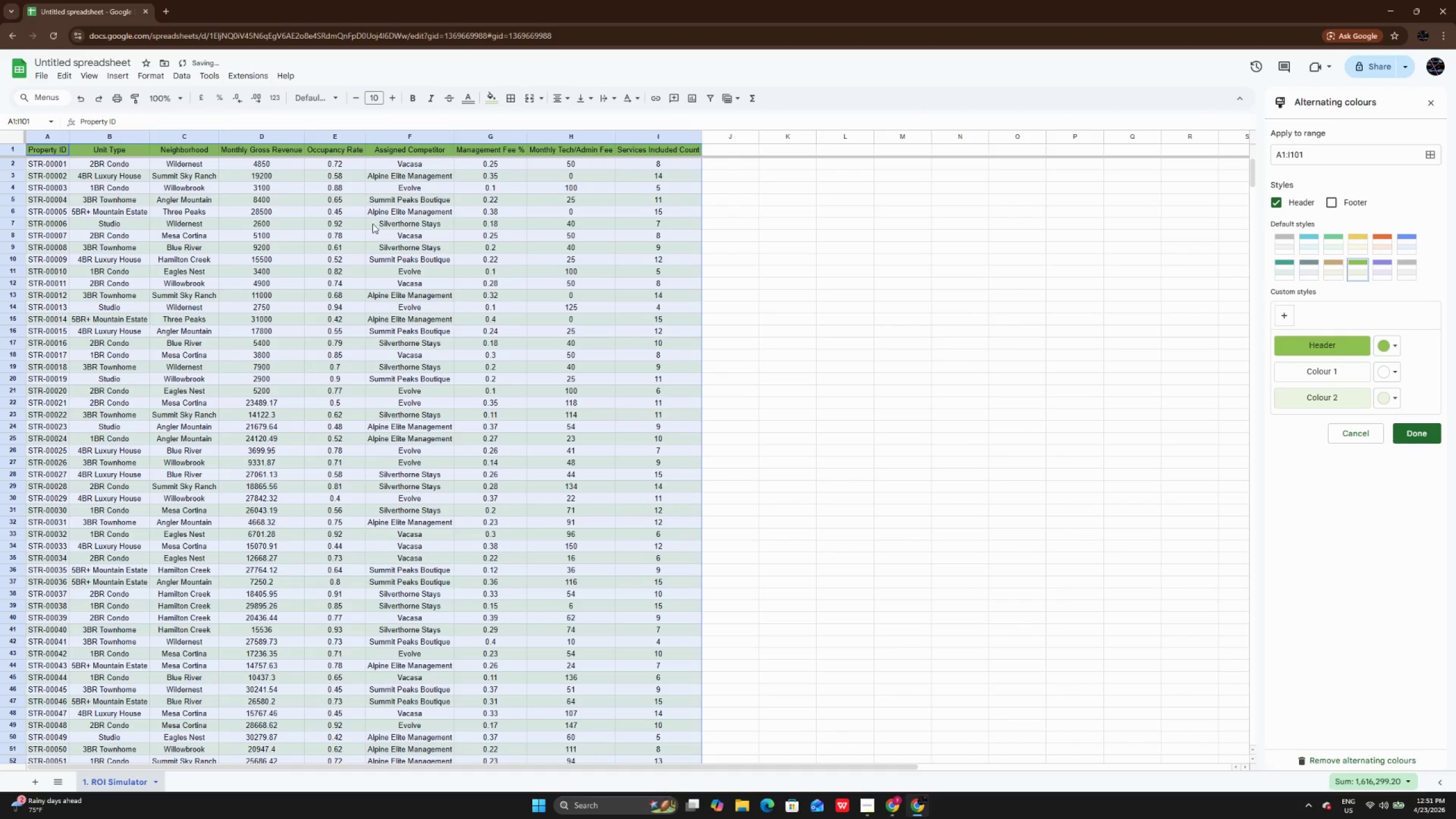 
left_click([373, 224])
 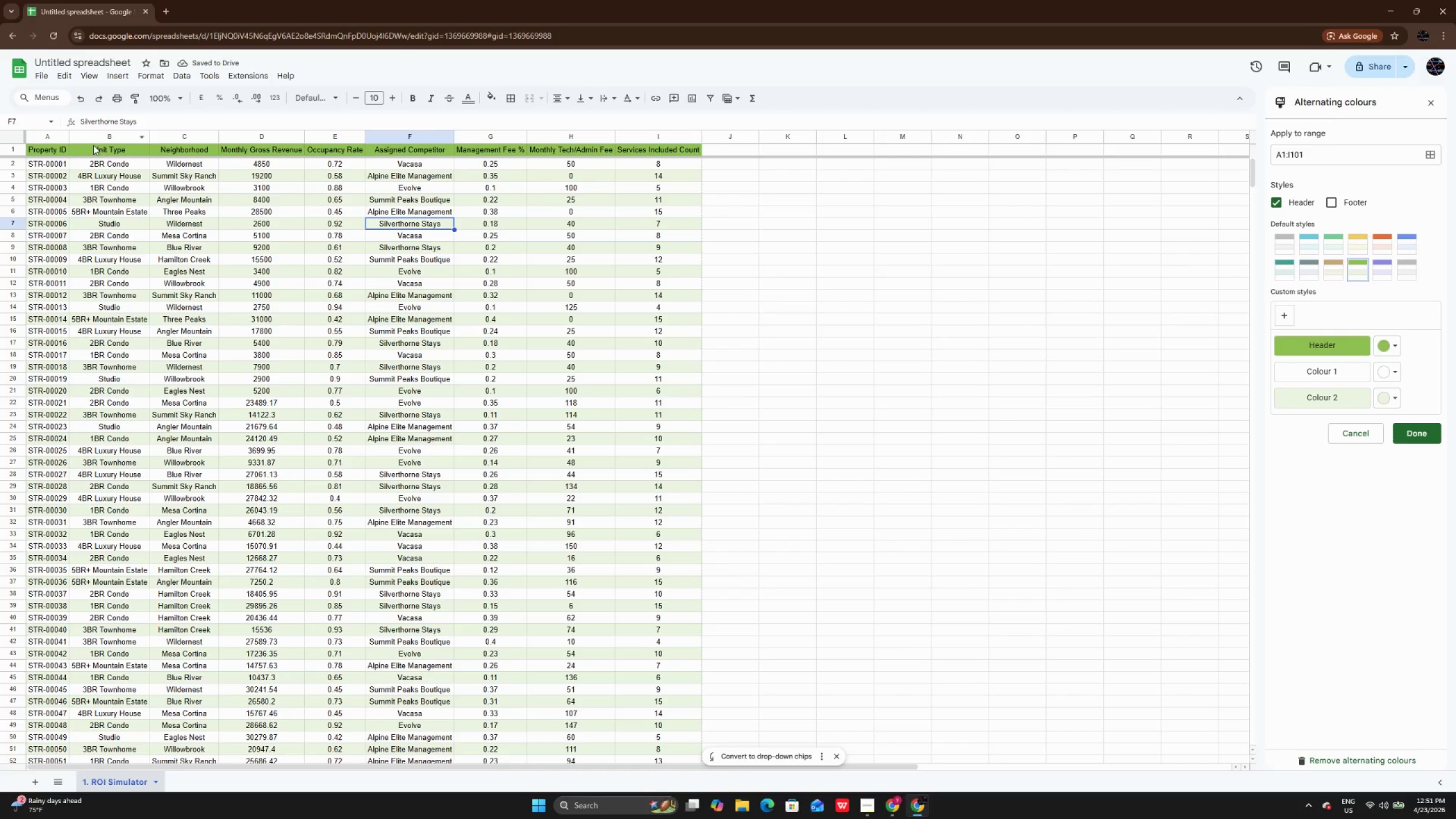 
key(Control+A)
 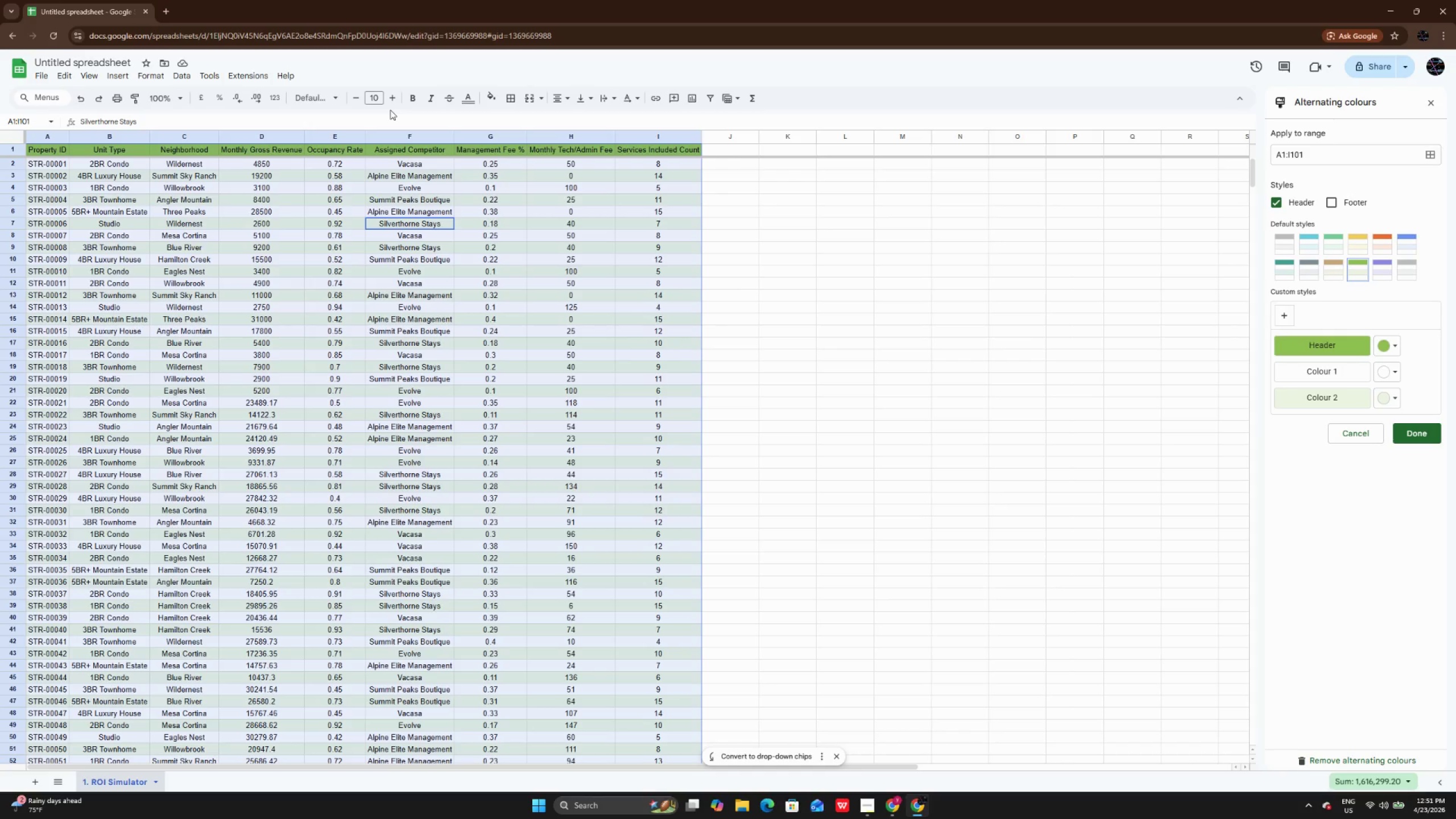 
double_click([391, 100])
 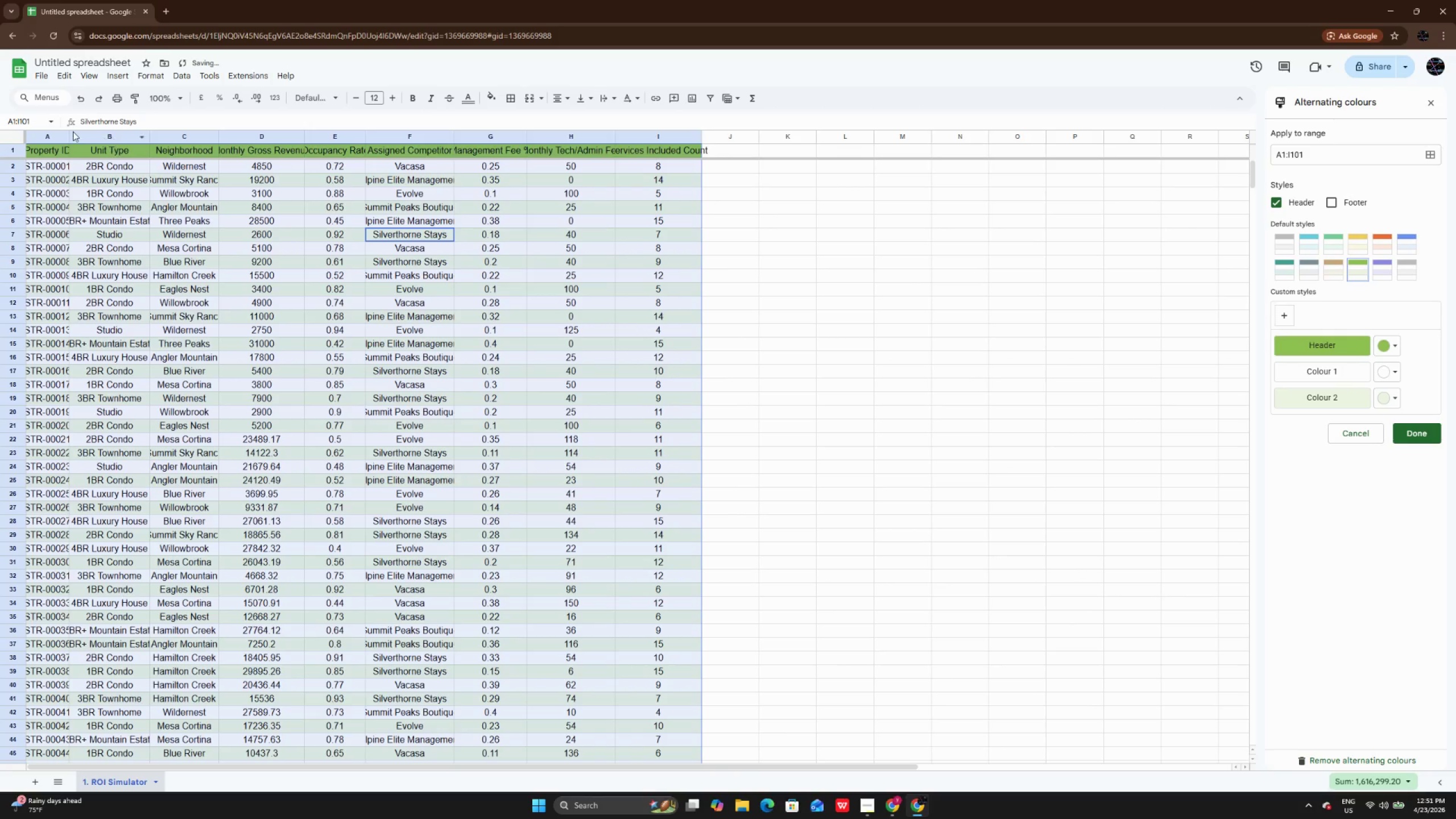 
left_click([73, 136])
 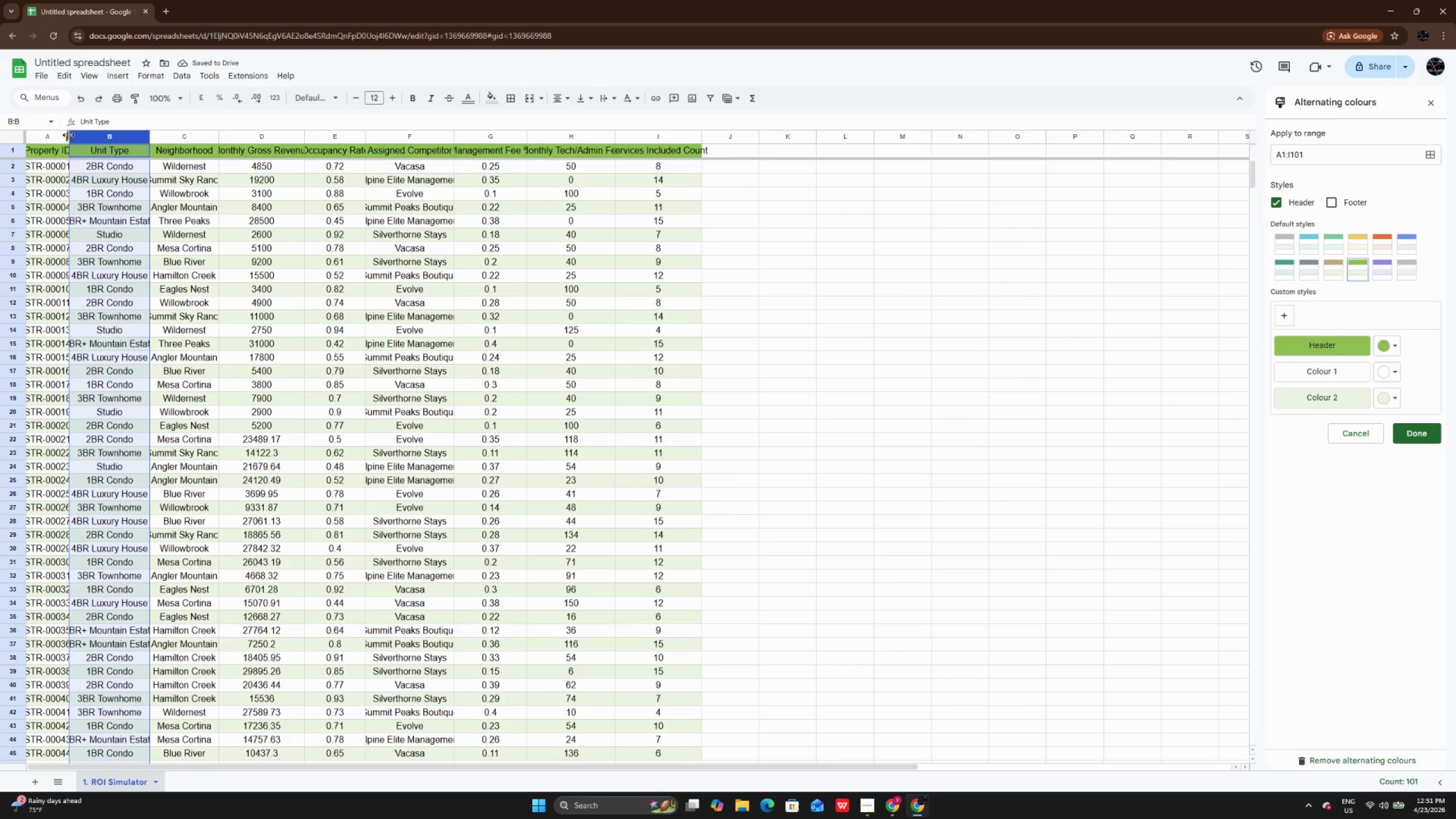 
double_click([68, 135])
 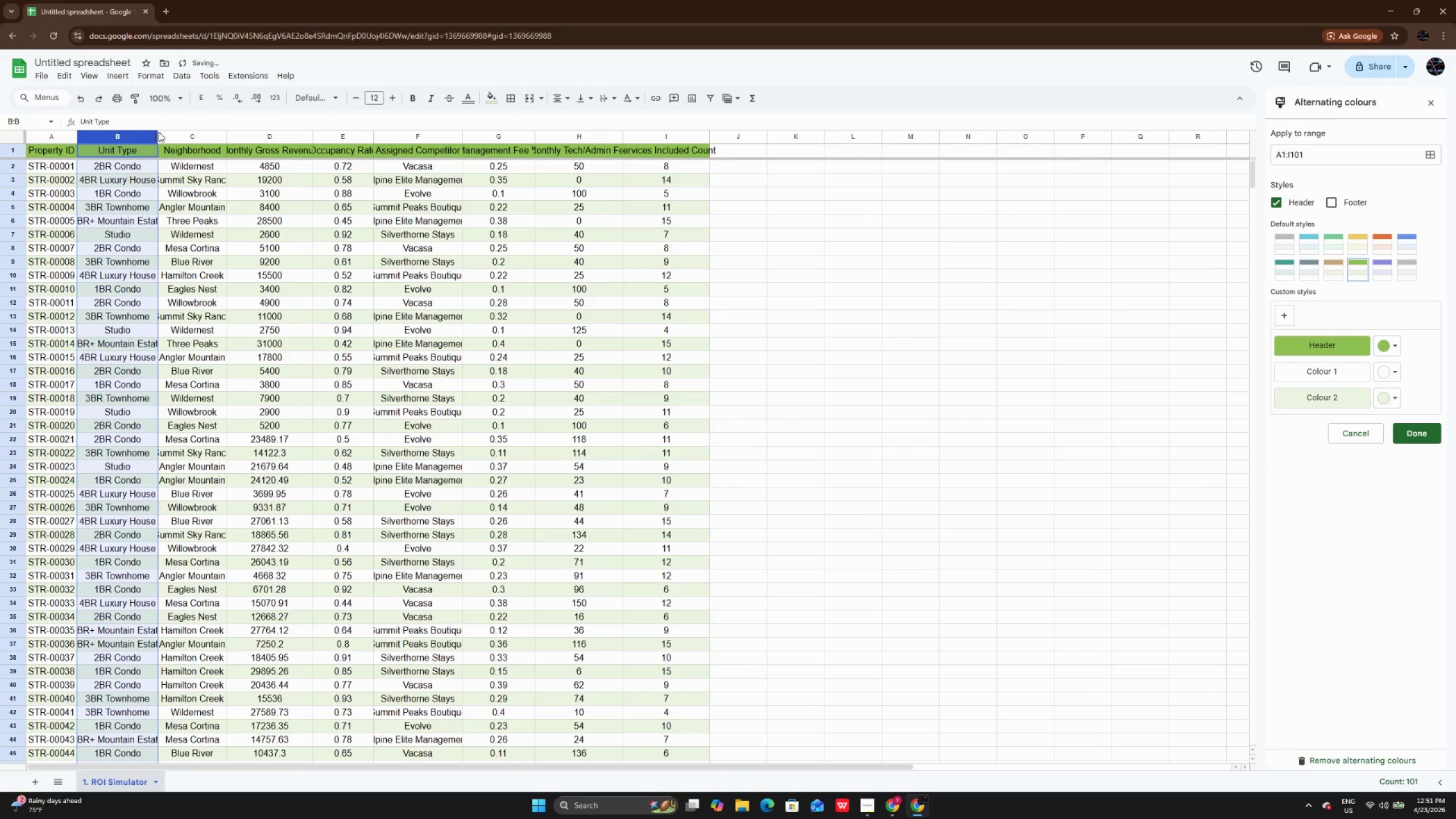 
double_click([157, 135])
 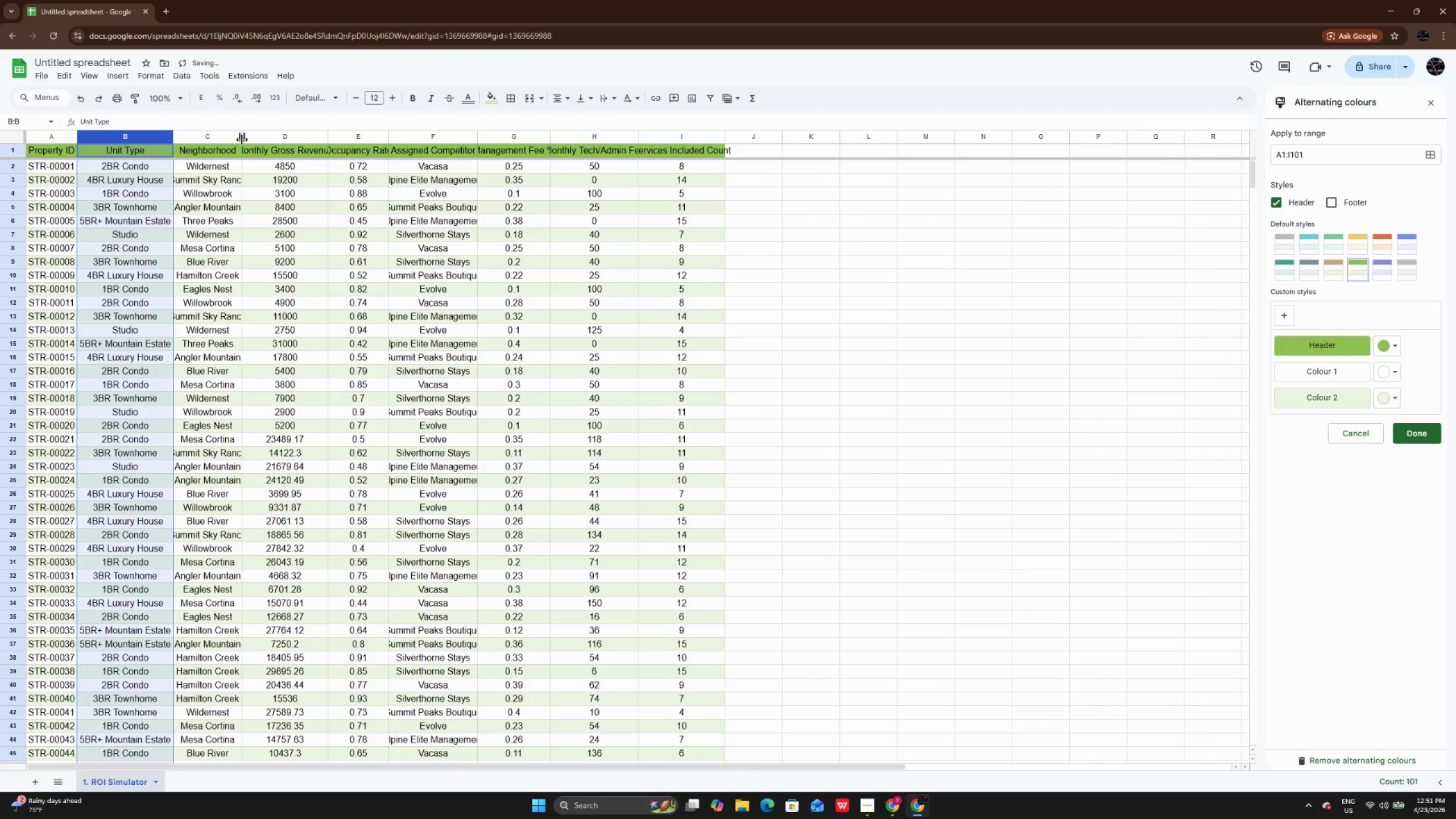 
double_click([243, 139])
 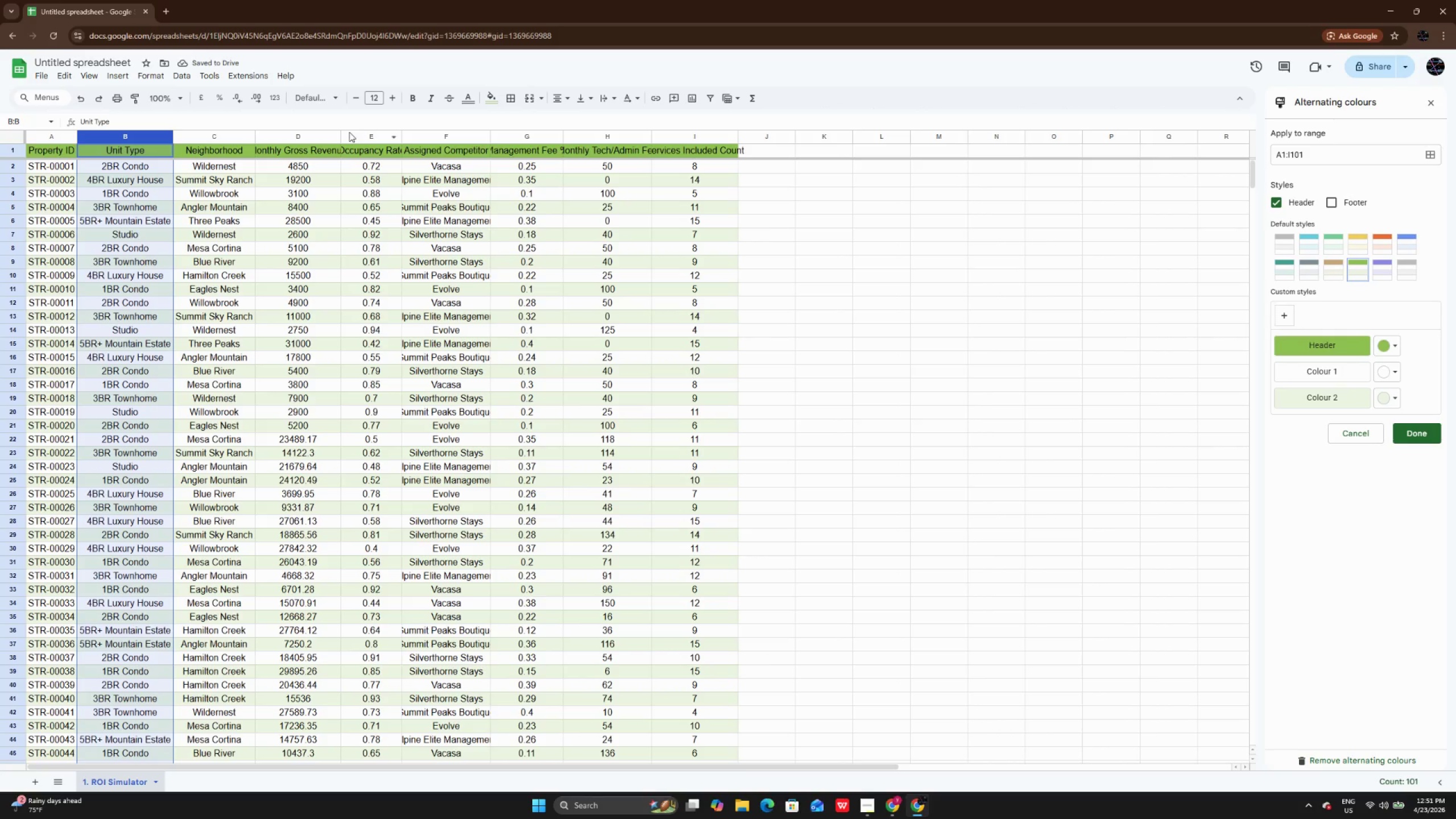 
double_click([342, 138])
 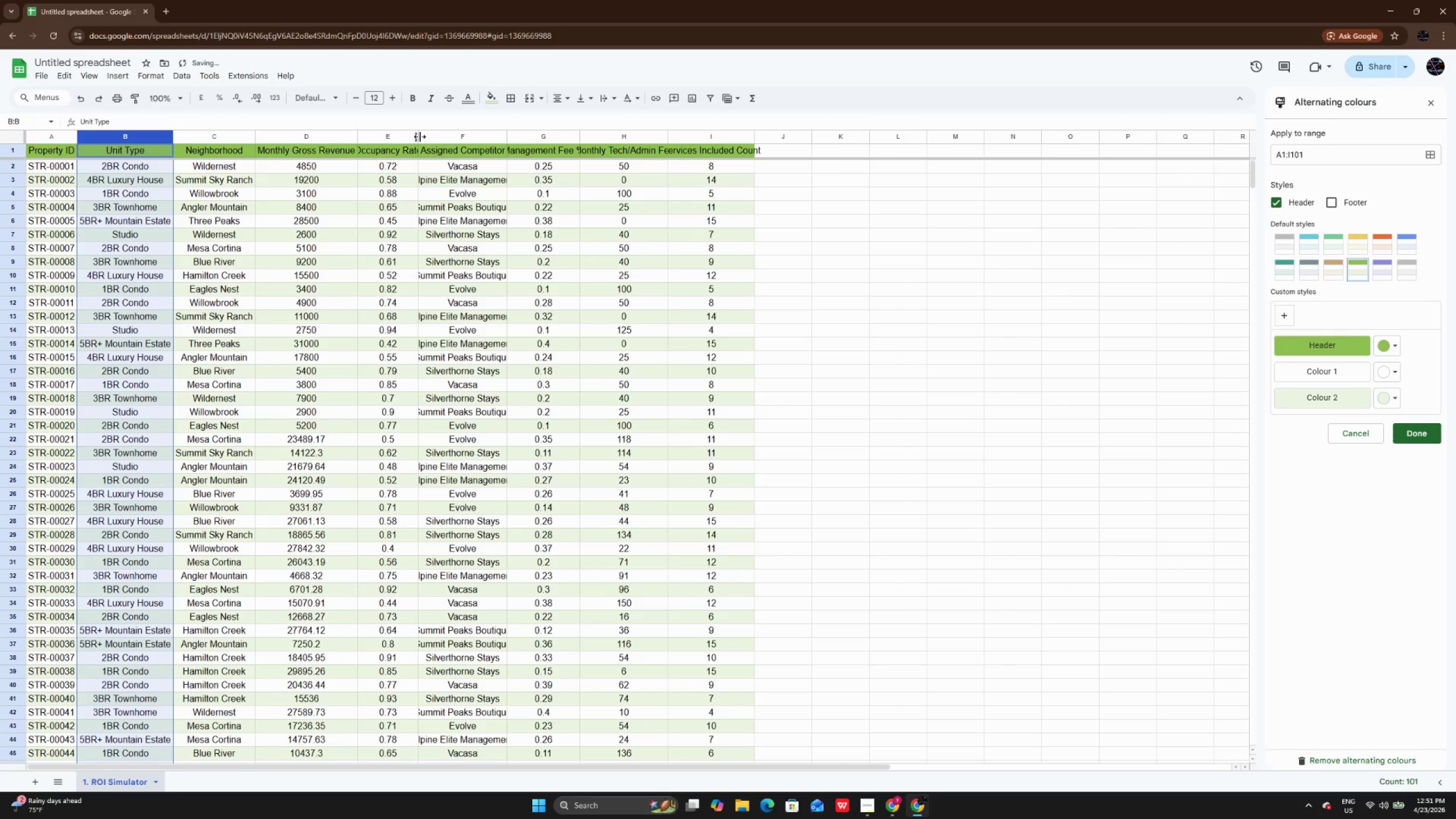 
double_click([420, 136])
 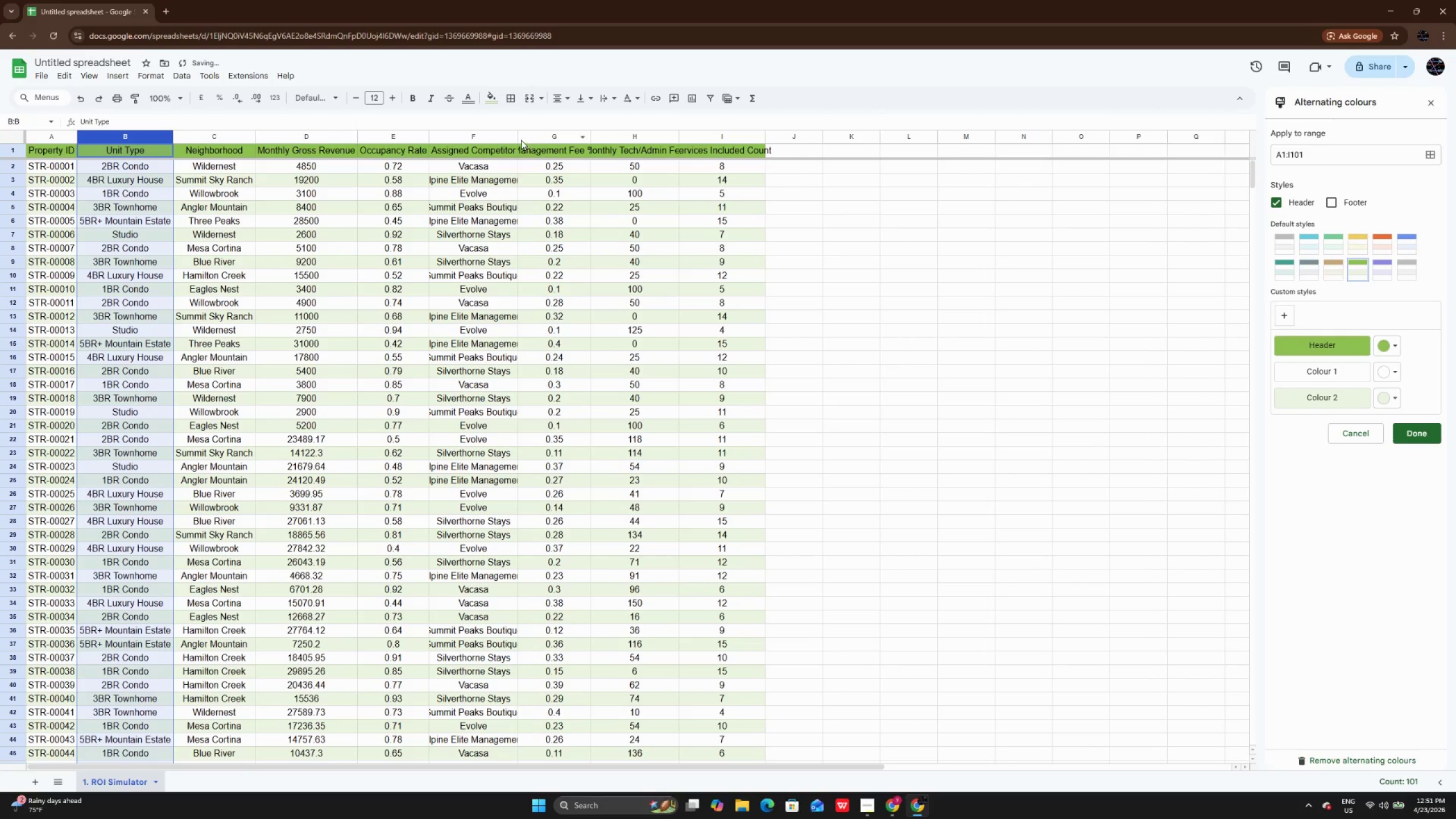 
double_click([515, 133])
 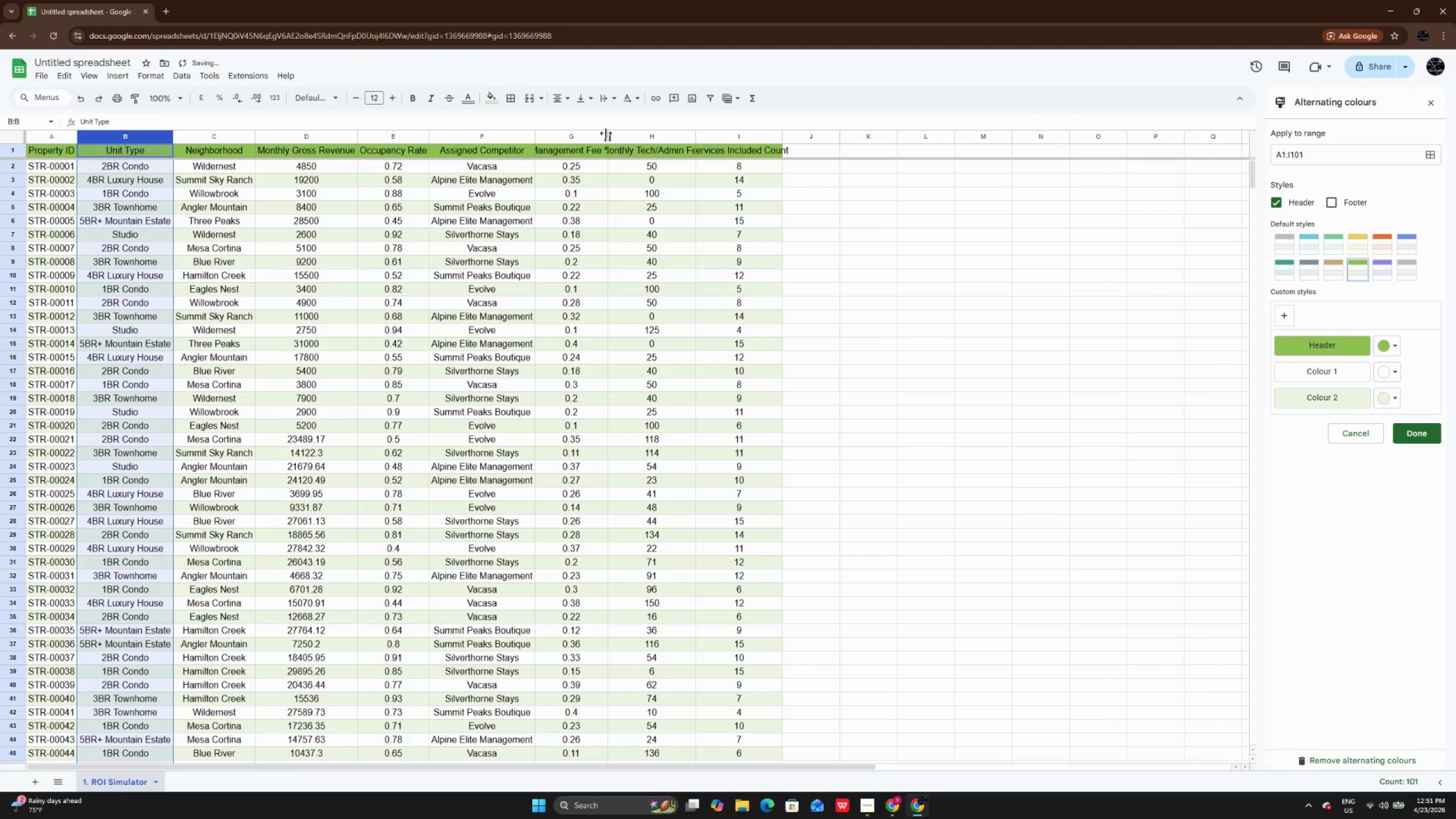 
double_click([606, 133])
 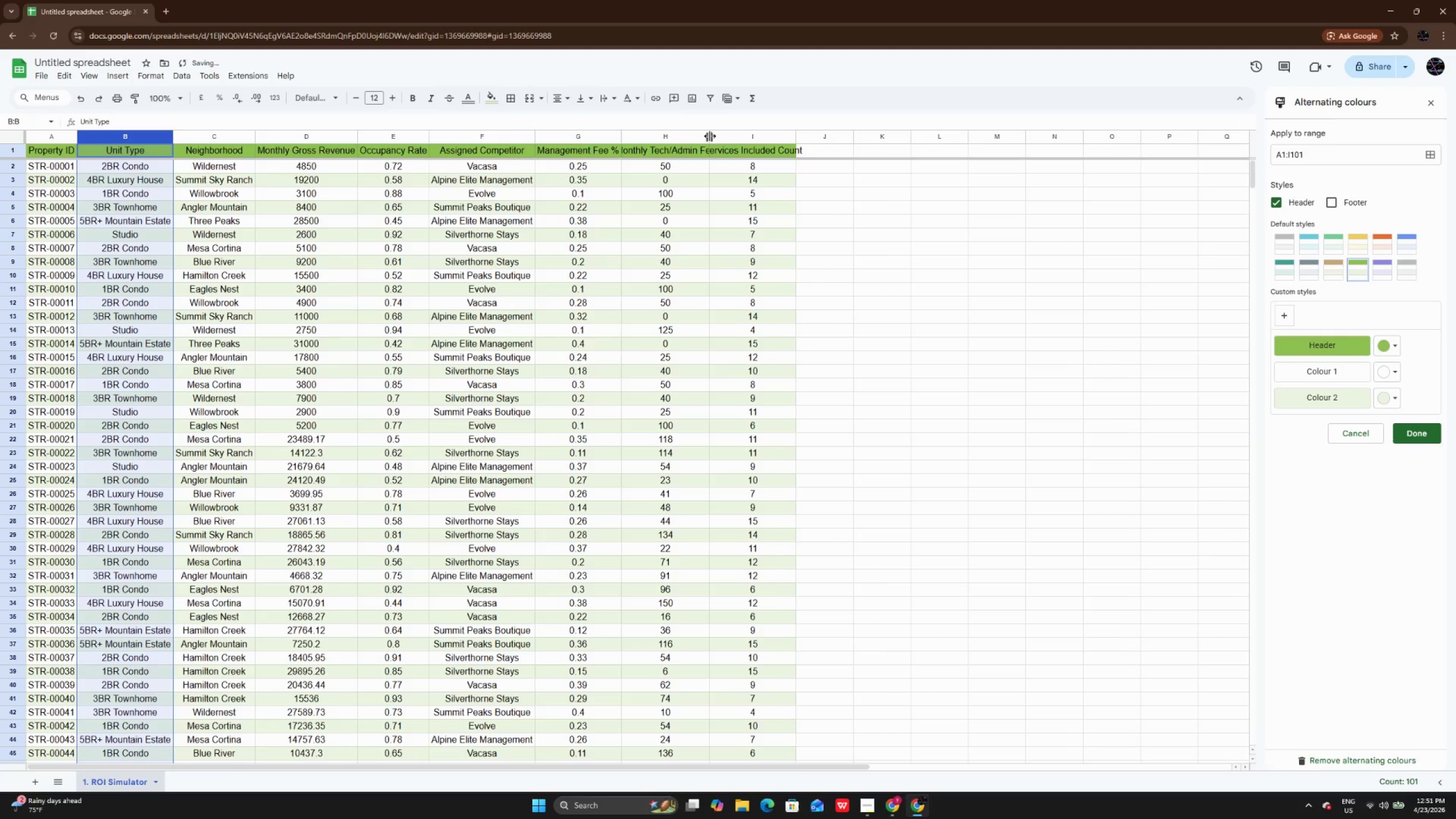 
double_click([711, 136])
 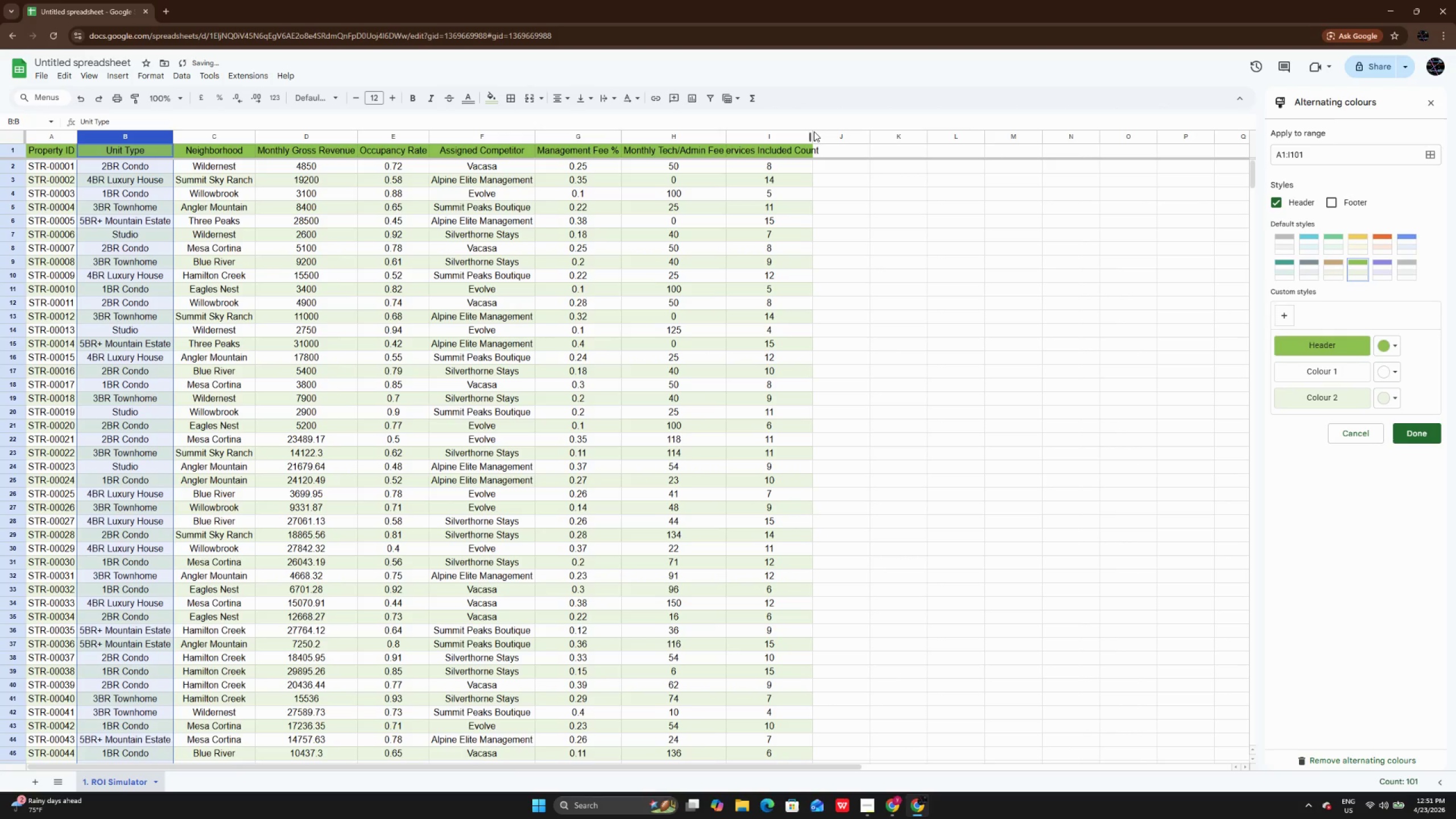 
left_click([814, 131])
 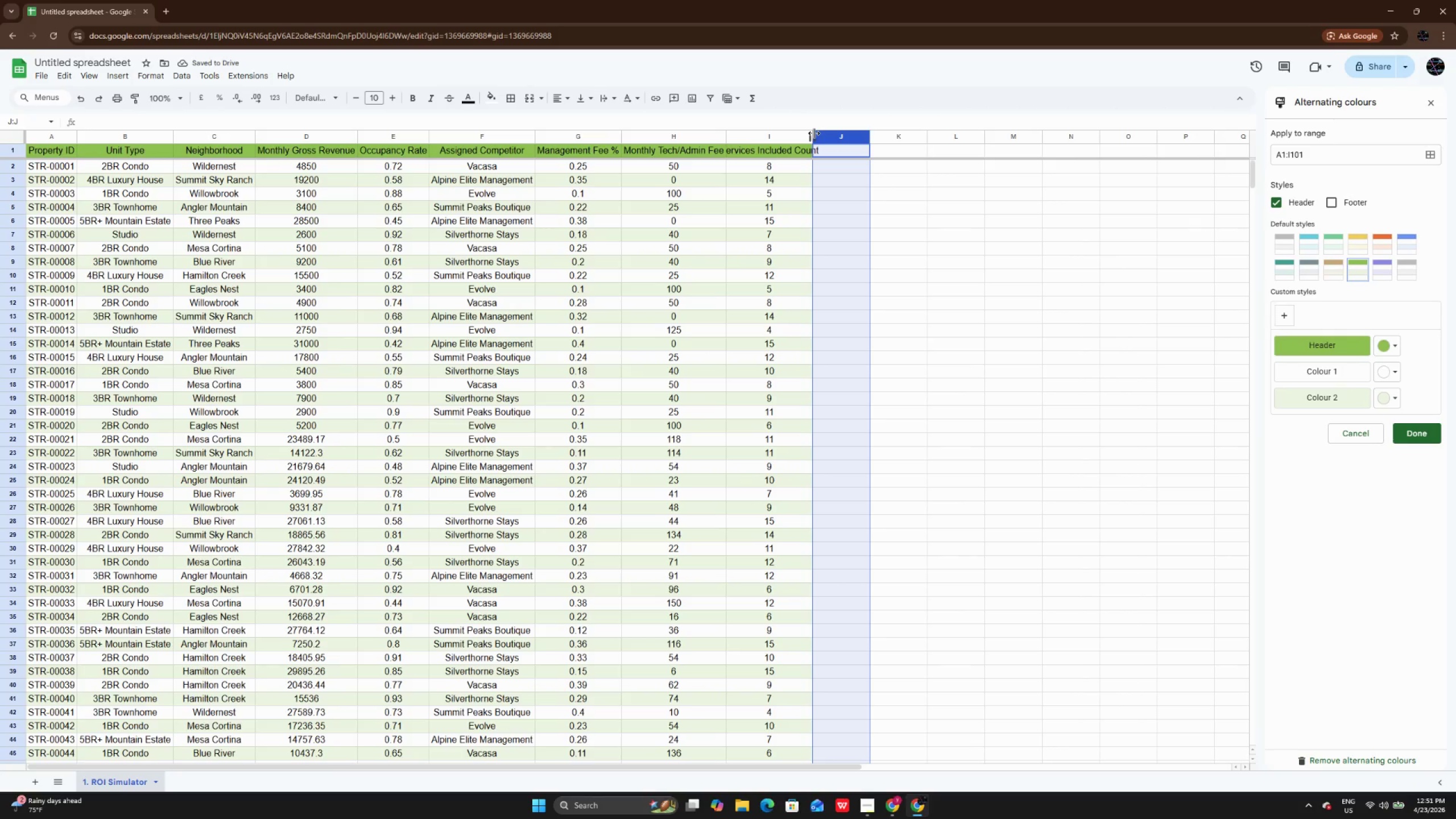 
double_click([814, 133])
 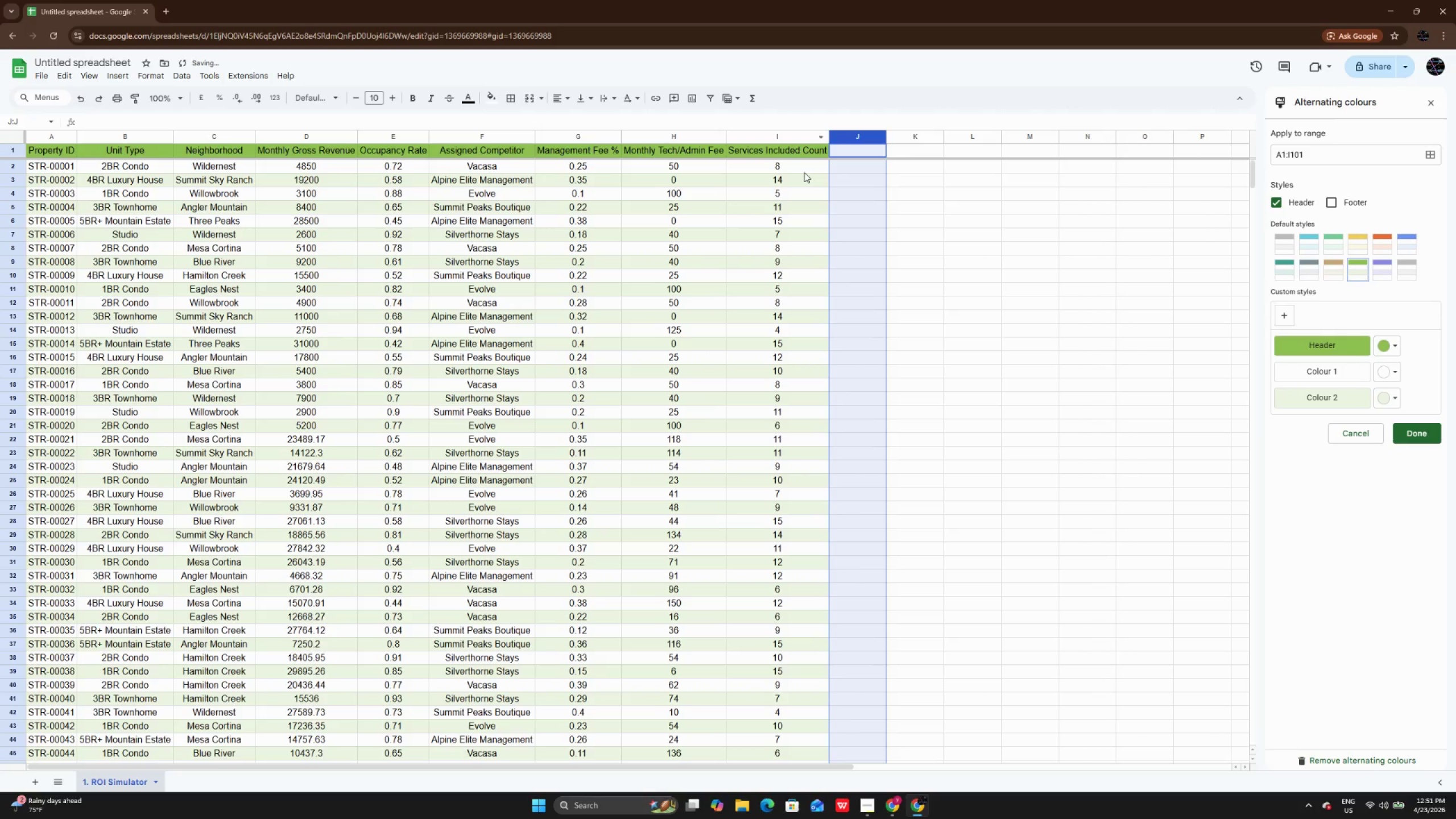 
left_click([804, 172])
 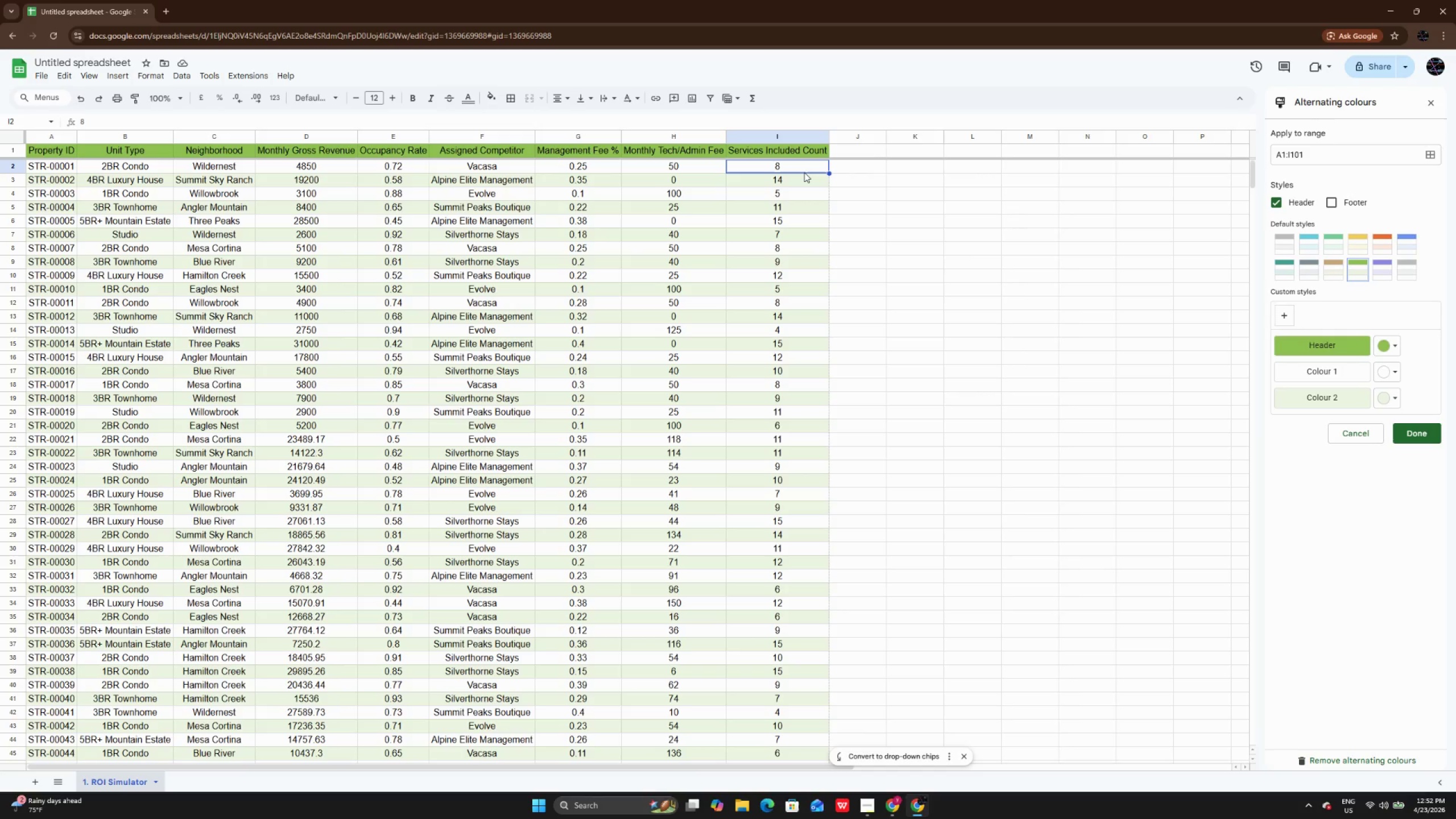 
wait(15.38)
 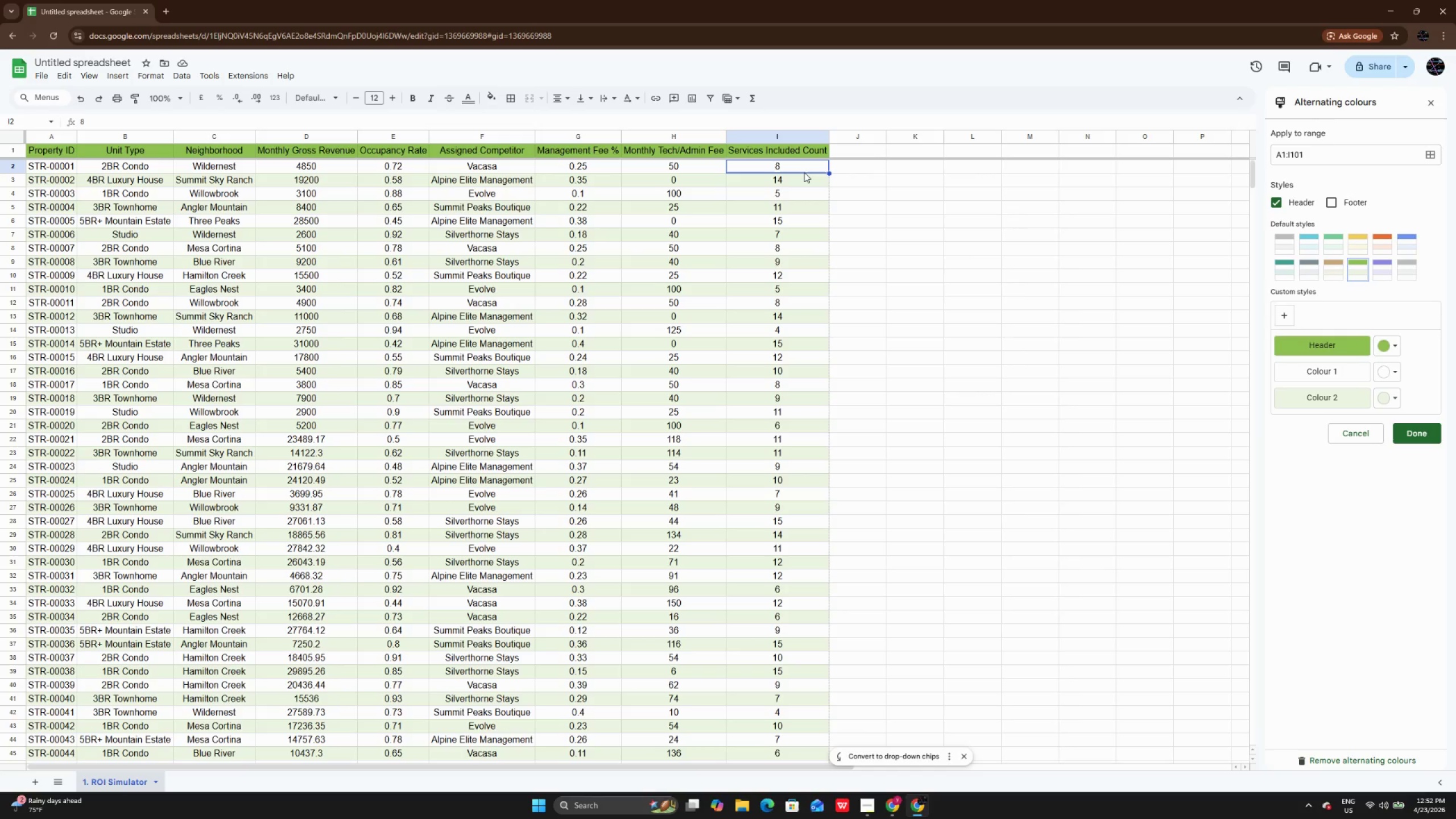 
left_click([42, 777])
 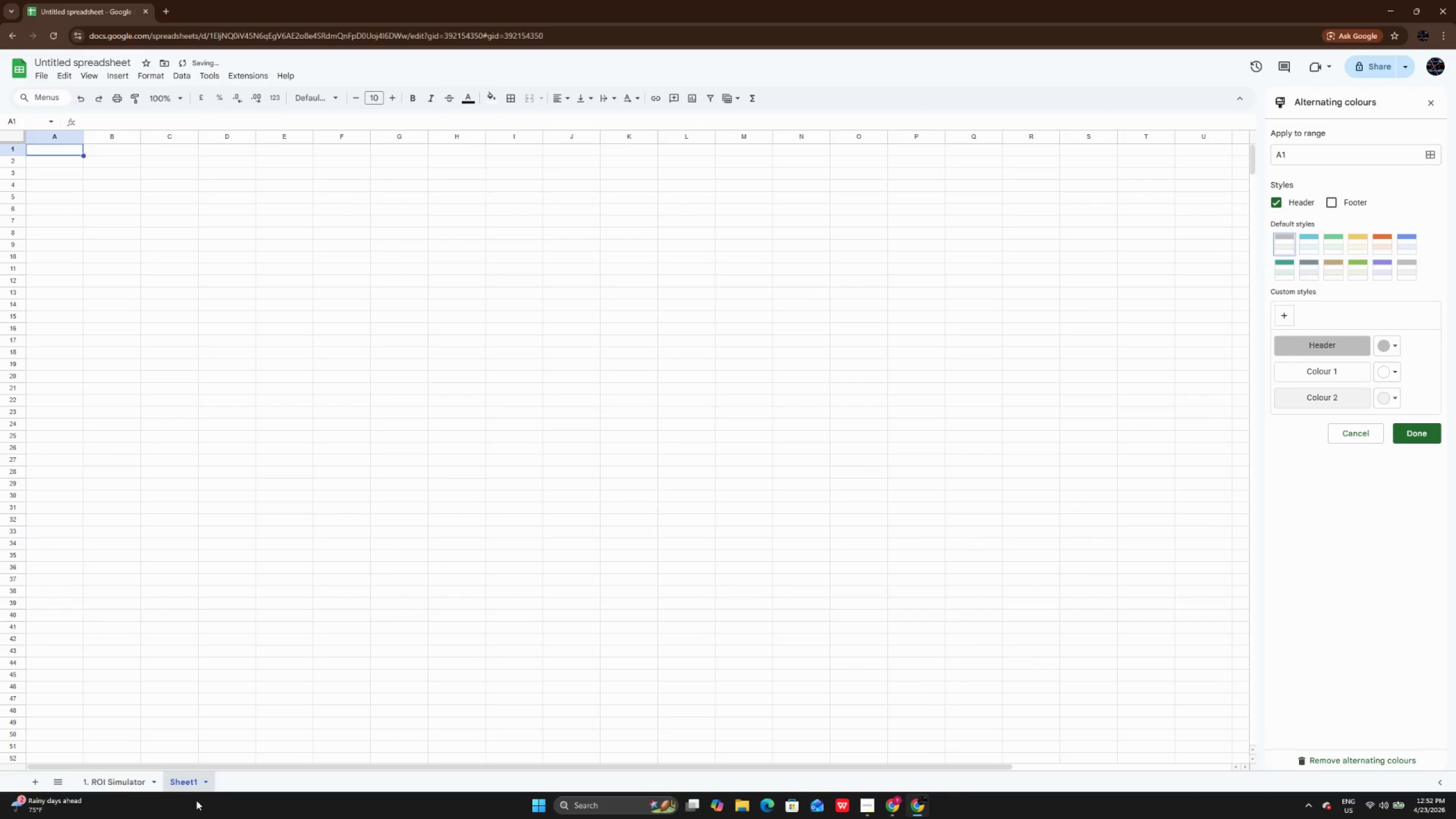 
right_click([178, 783])
 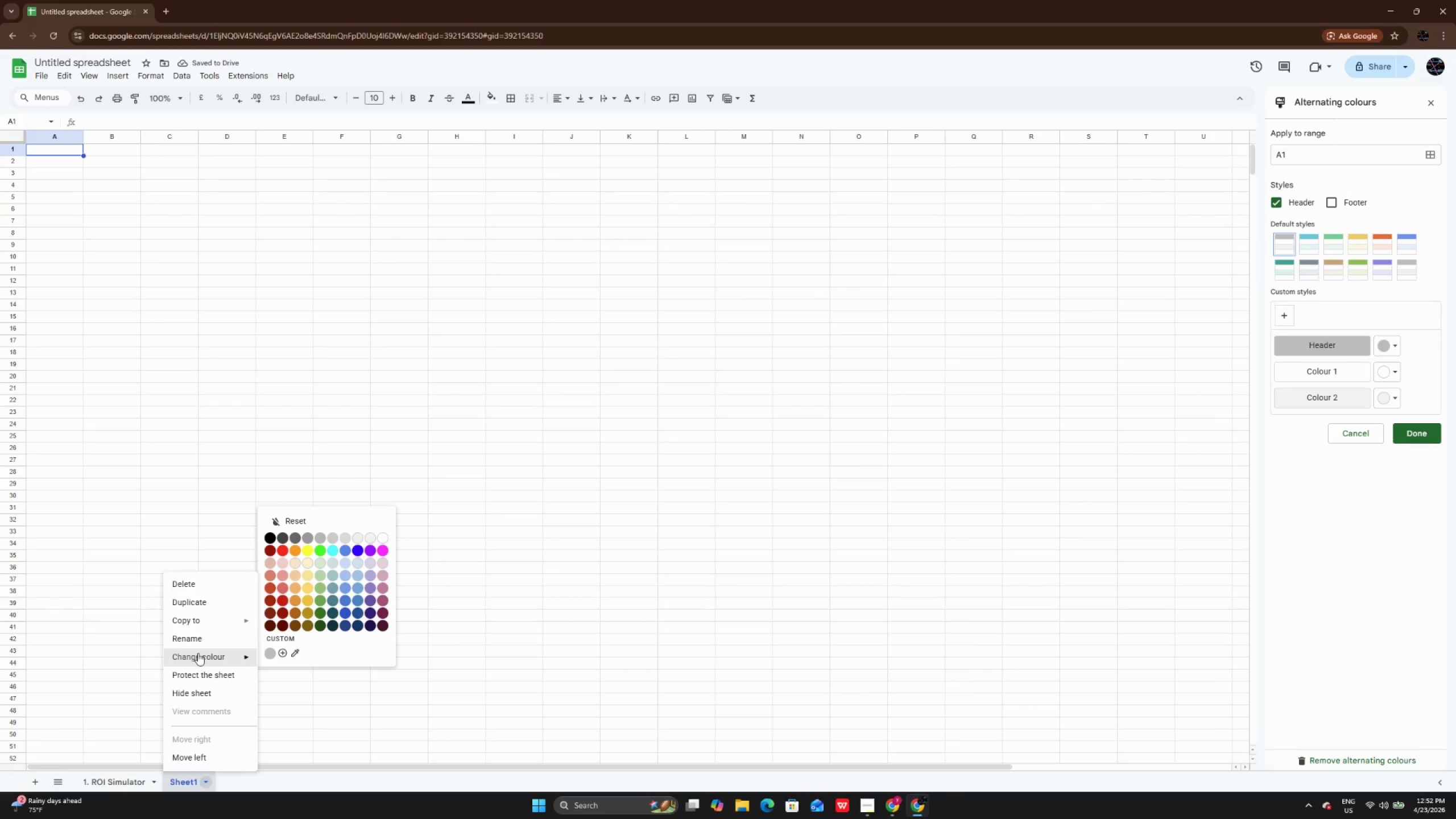 
left_click([207, 637])
 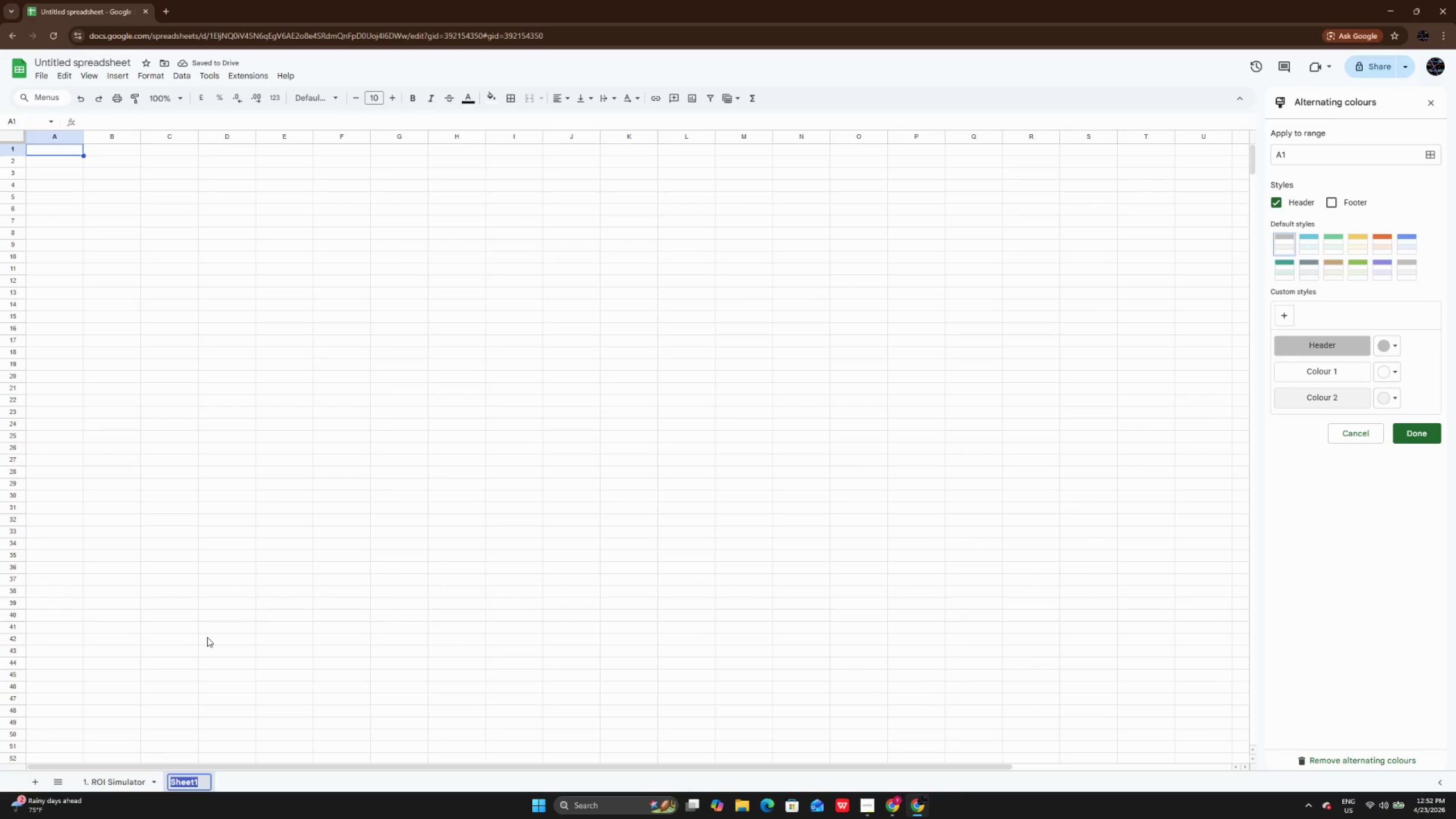 
key(Backspace)
type(2. Service Mar)
key(Backspace)
type(trix)
 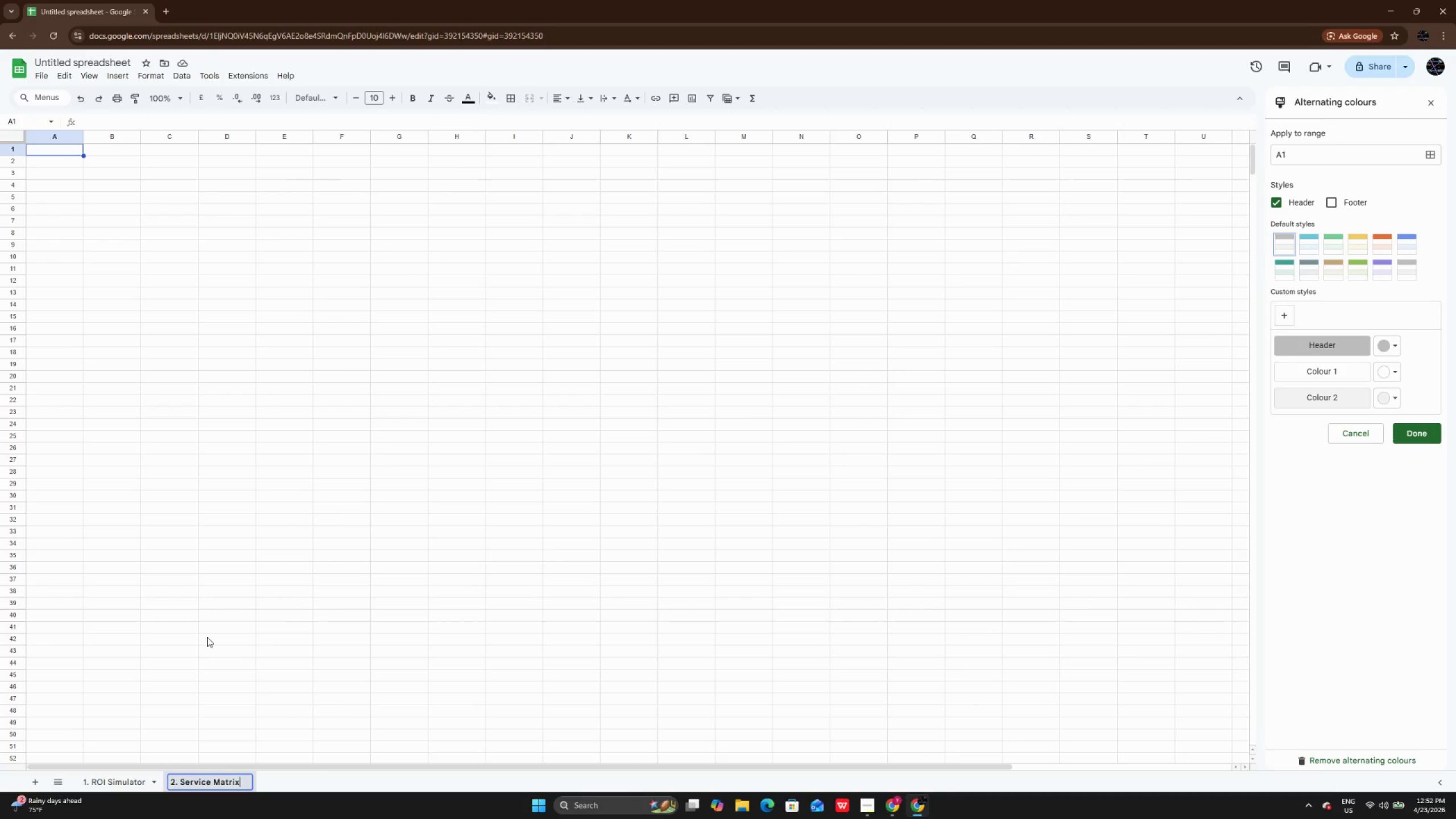 
key(Enter)
 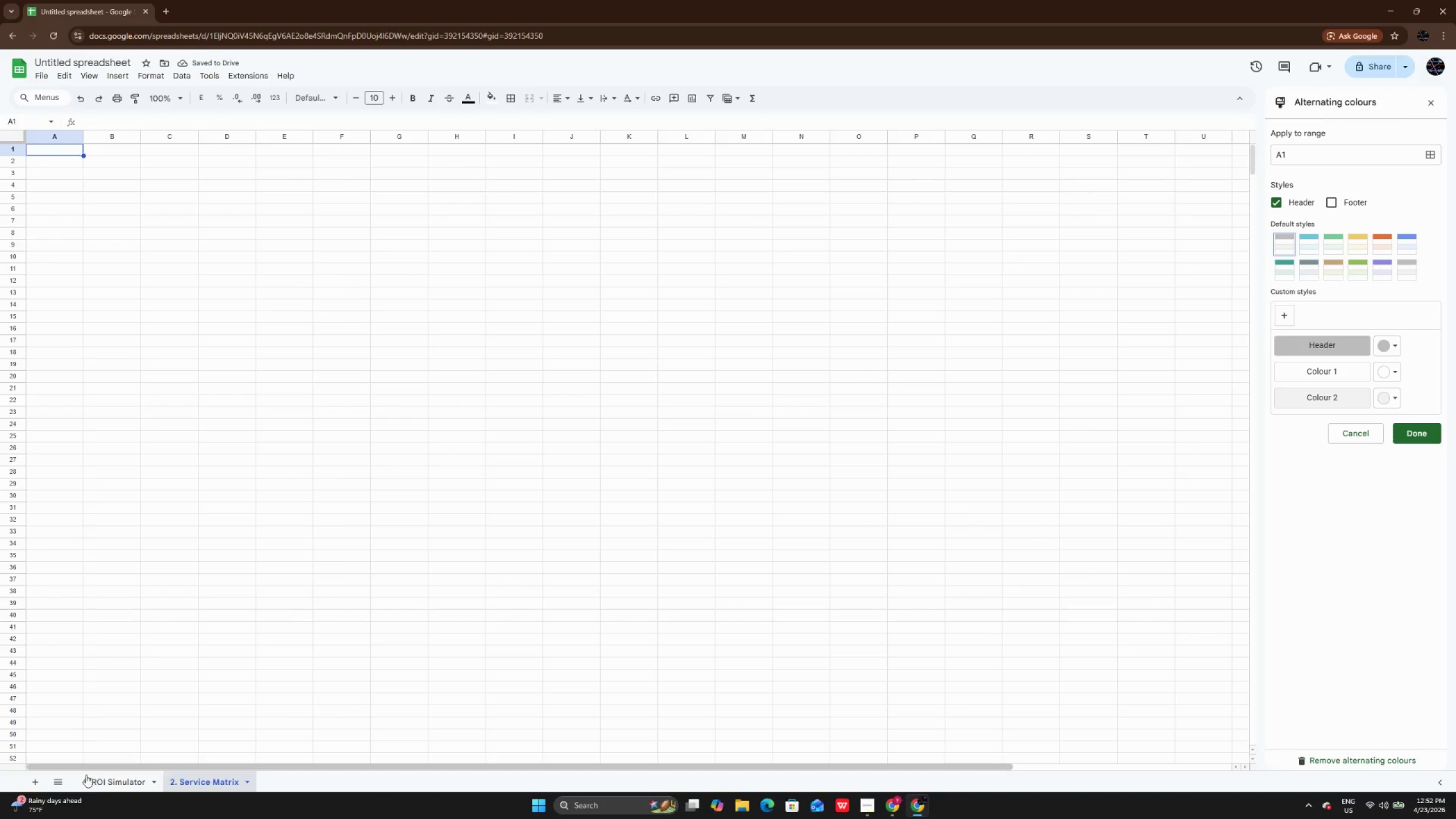 
left_click([35, 786])
 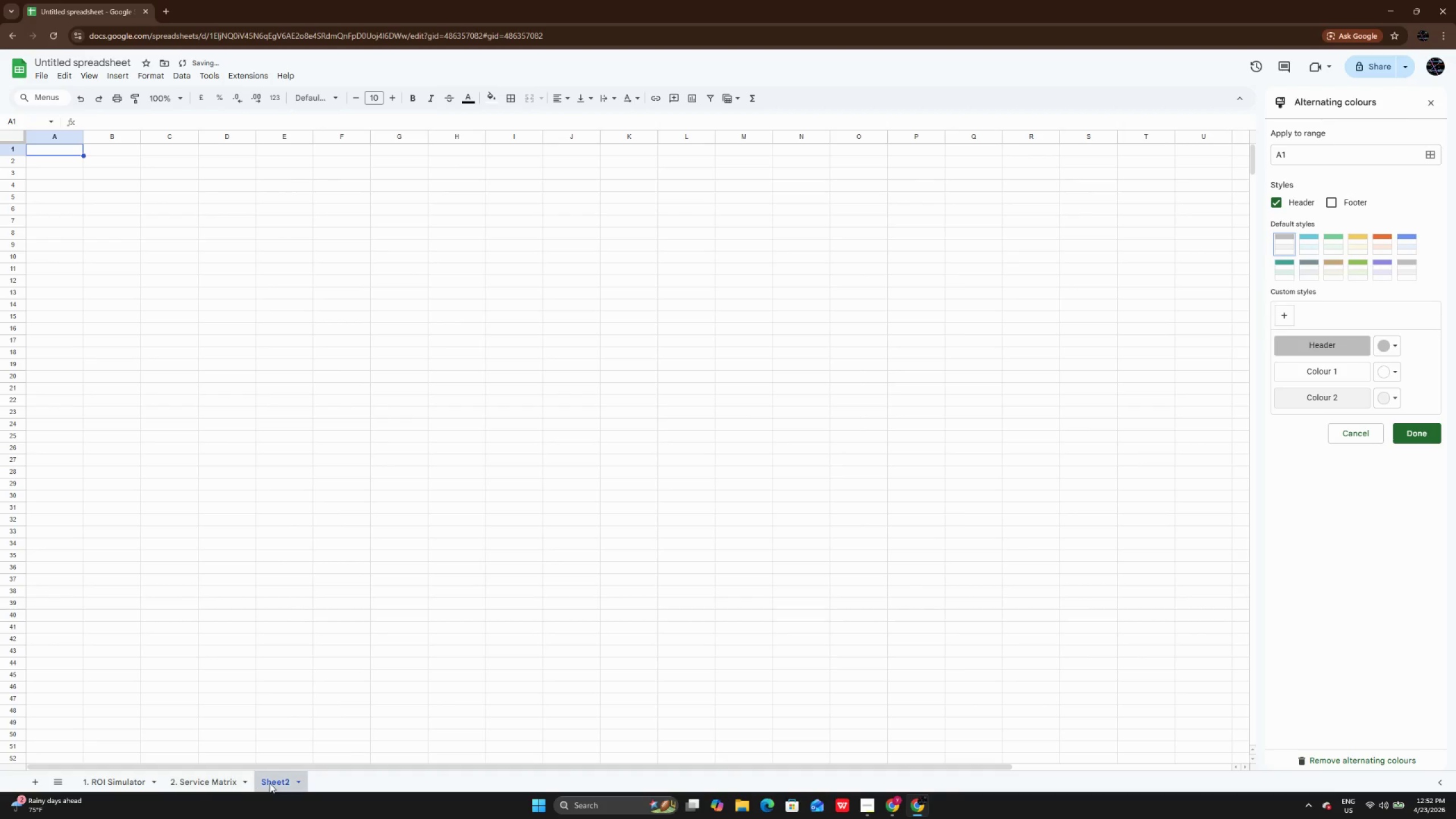 
right_click([270, 783])
 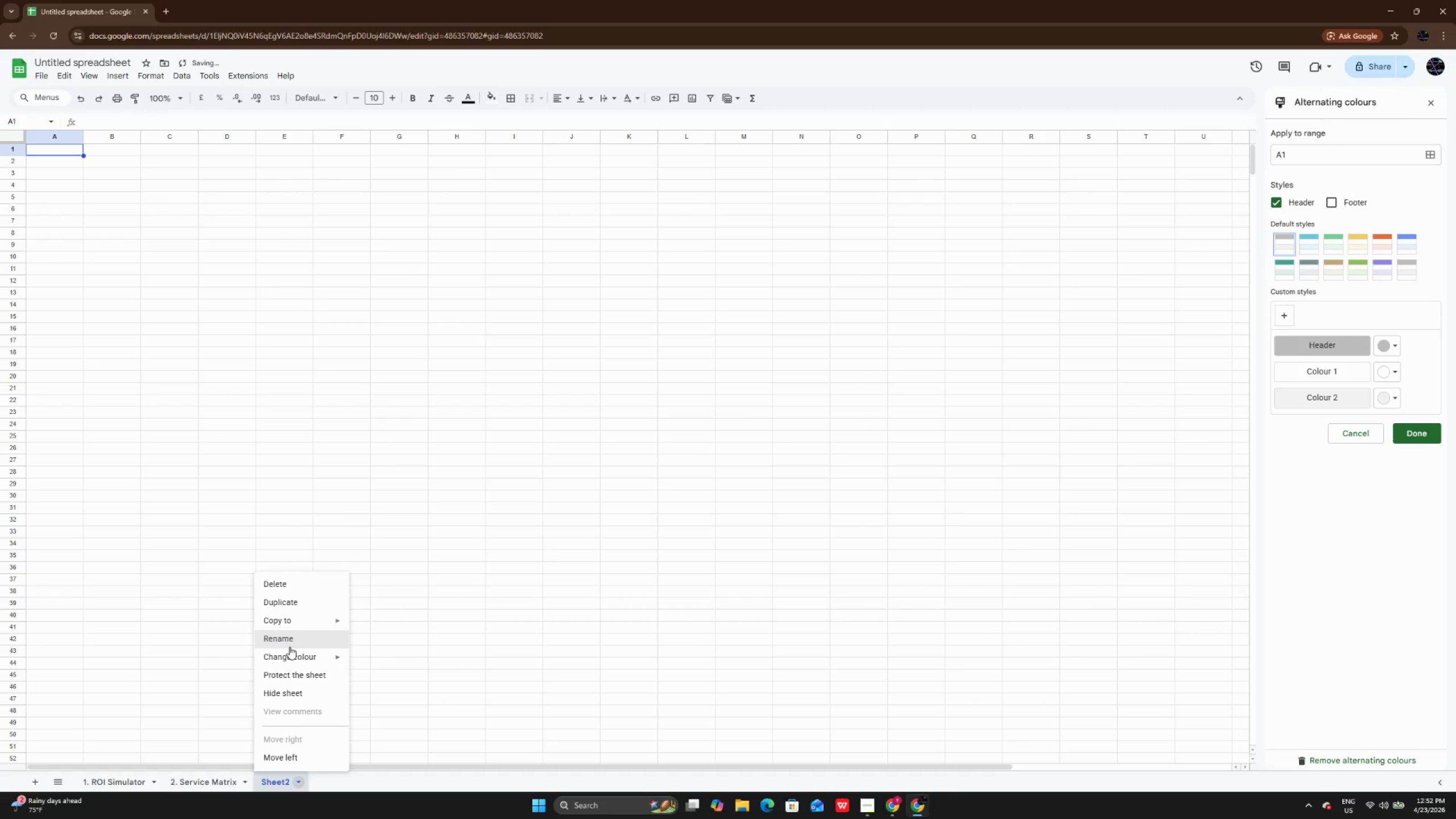 
left_click([289, 646])
 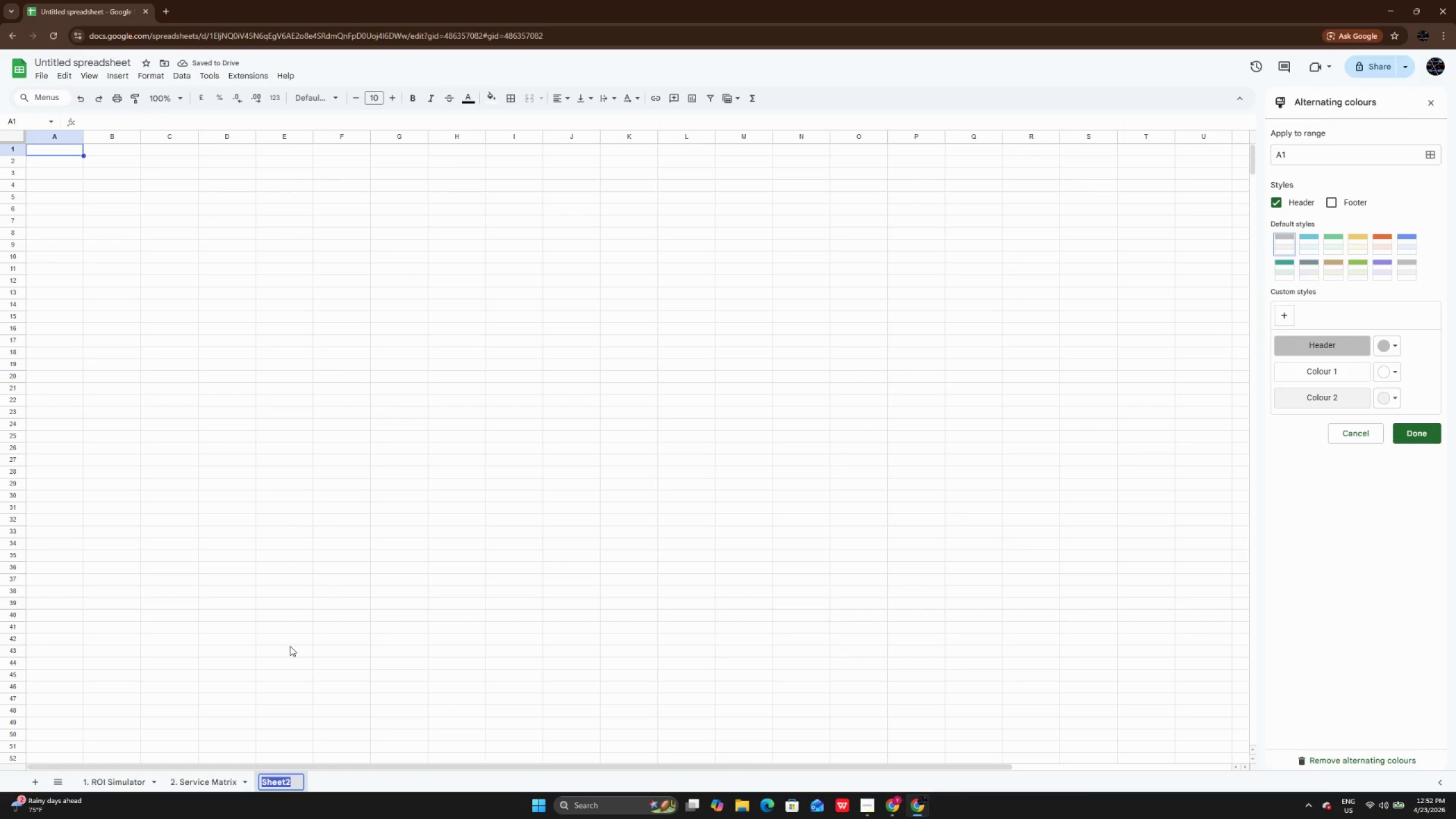 
key(Backspace)
type(3. Competo)
key(Backspace)
type(itor Reference)
 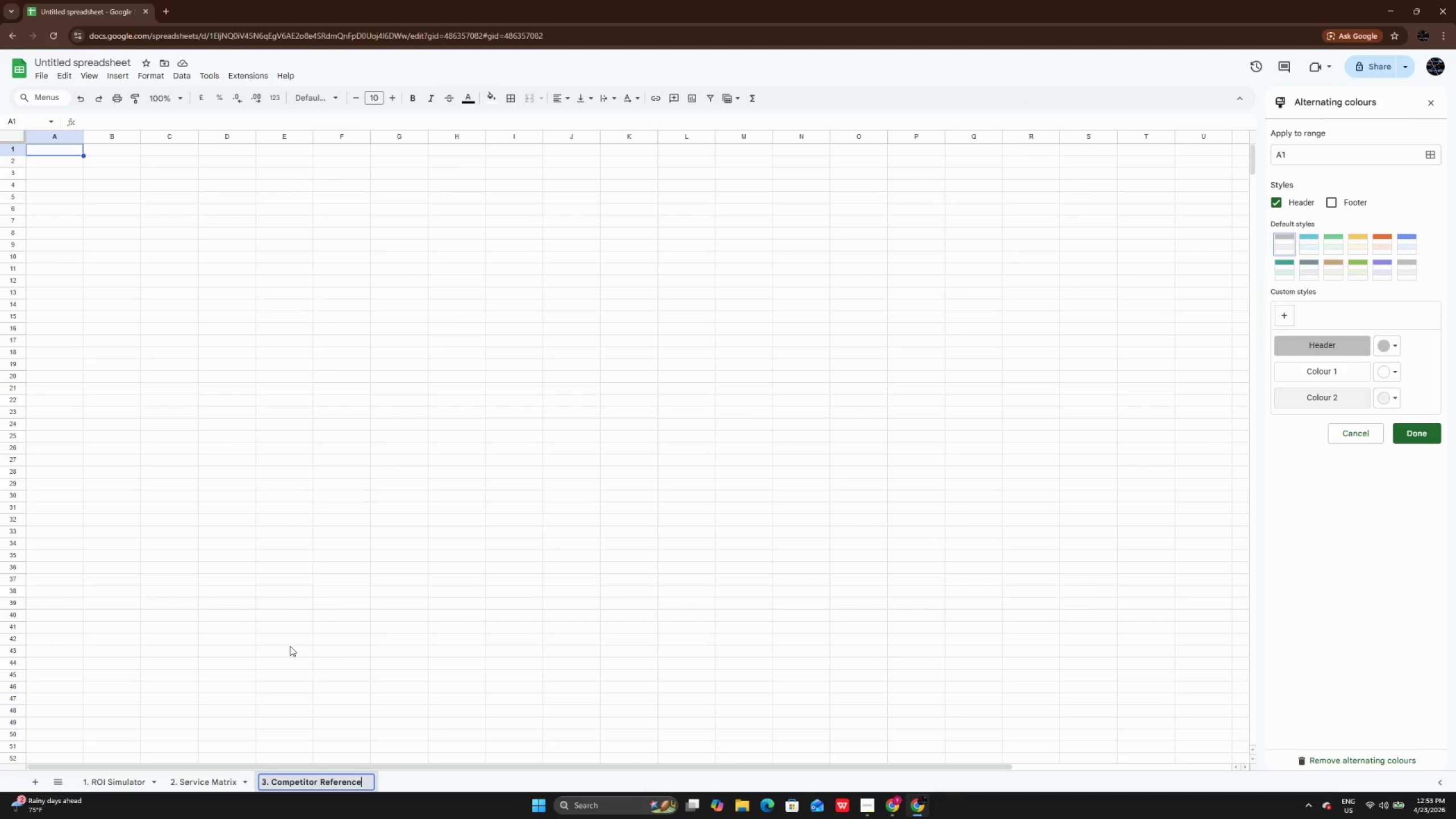 
key(Enter)
 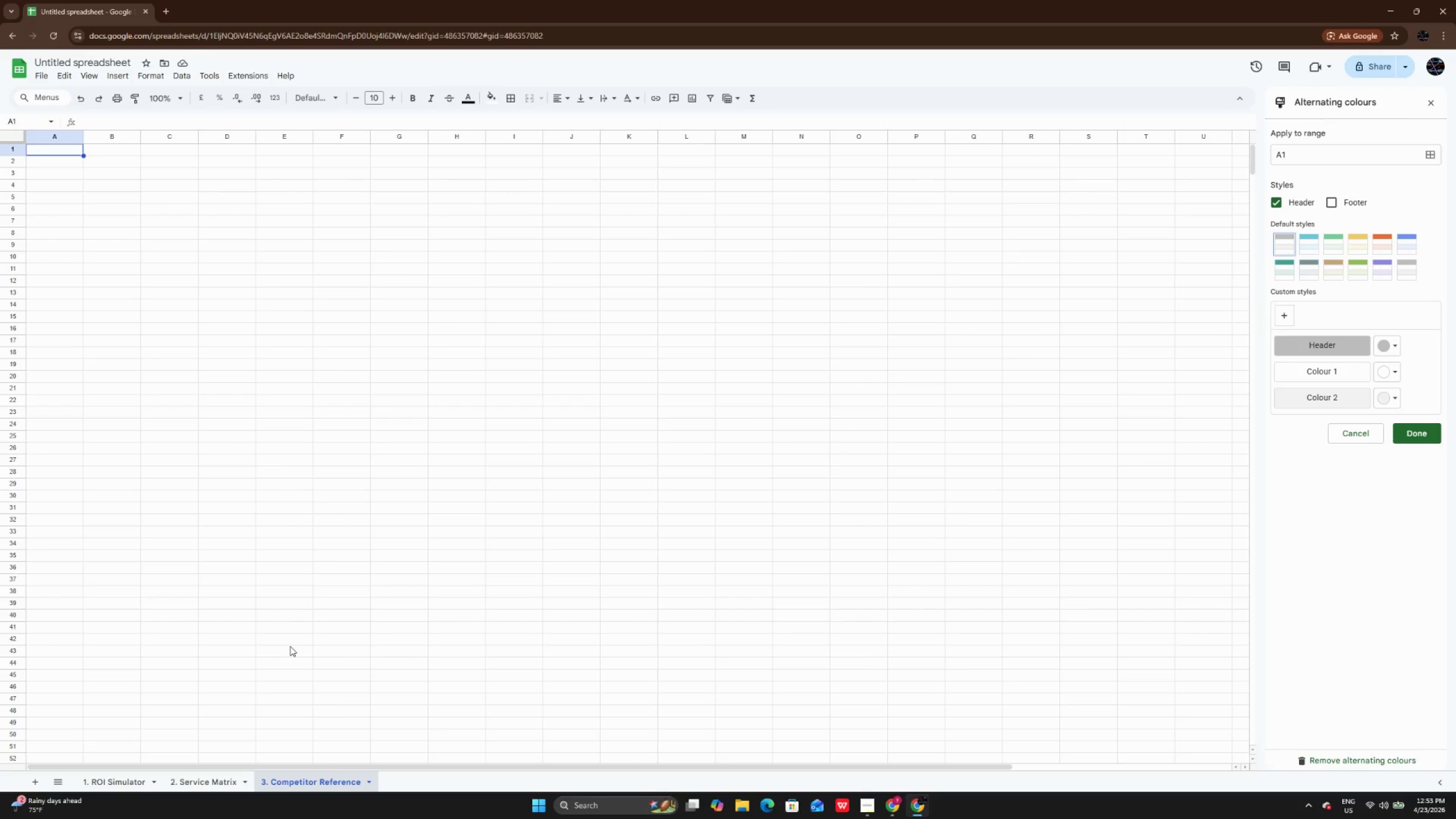 
wait(10.99)
 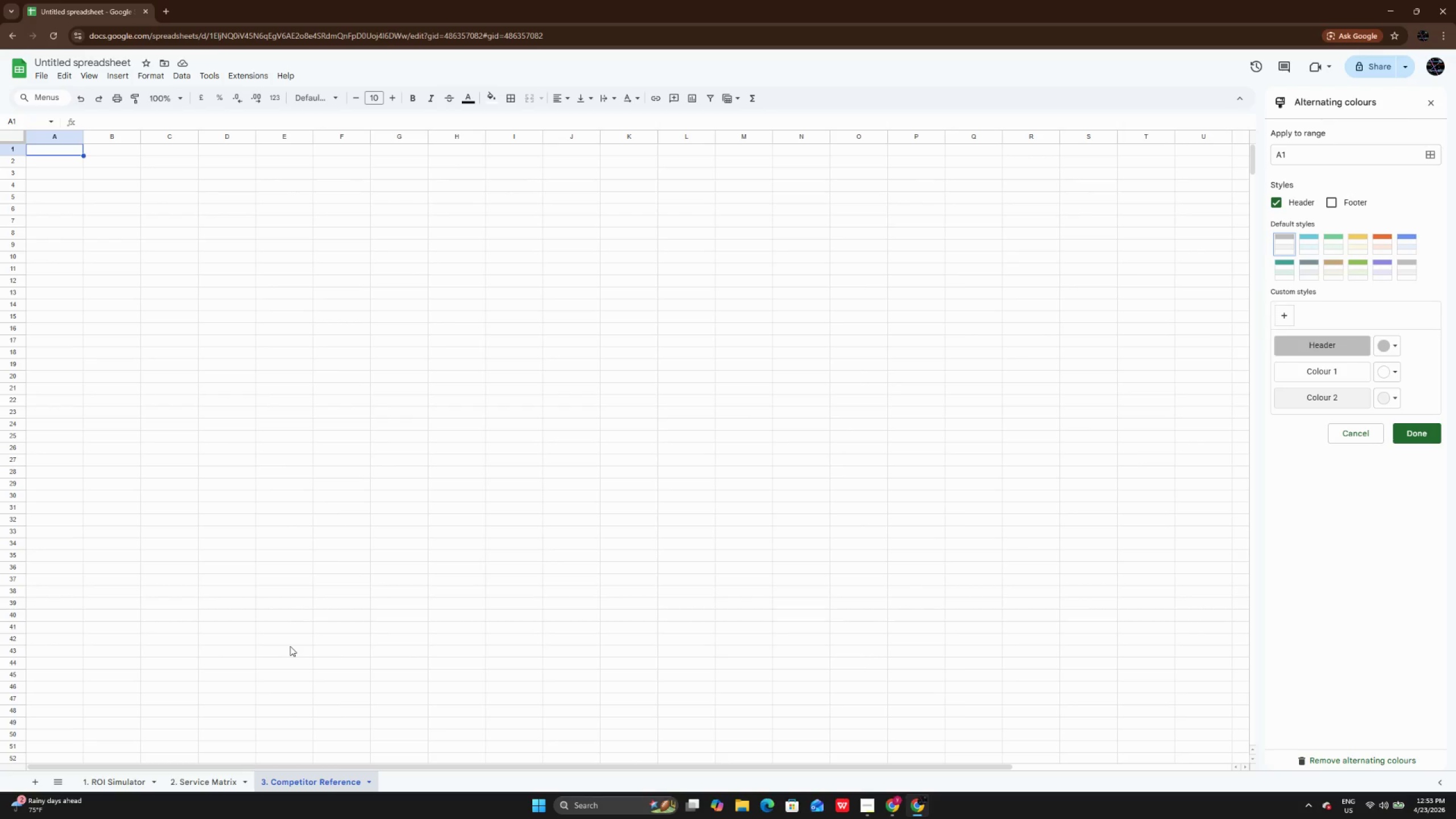 
mouse_move([36, 779])
 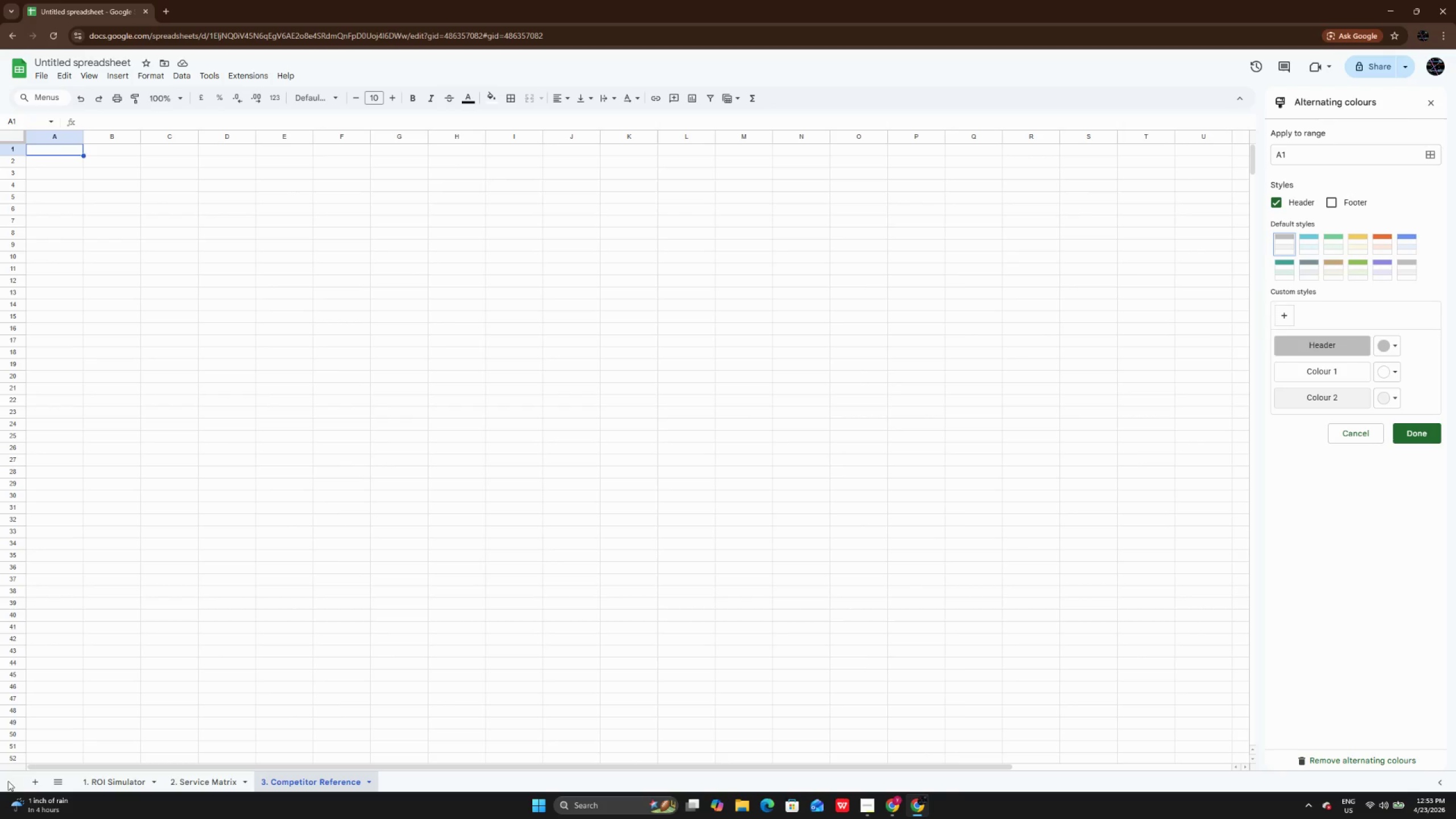 
left_click([30, 781])
 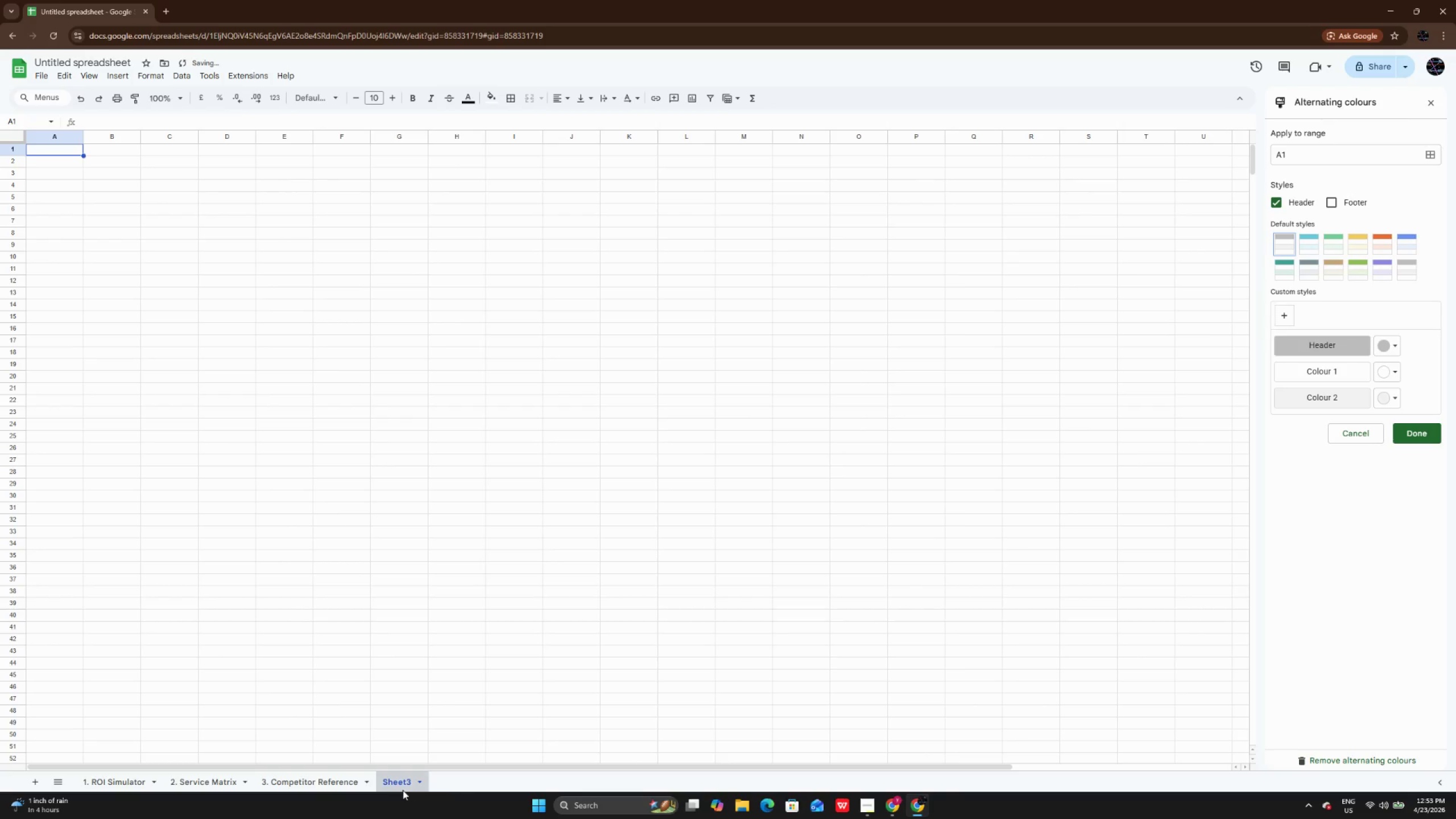 
right_click([396, 787])
 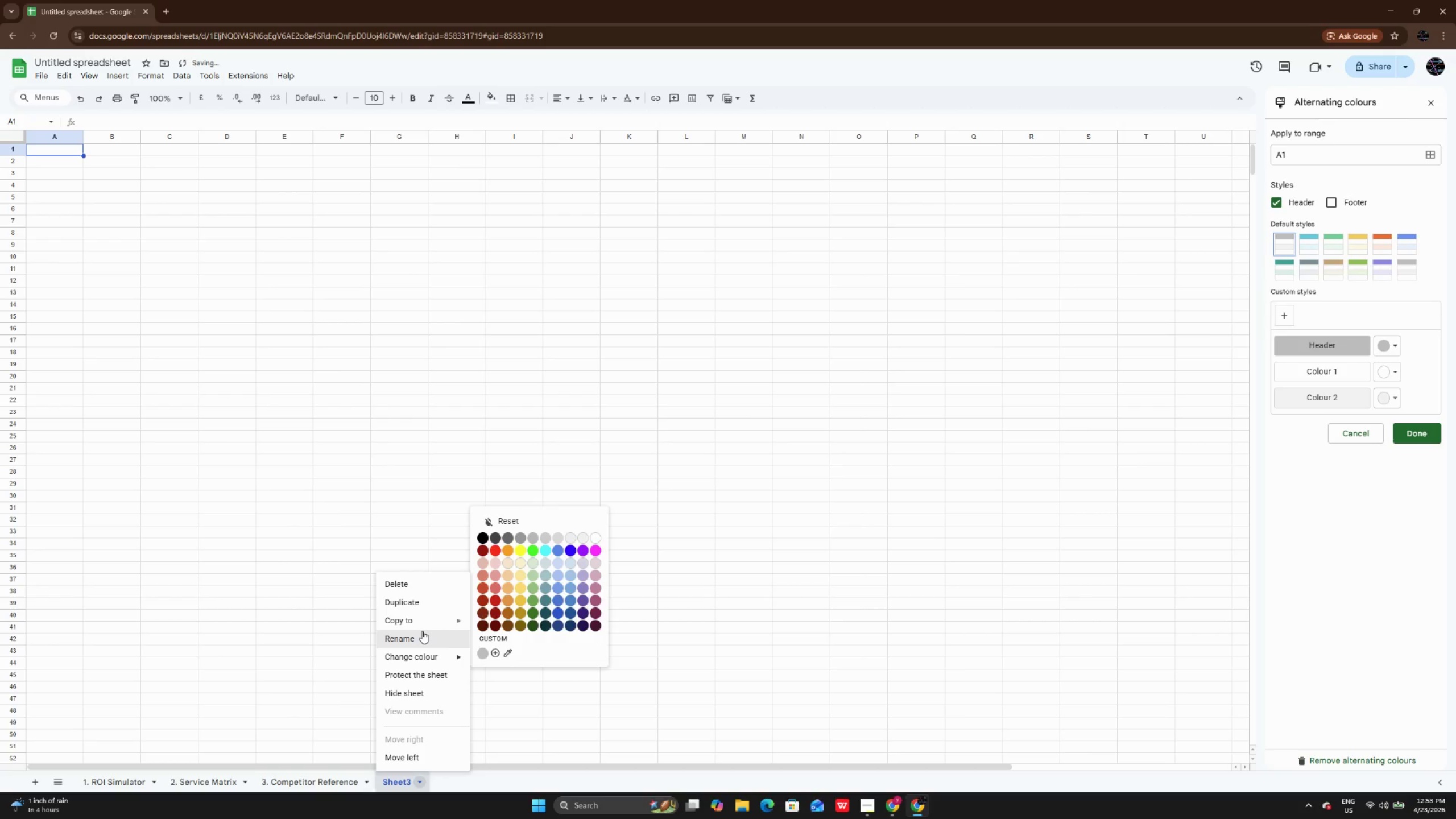 
left_click([422, 631])
 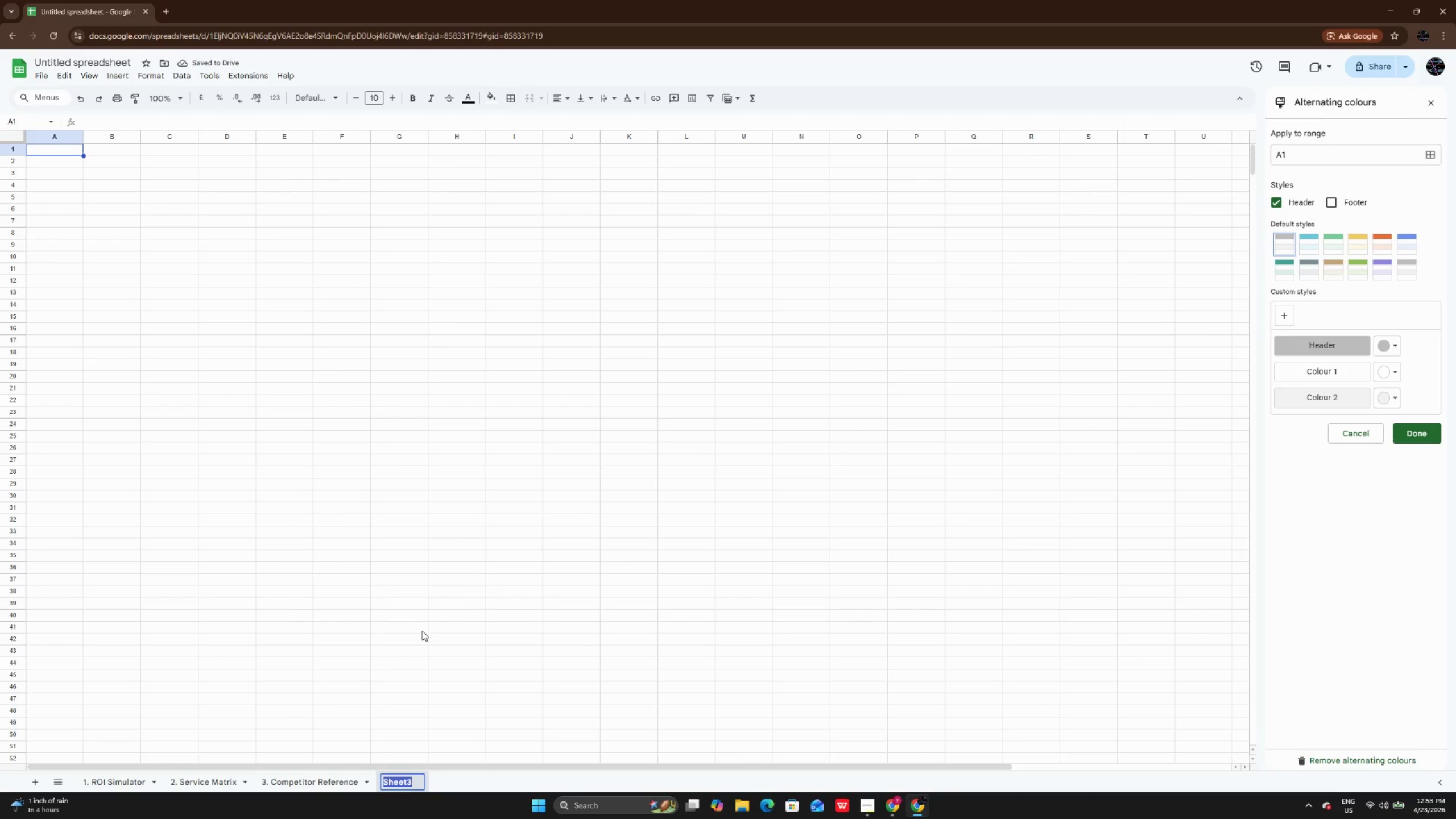 
key(Backspace)
type(4. Dashboard)
 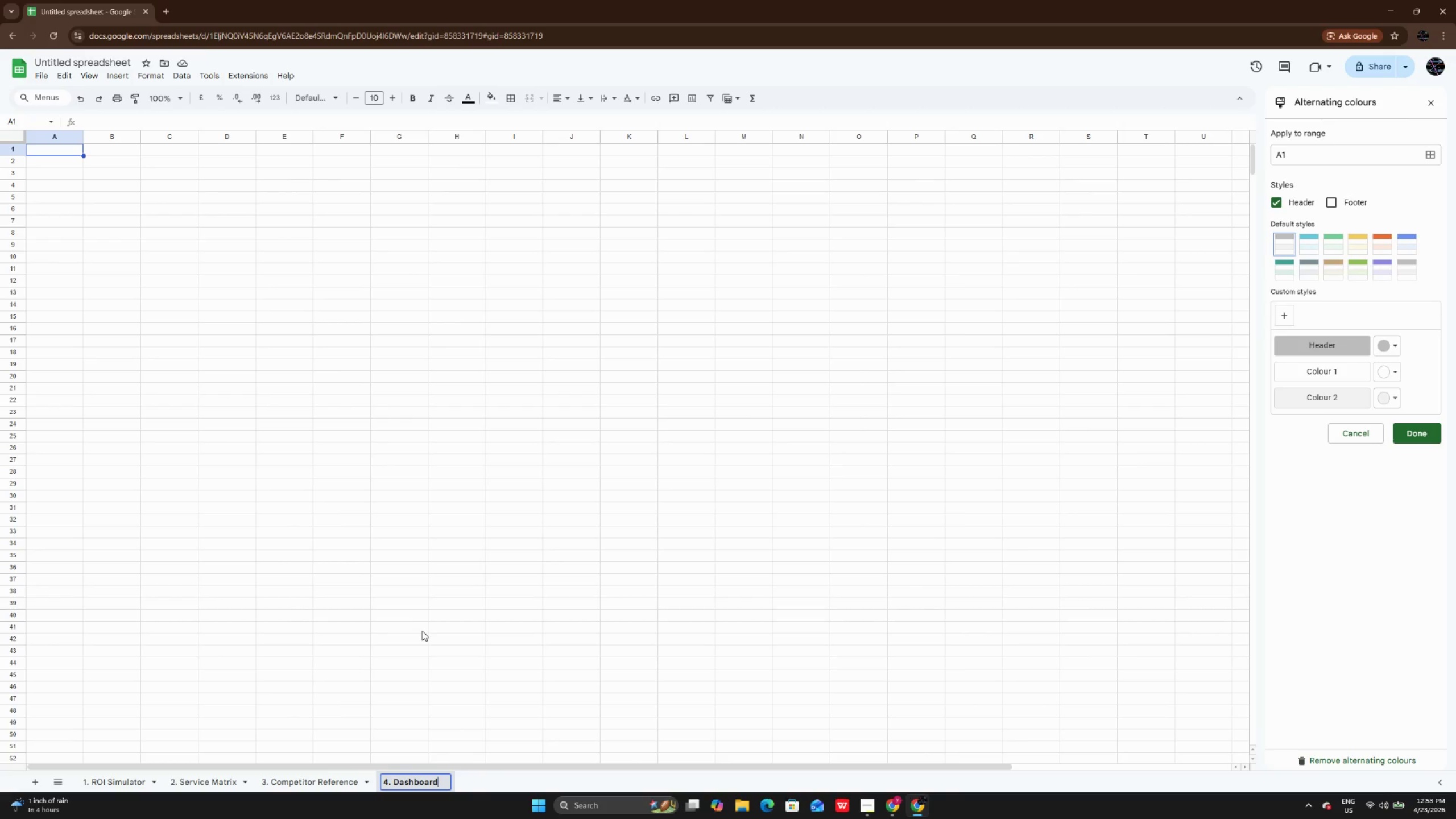 
key(Enter)
 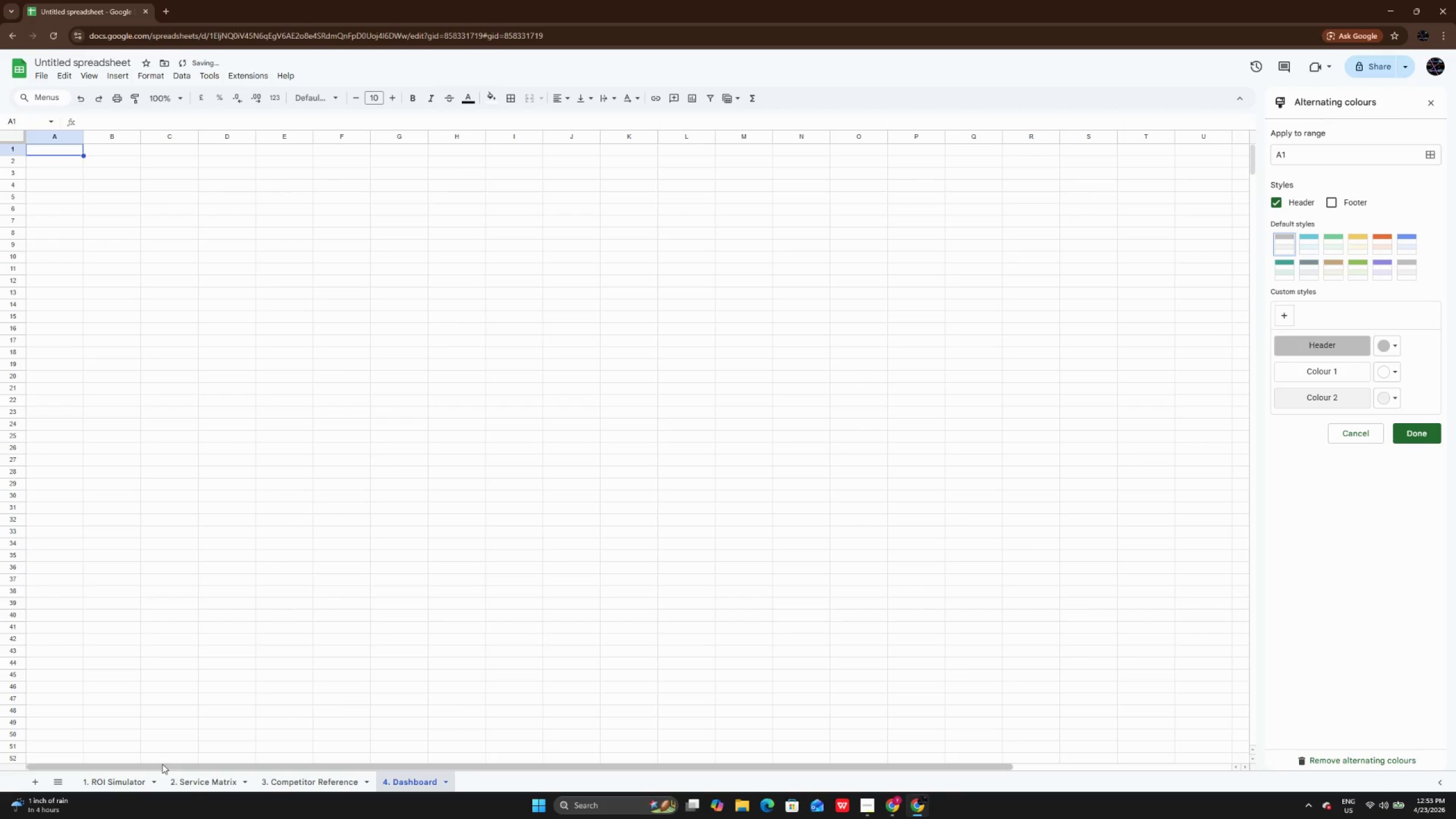 
left_click([202, 784])
 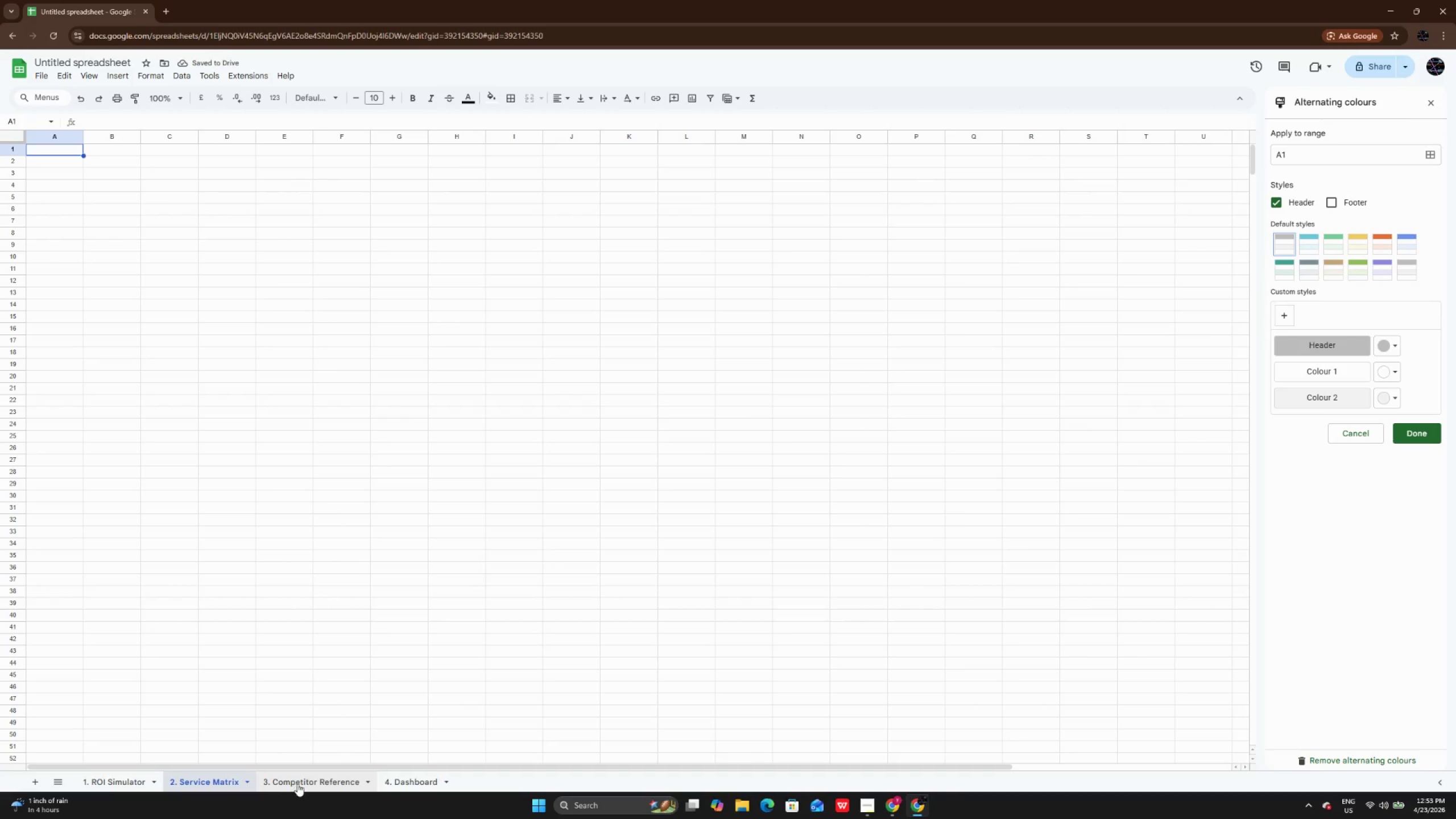 
left_click([297, 783])
 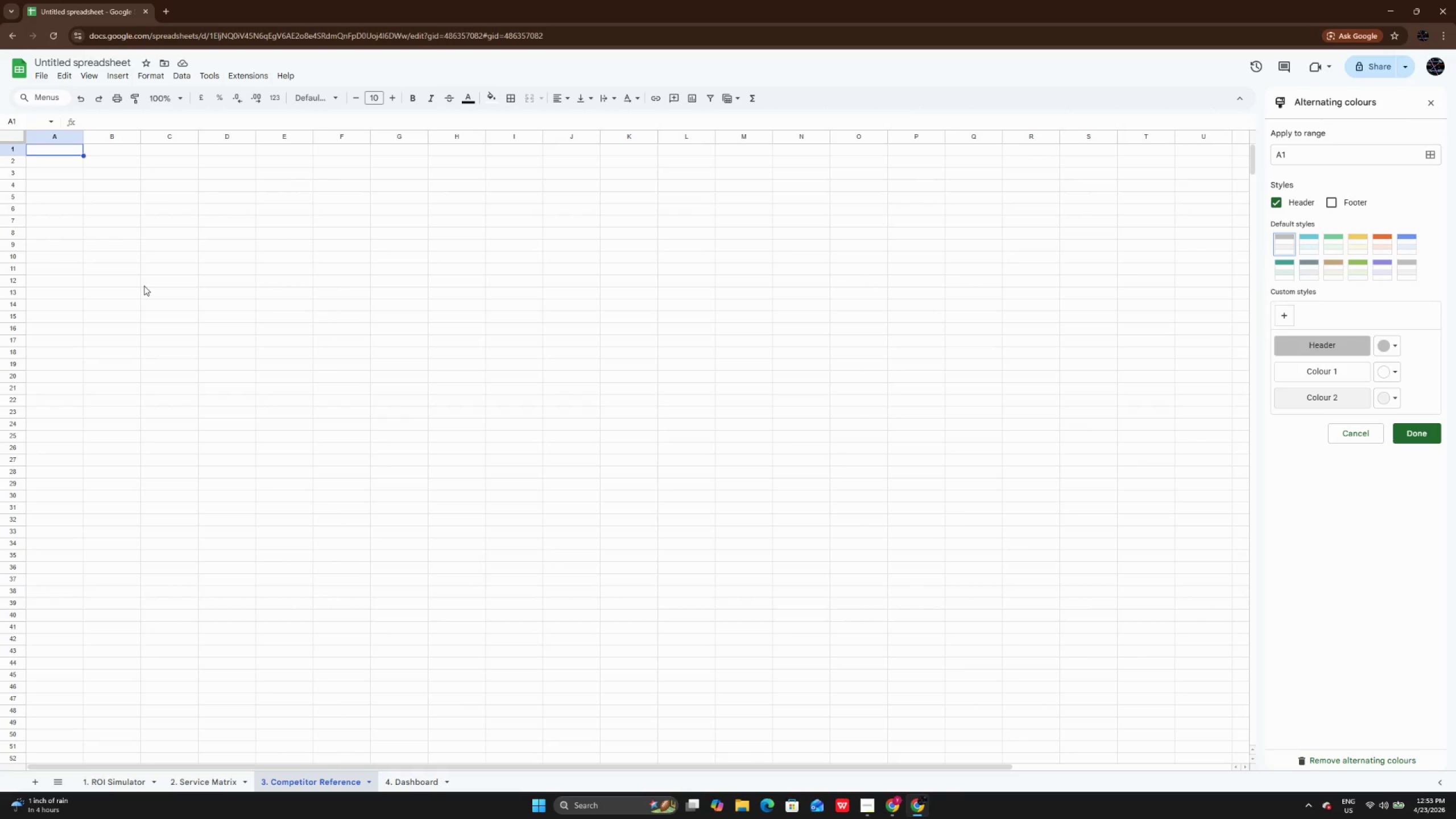 
wait(12.58)
 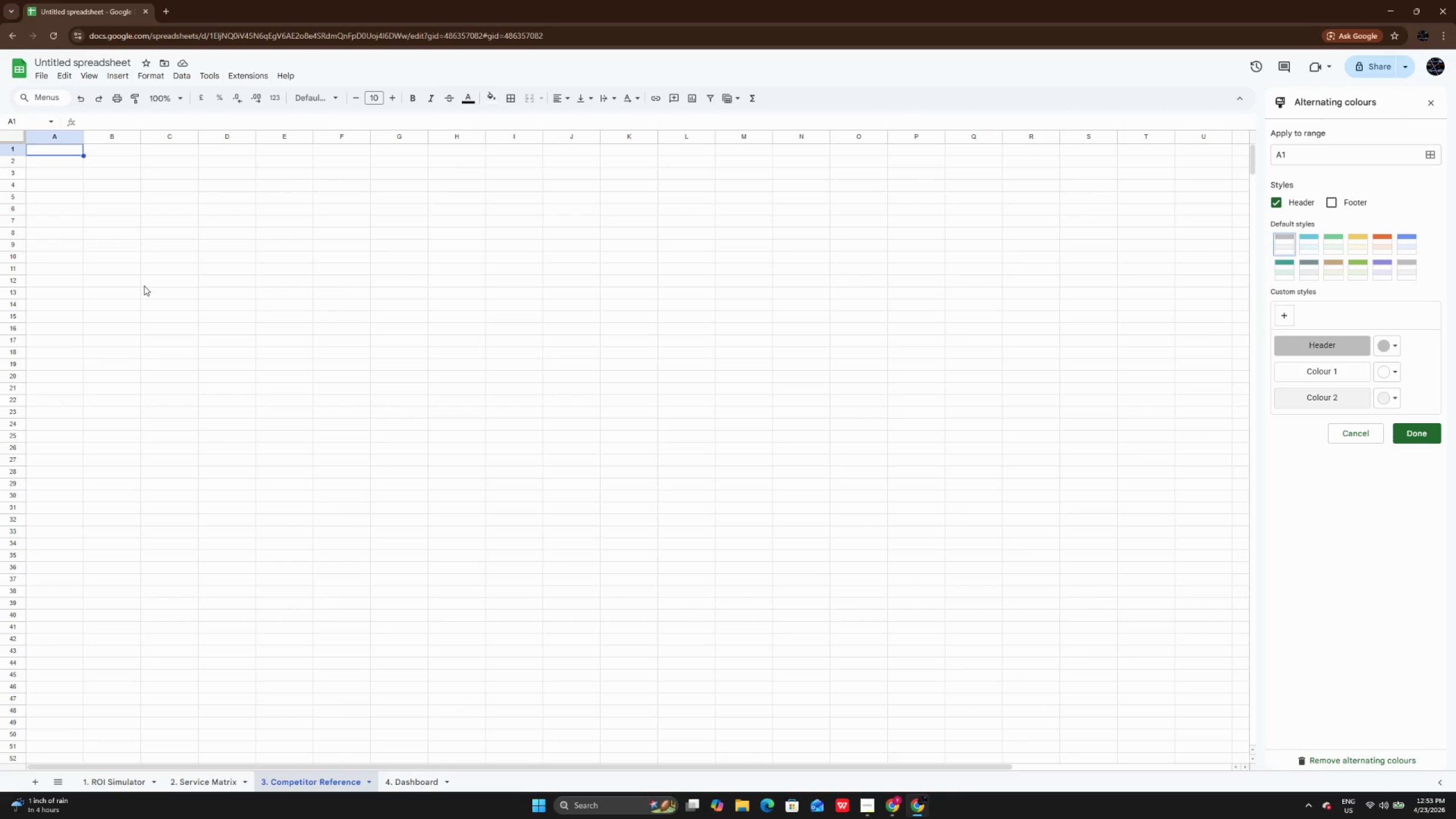 
double_click([71, 148])
 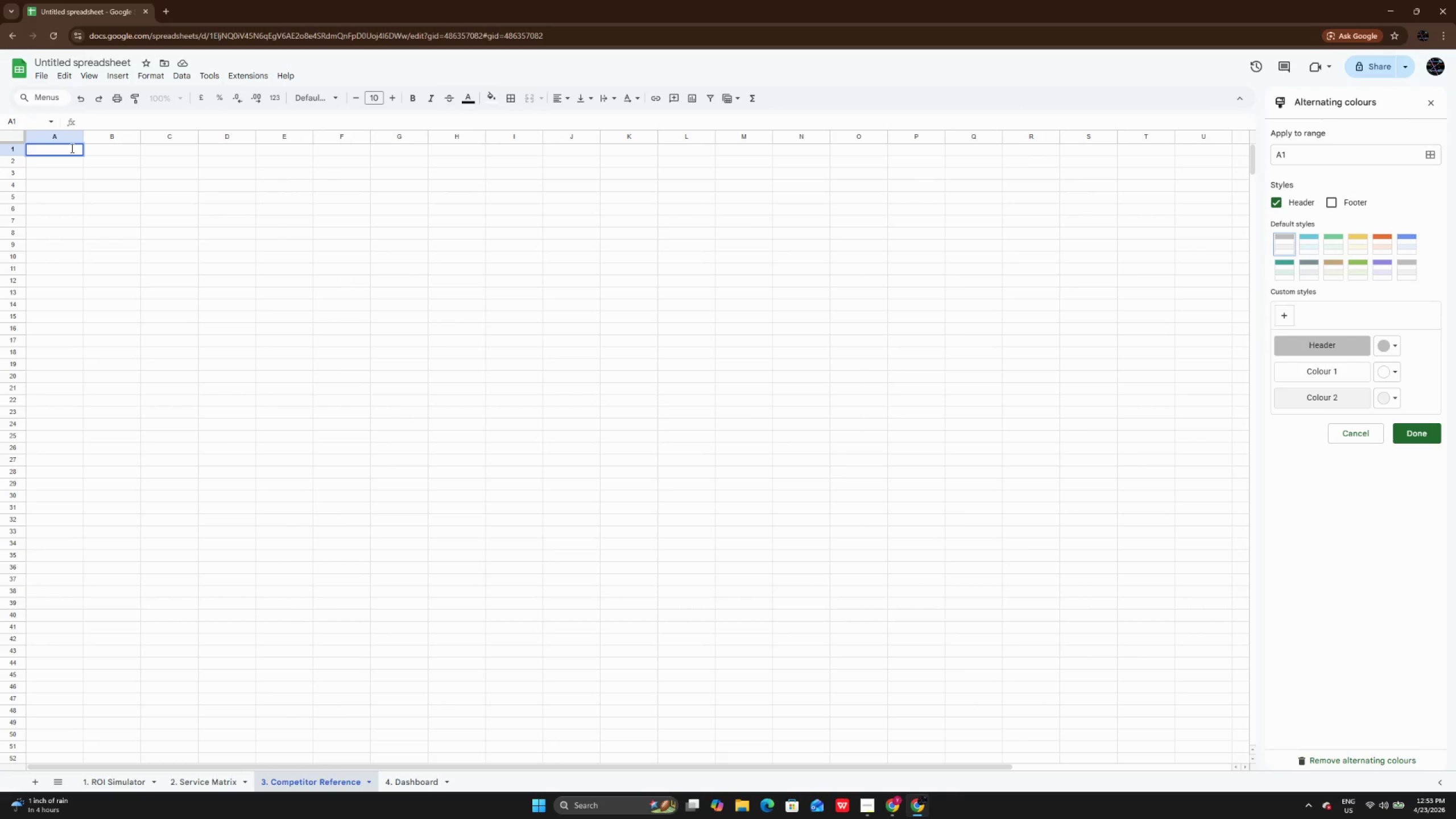 
type(Compi)
key(Backspace)
type(et)
 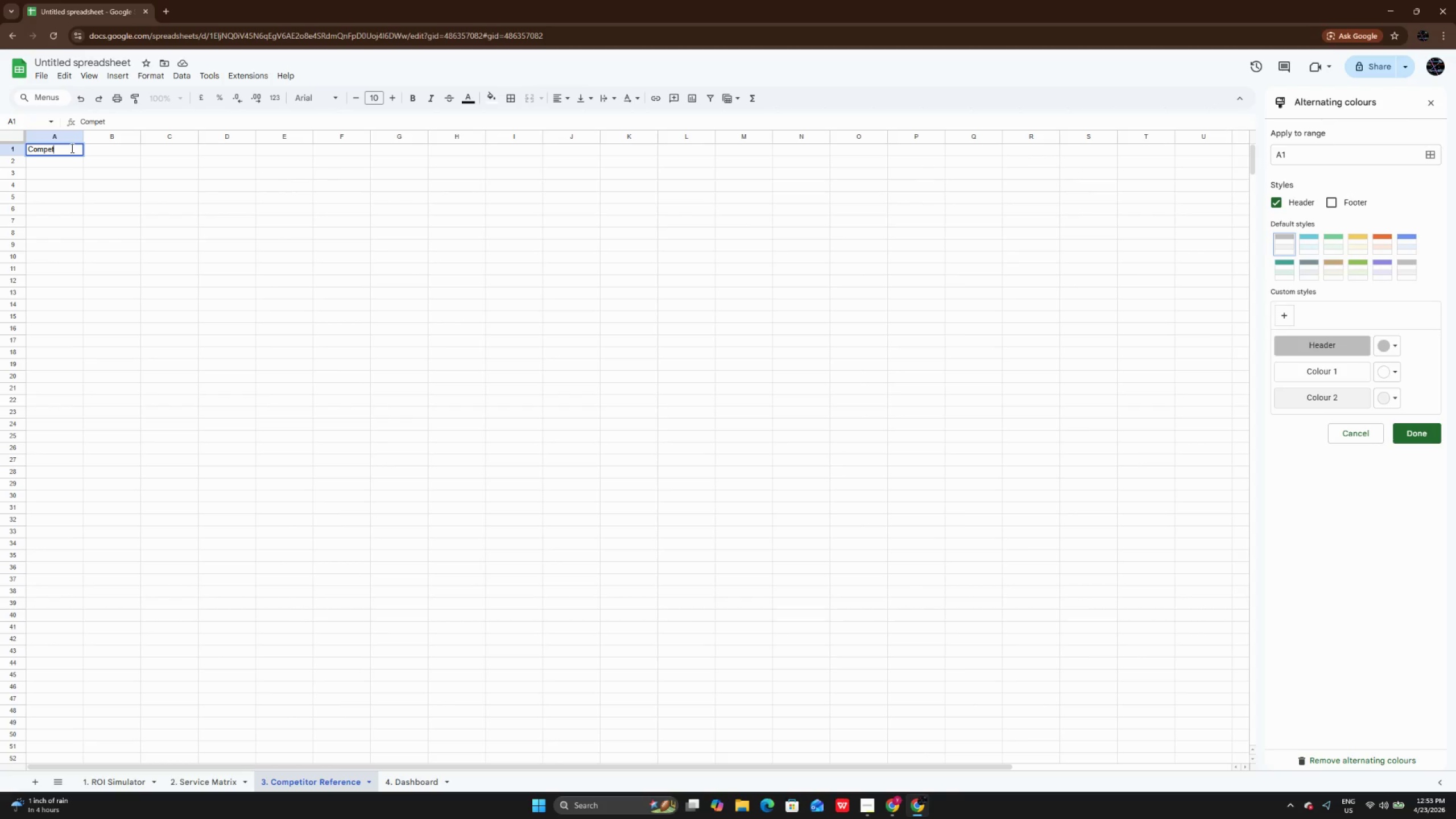 
type(itor Name)
 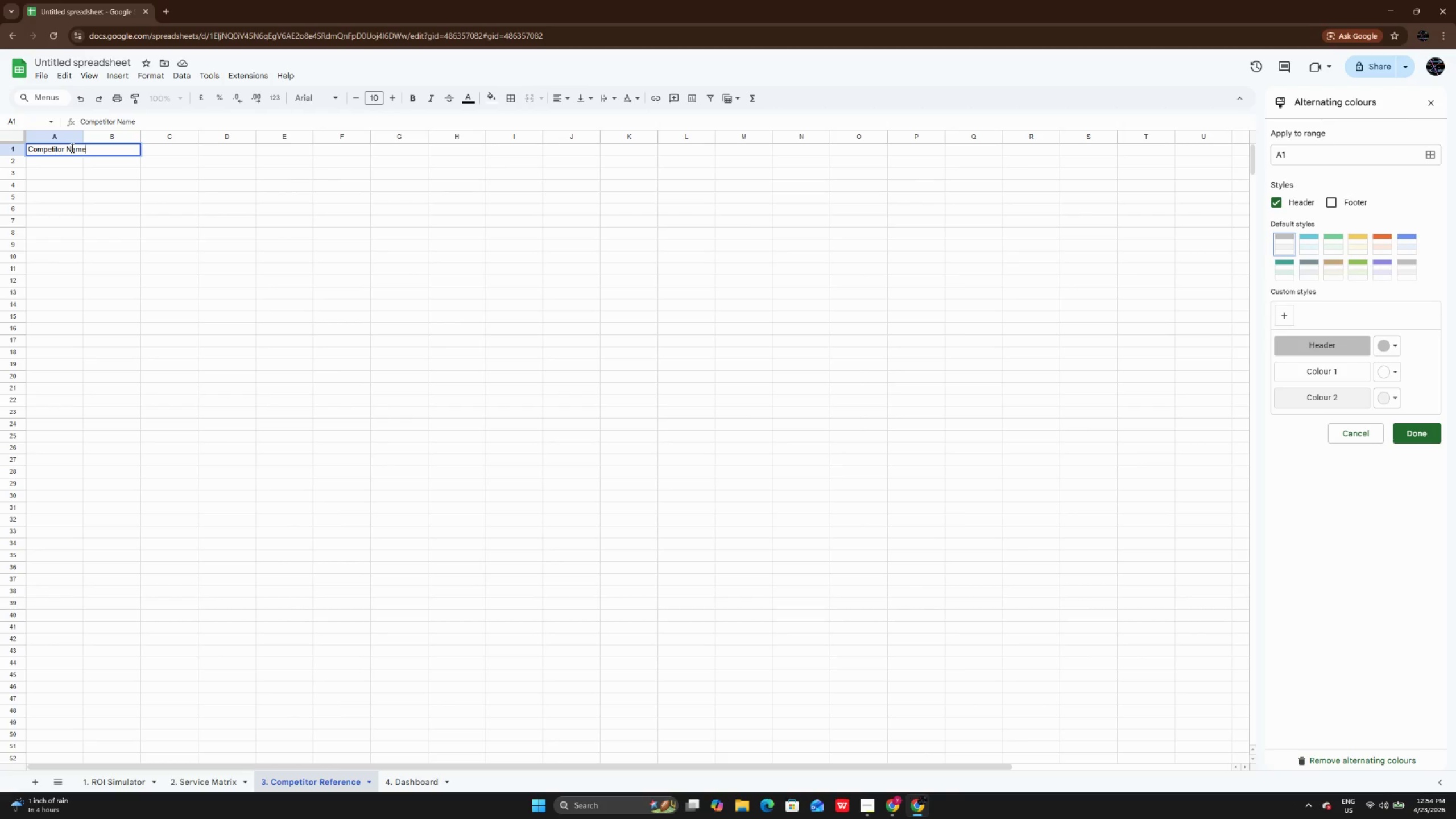 
key(Enter)
 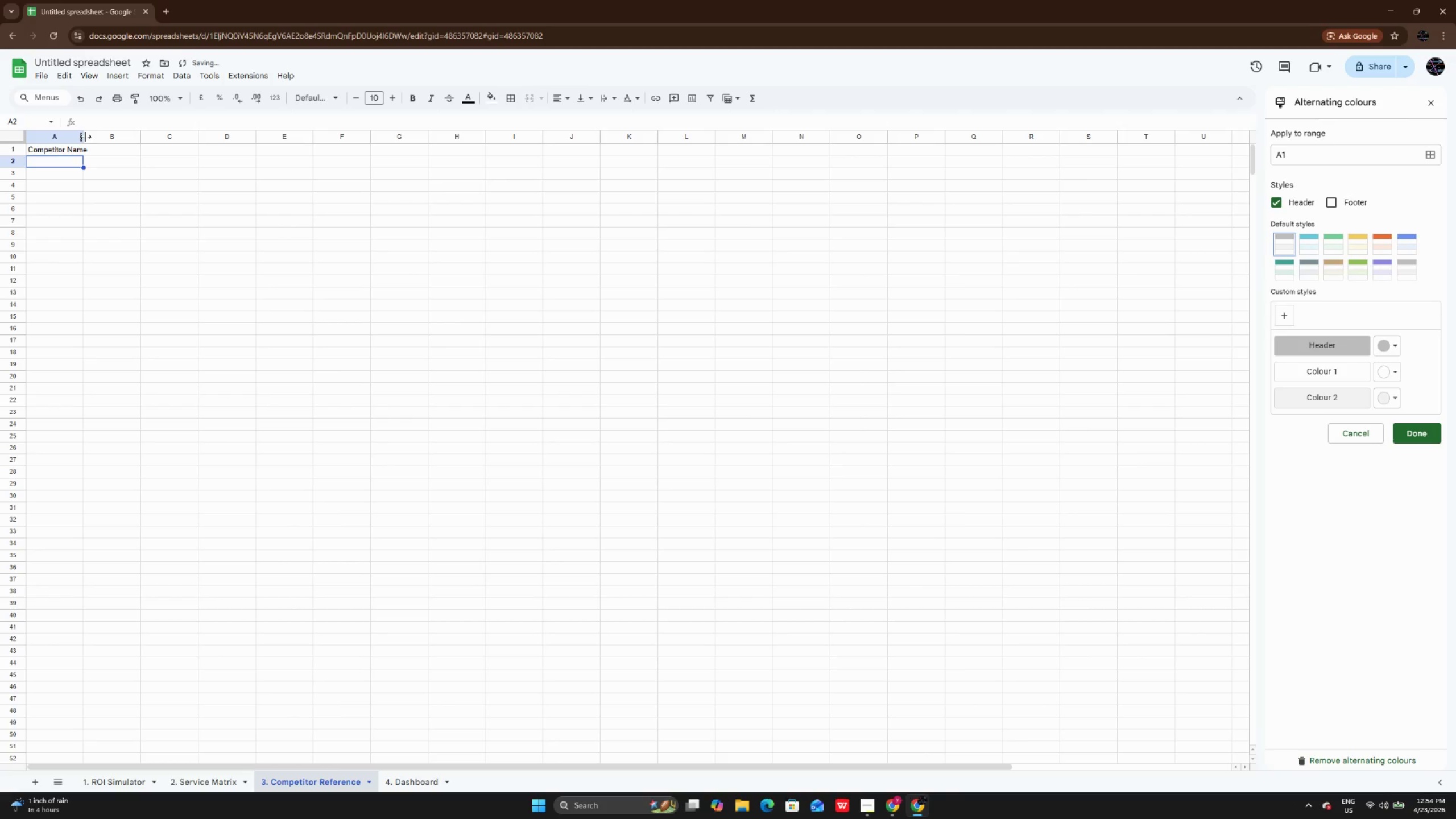 
double_click([85, 137])
 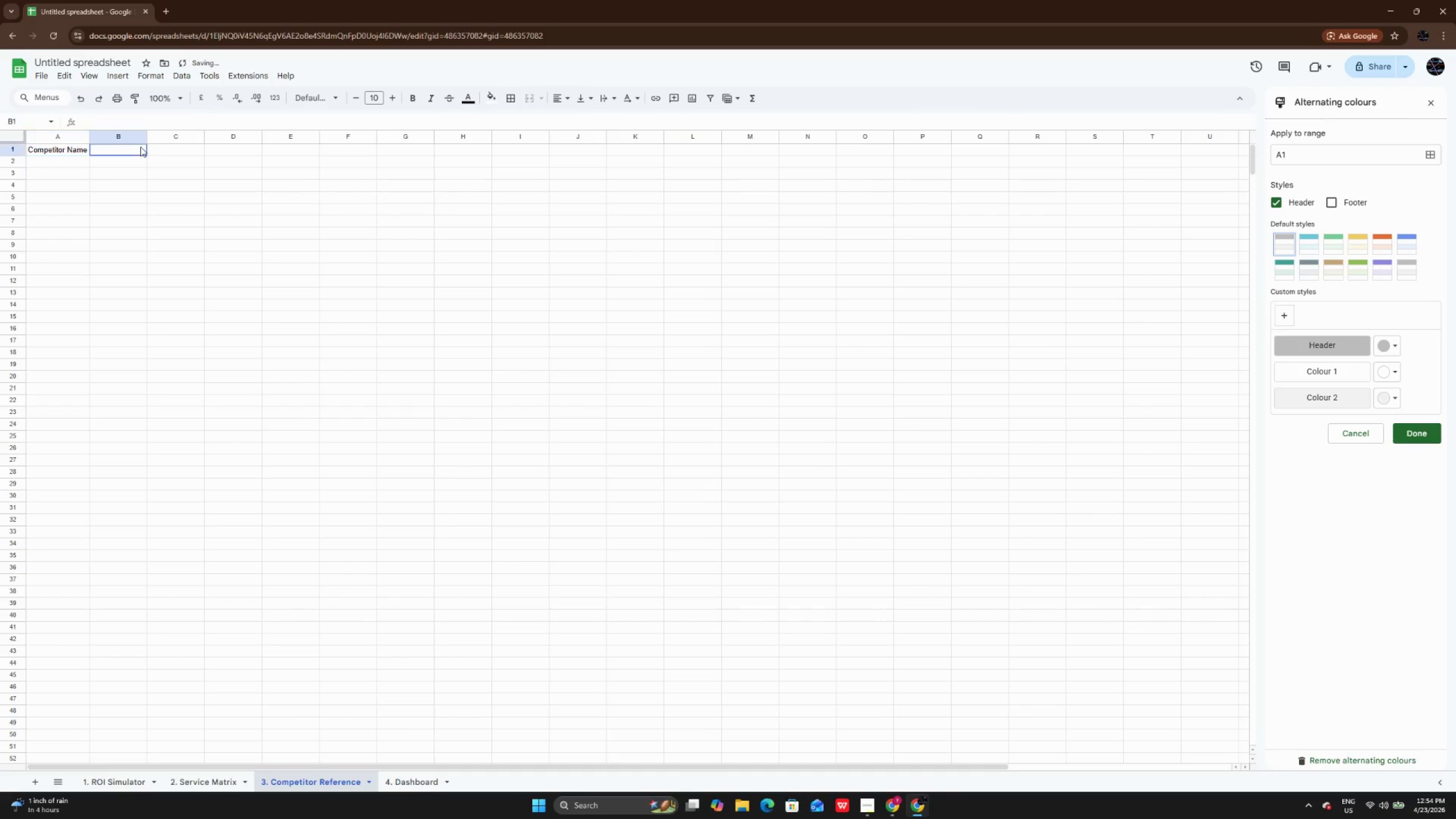 
double_click([140, 147])
 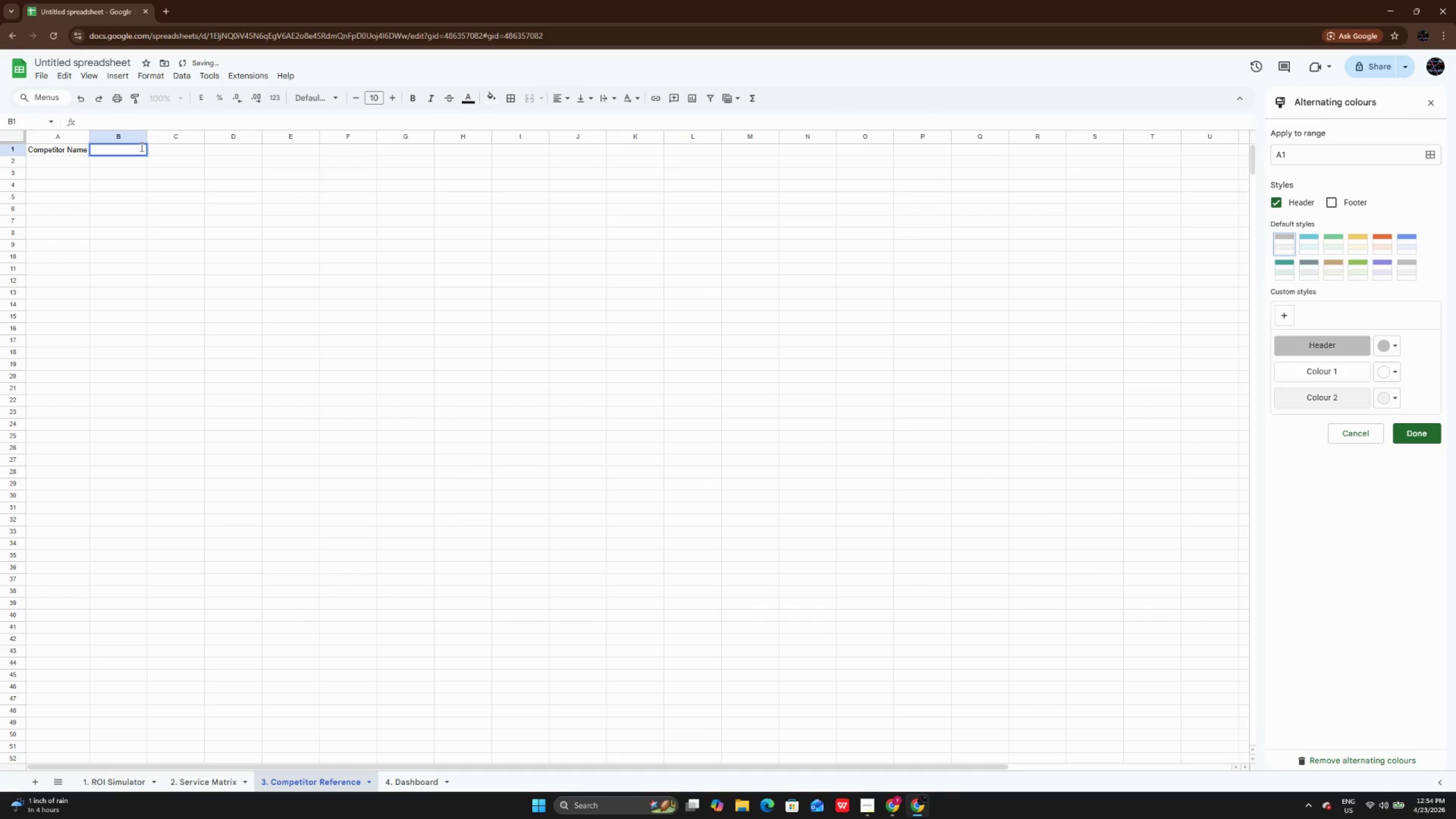 
type(Mana)
 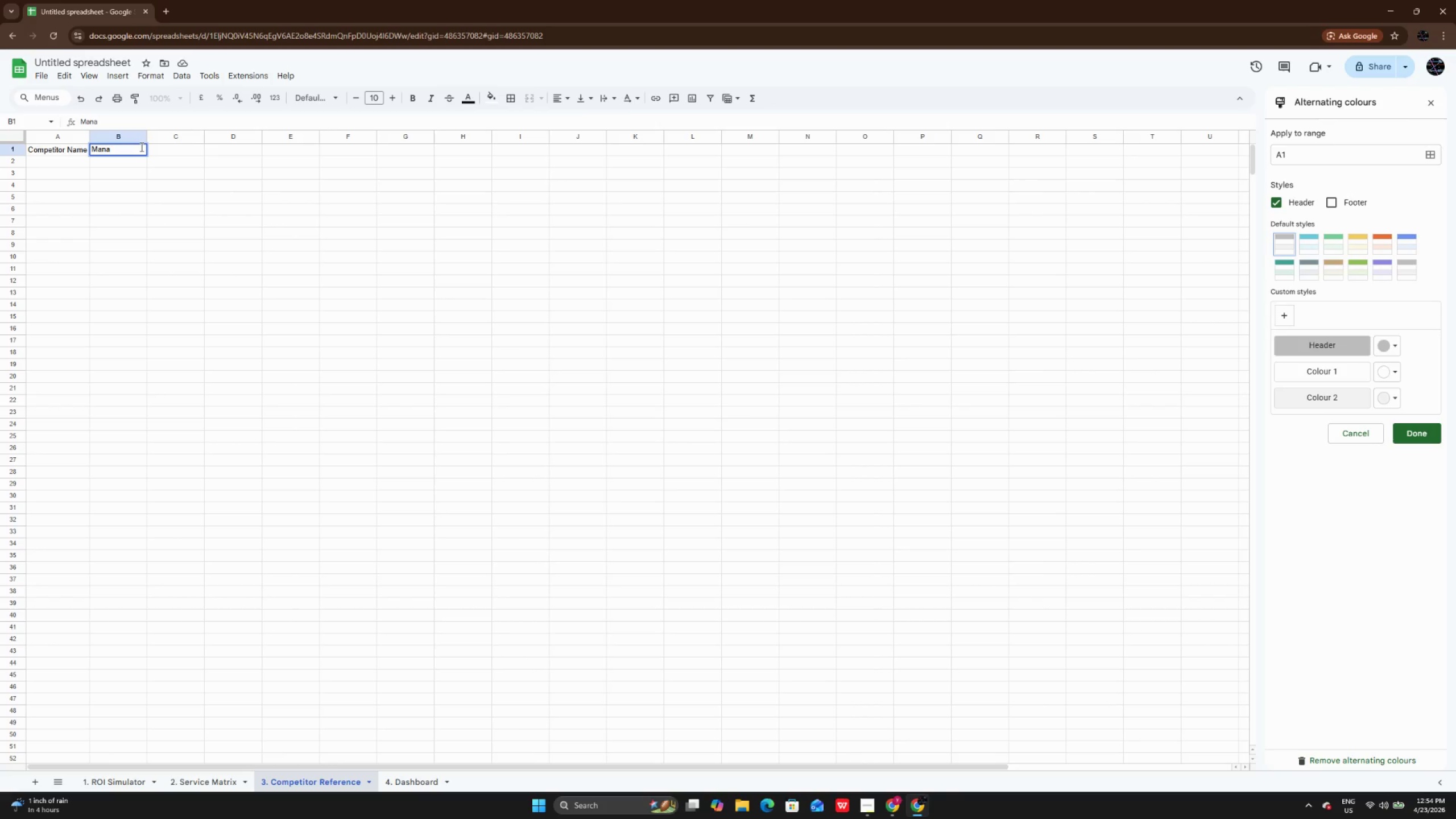 
type(gement FEE )
key(Backspace)
key(Backspace)
key(Backspace)
type(ee %)
 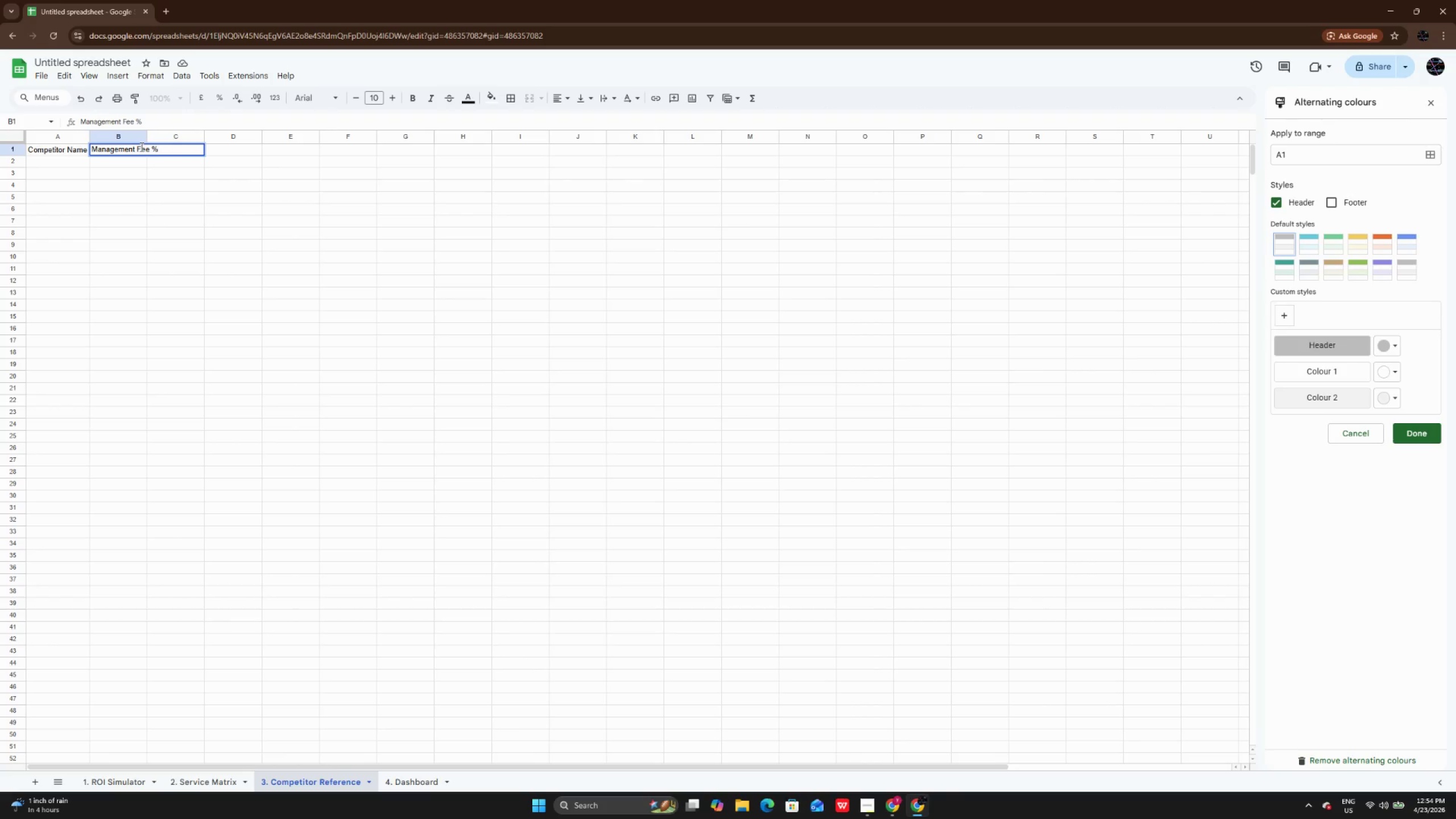 
key(Enter)
 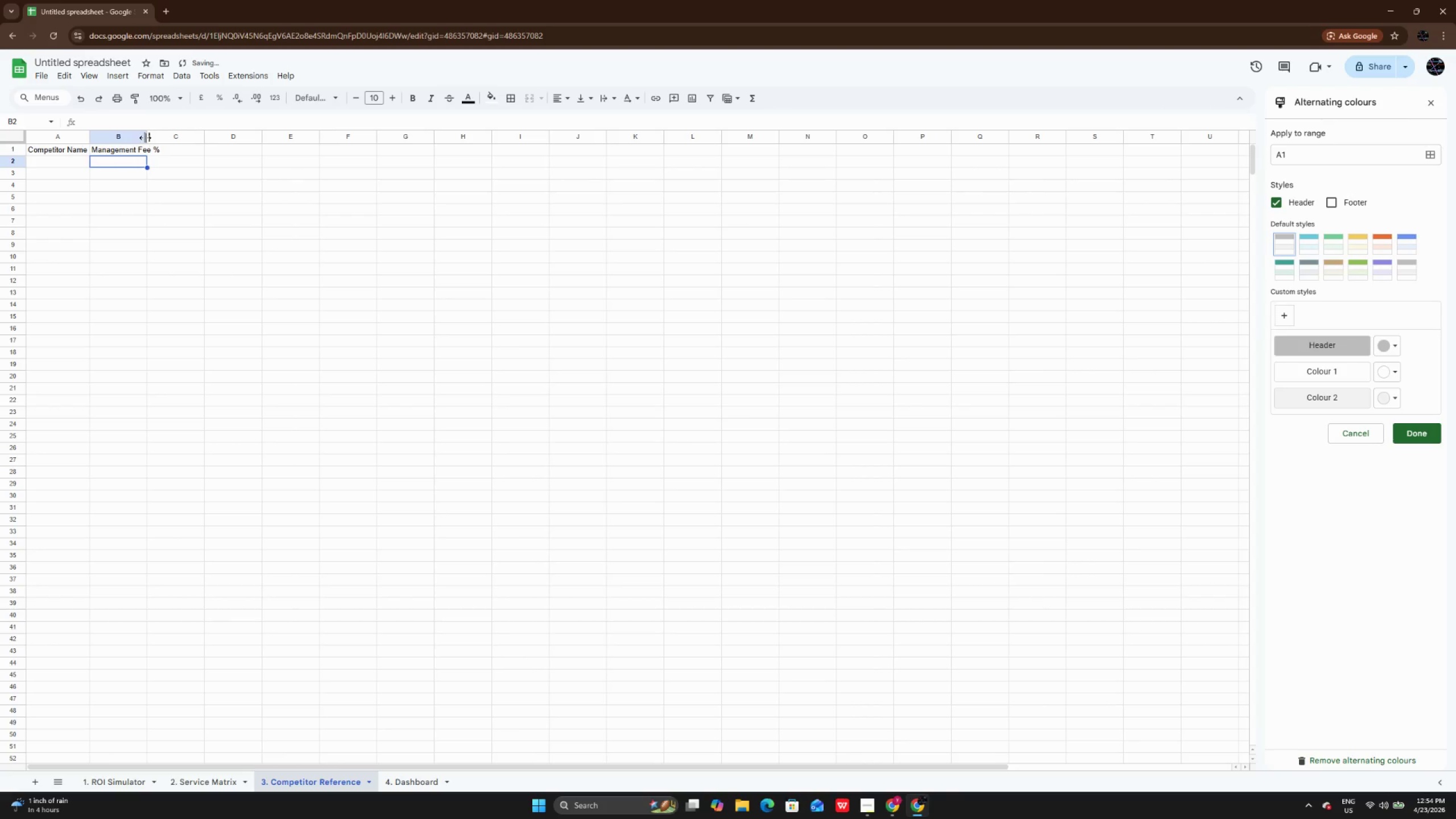 
double_click([145, 138])
 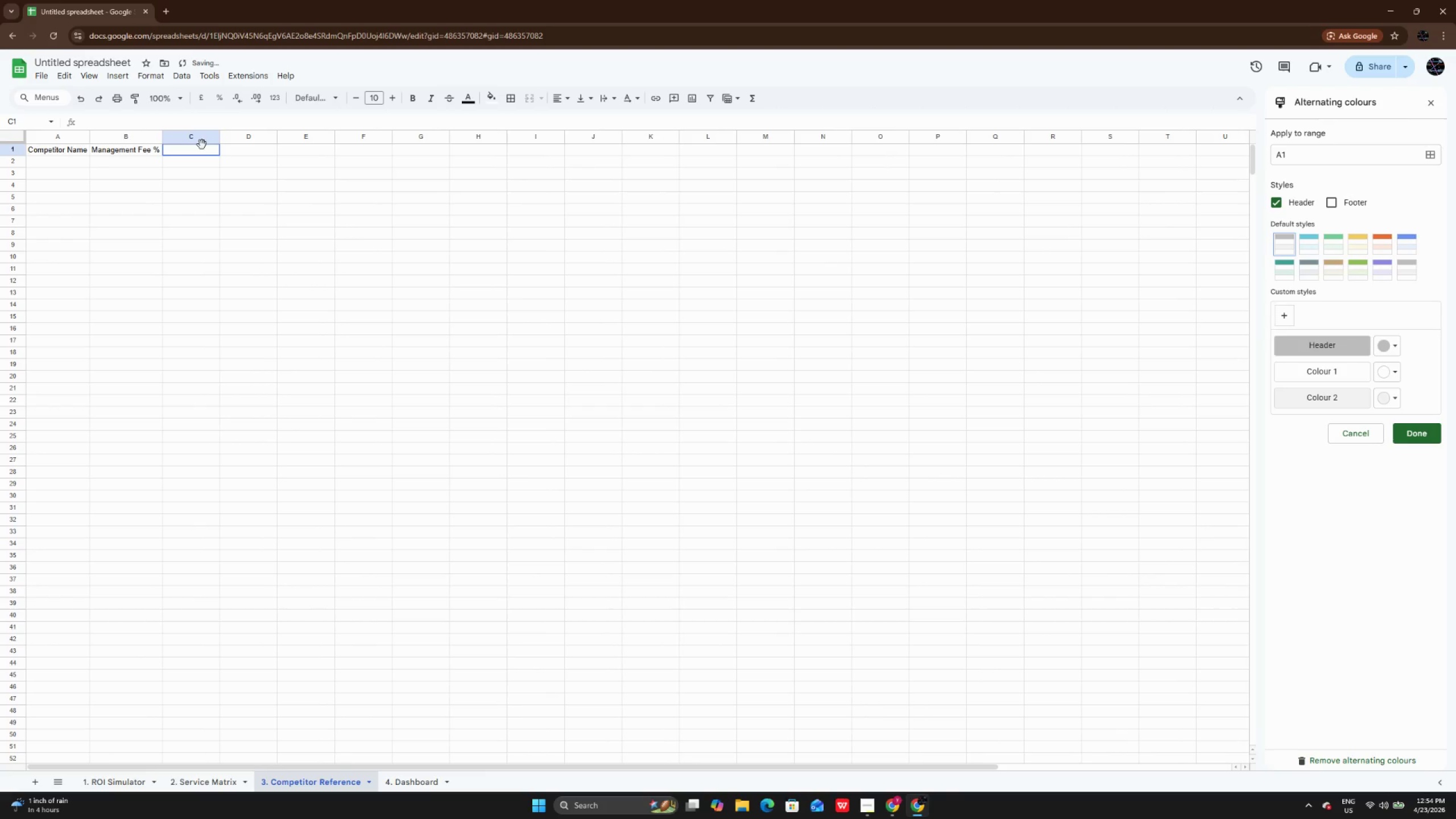 
double_click([202, 144])
 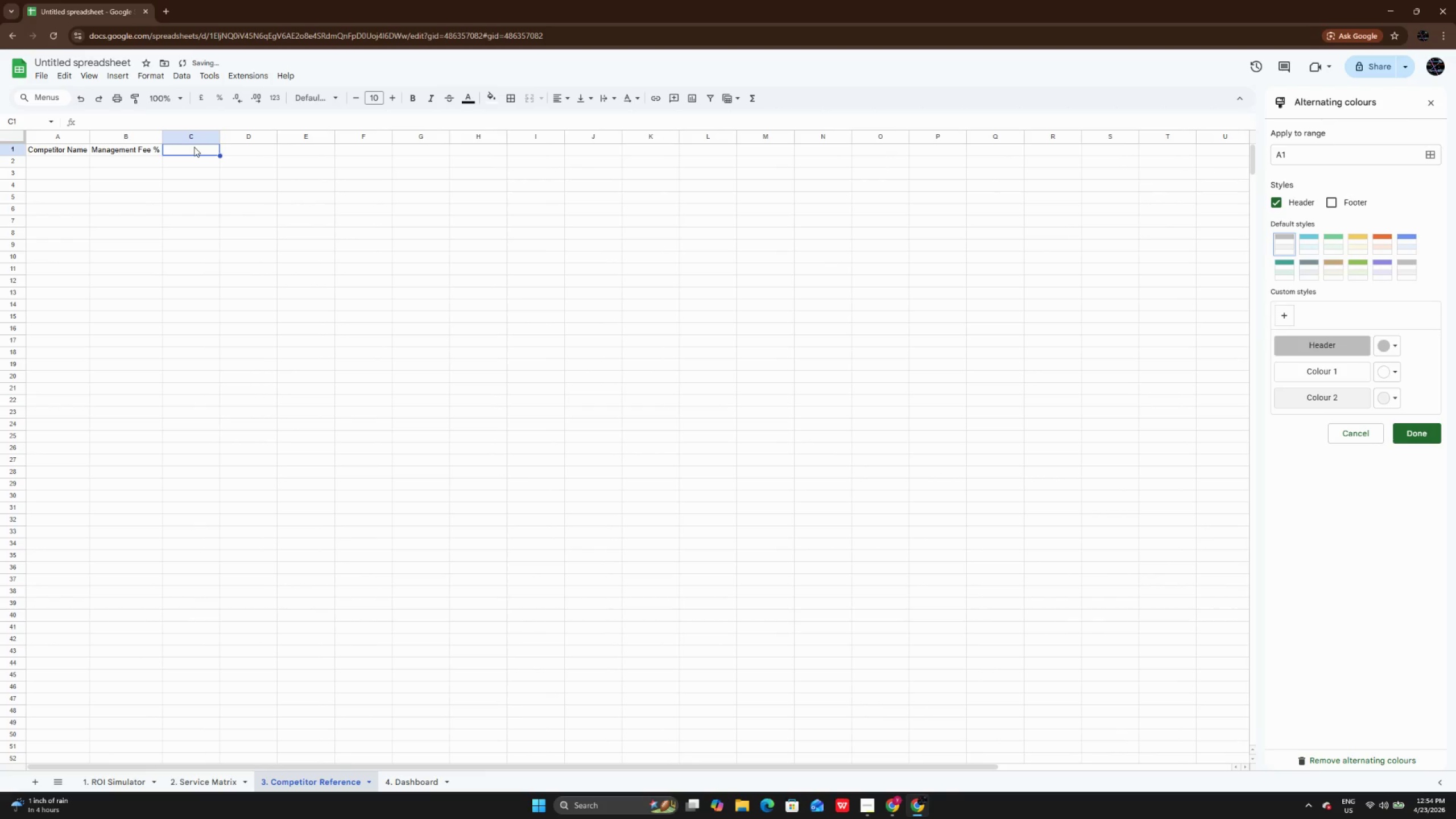 
double_click([194, 147])
 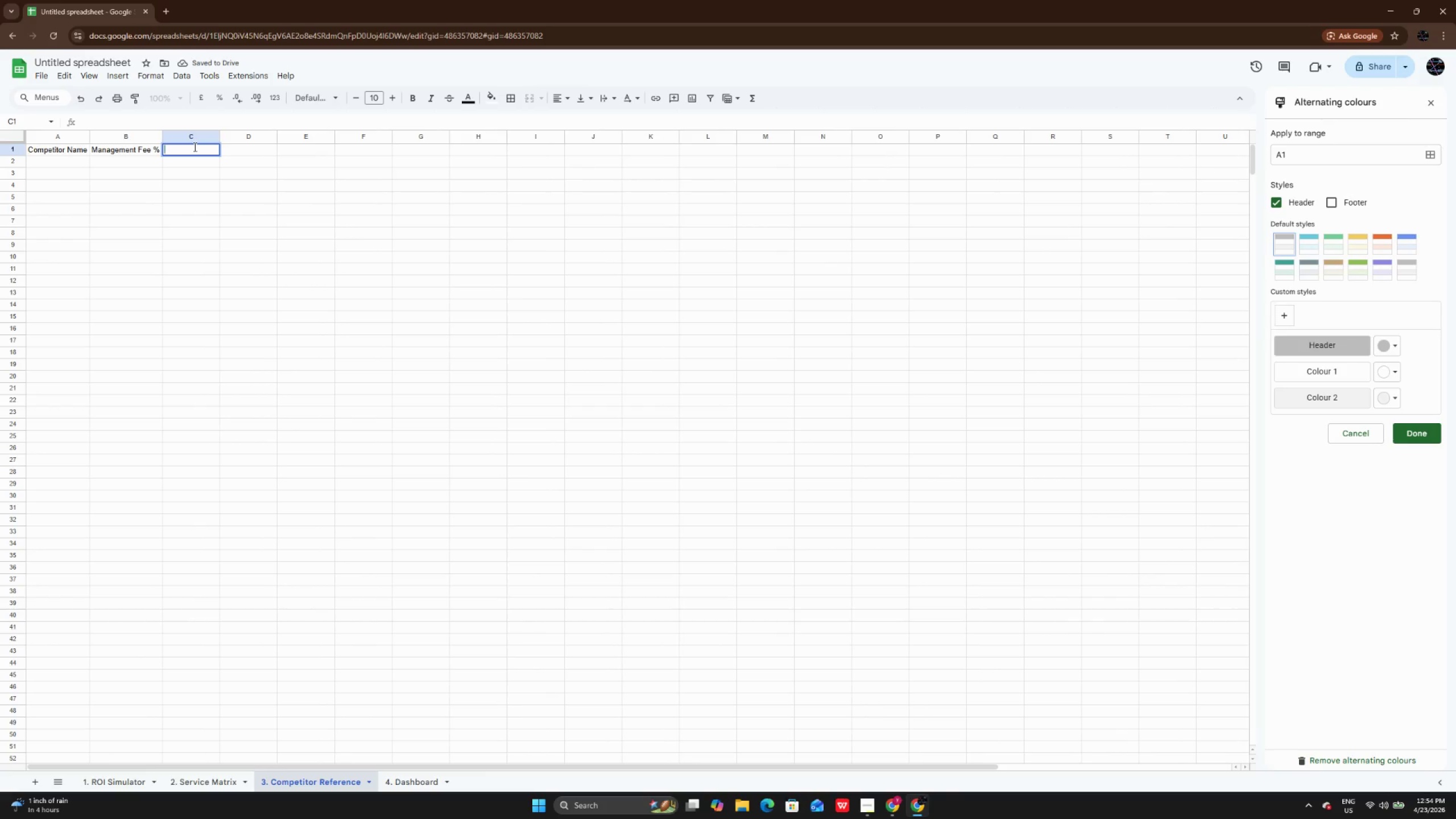 
type(Montly )
key(Backspace)
key(Backspace)
key(Backspace)
key(Backspace)
type(thly Fee A)
key(Backspace)
key(Backspace)
key(Backspace)
key(Backspace)
key(Backspace)
type(Admin FEE)
key(Backspace)
key(Backspace)
type(ee)
 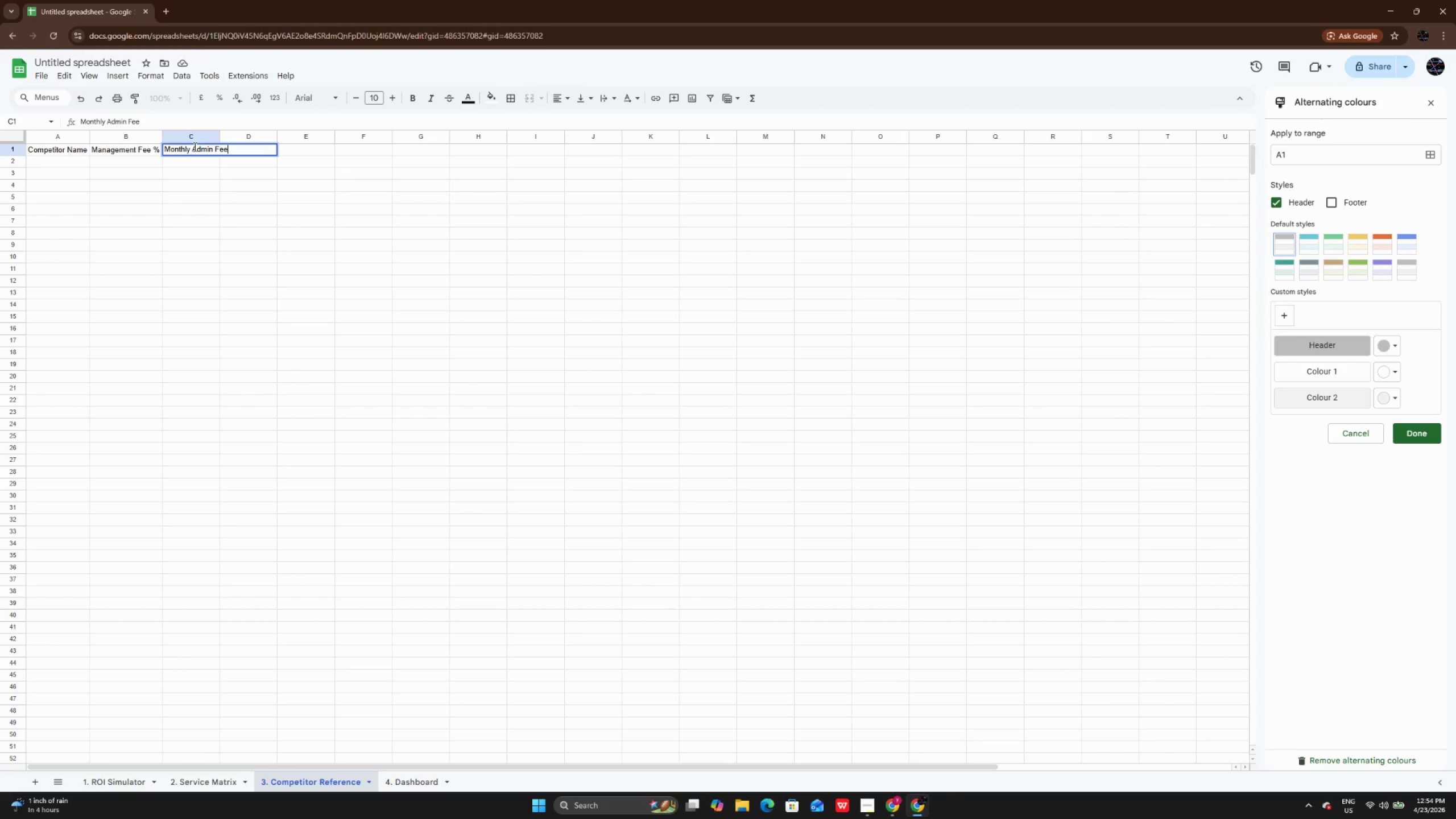 
key(Enter)
 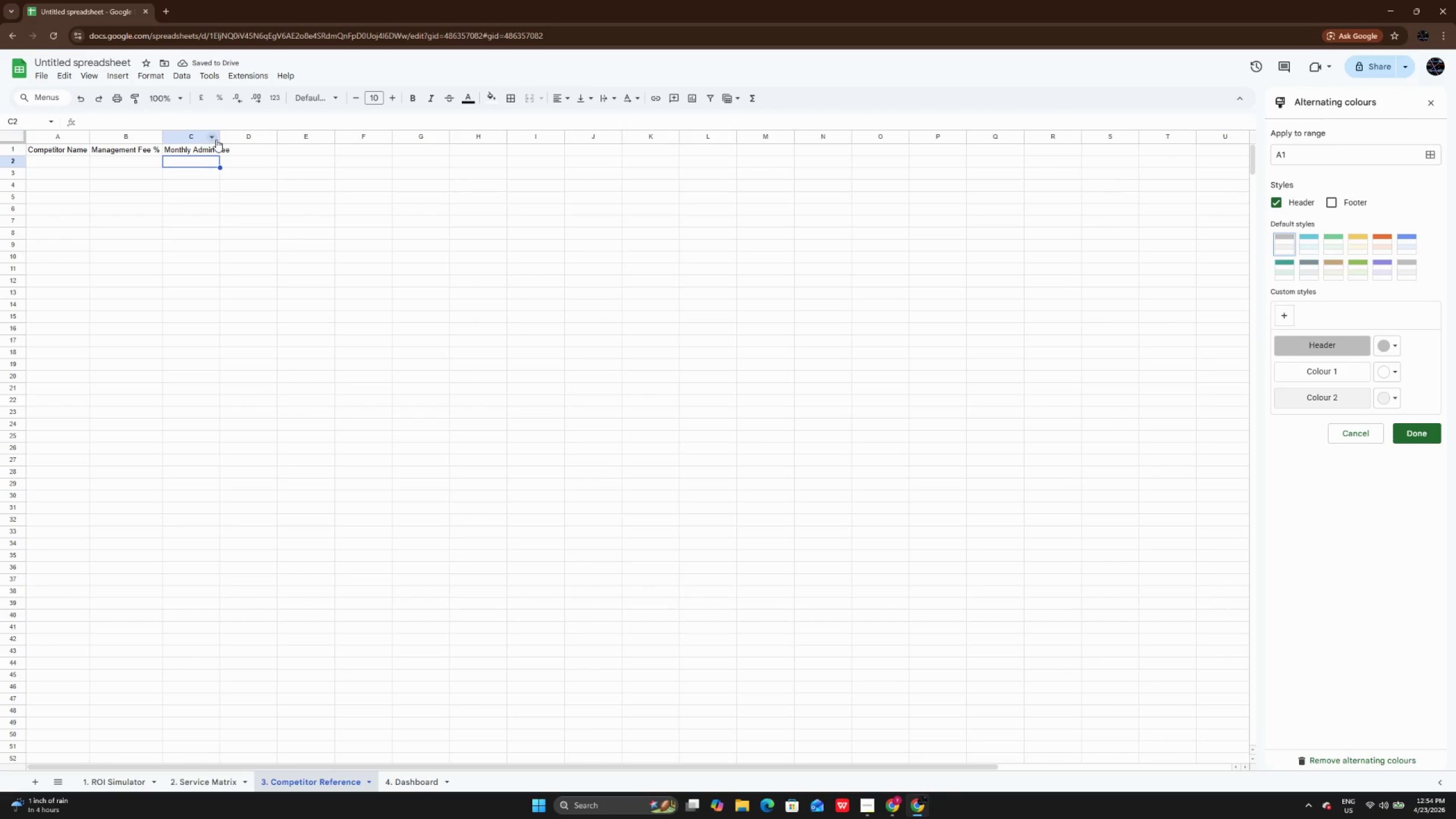 
double_click([218, 135])
 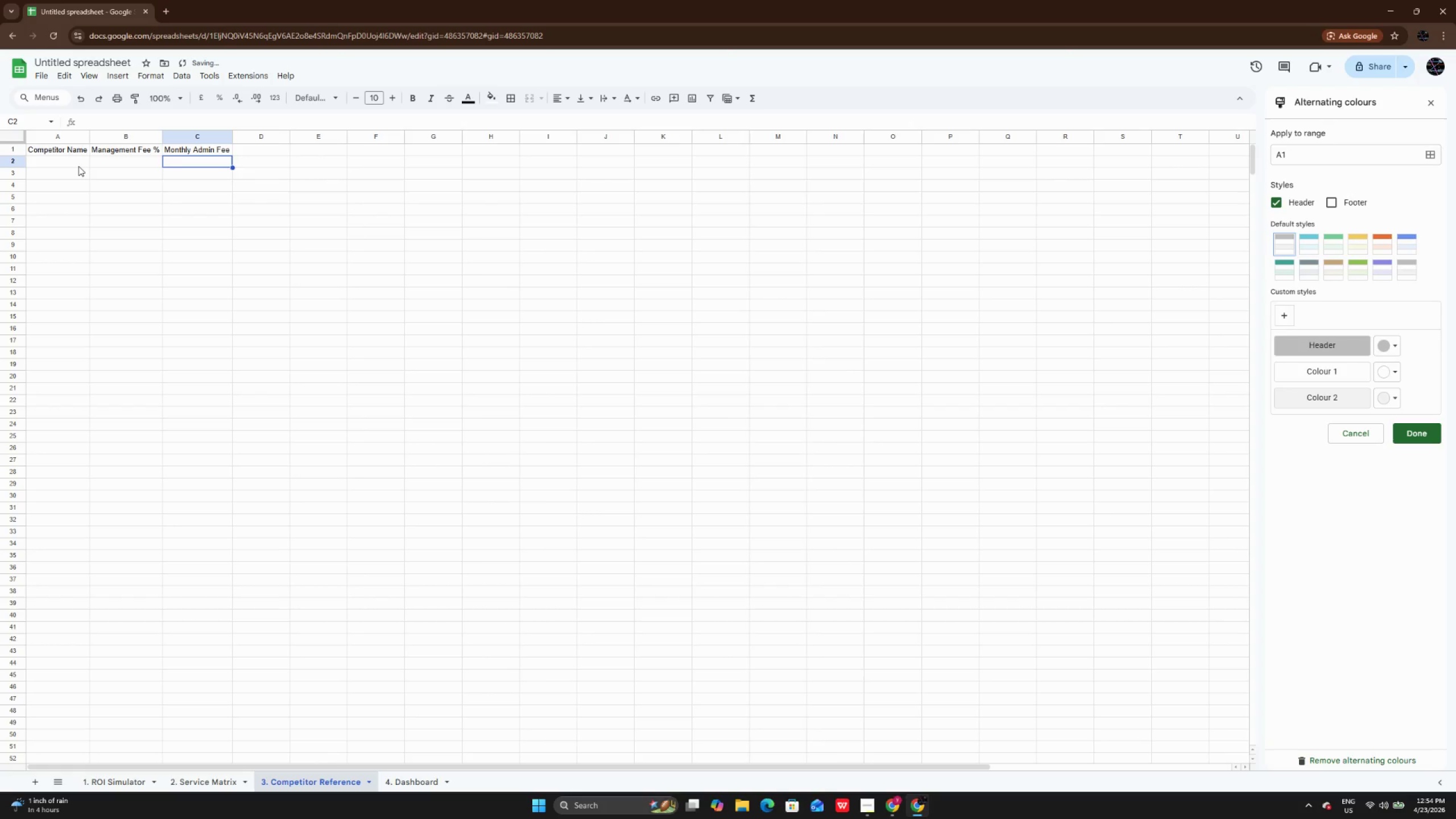 
double_click([78, 166])
 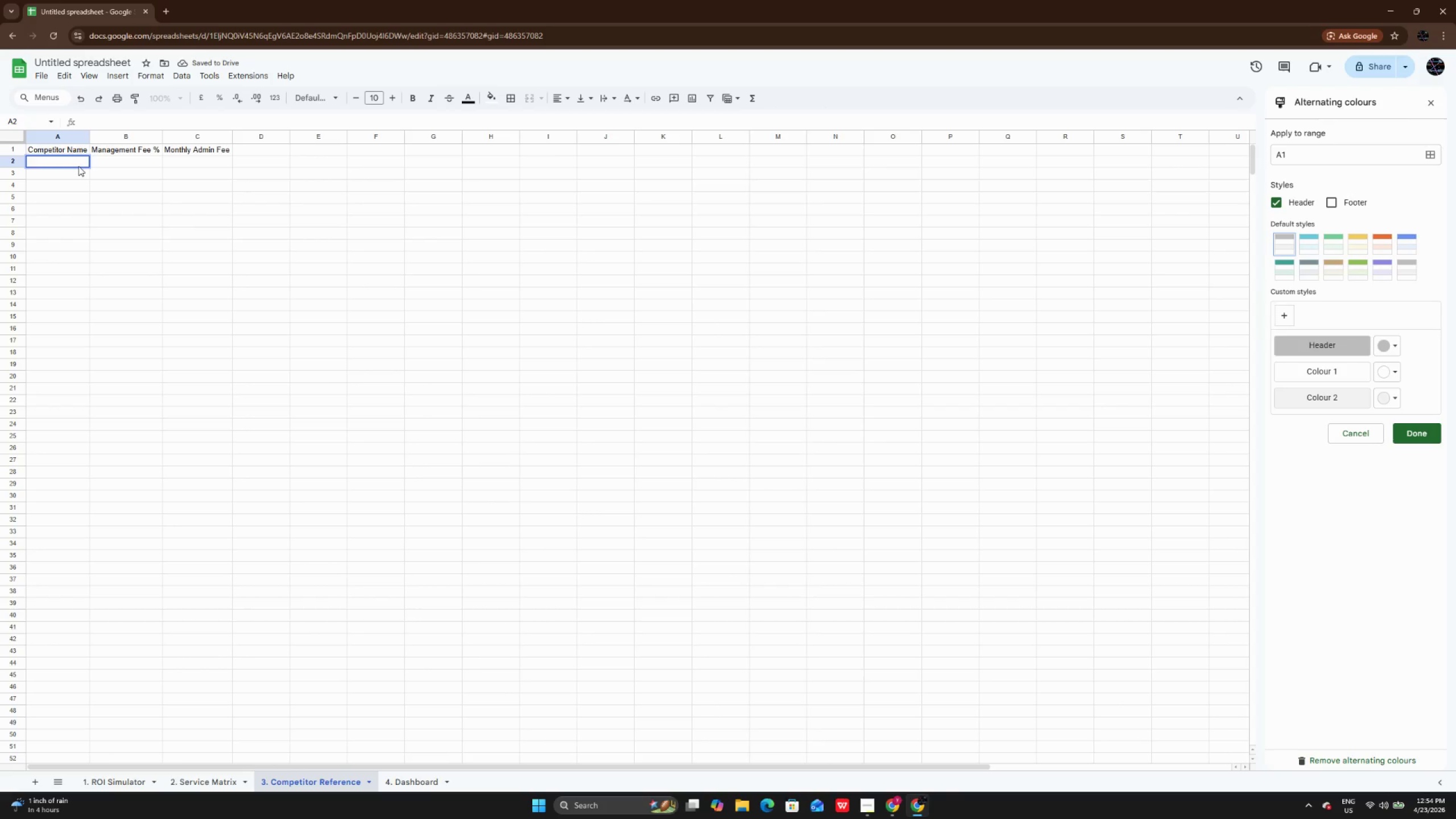 
type(Alpine Elite Management)
 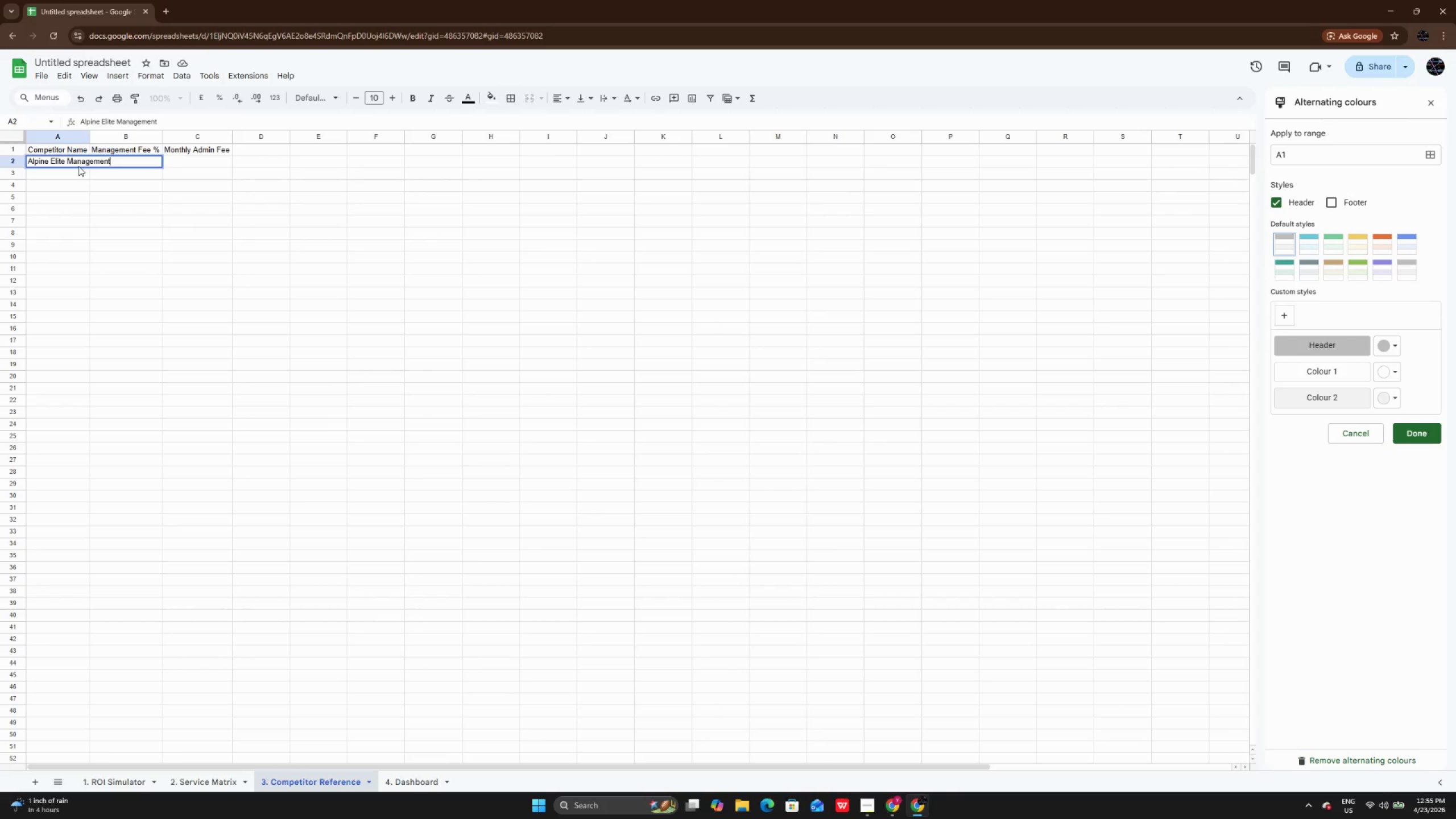 
key(Enter)
 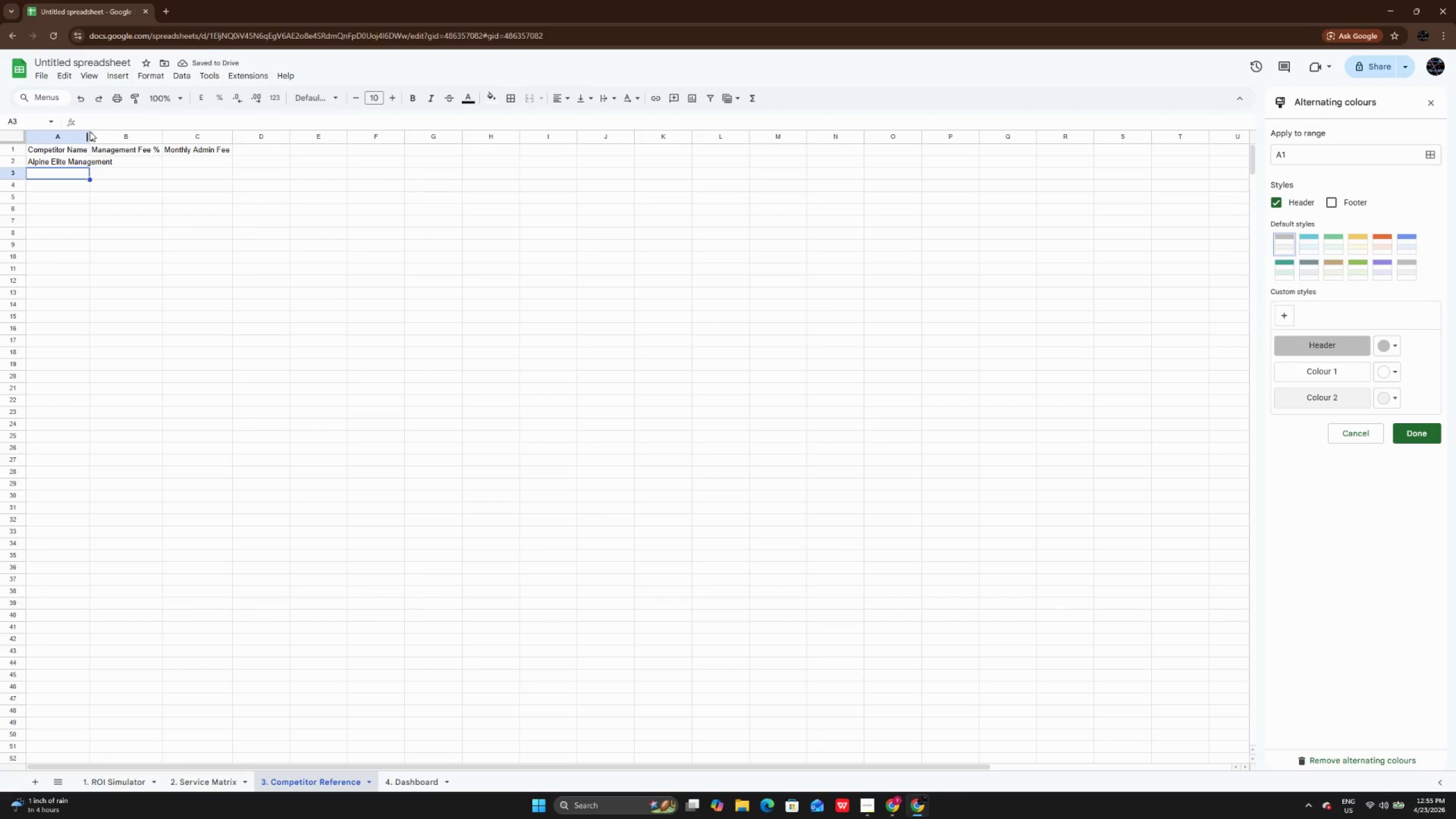 
double_click([89, 135])
 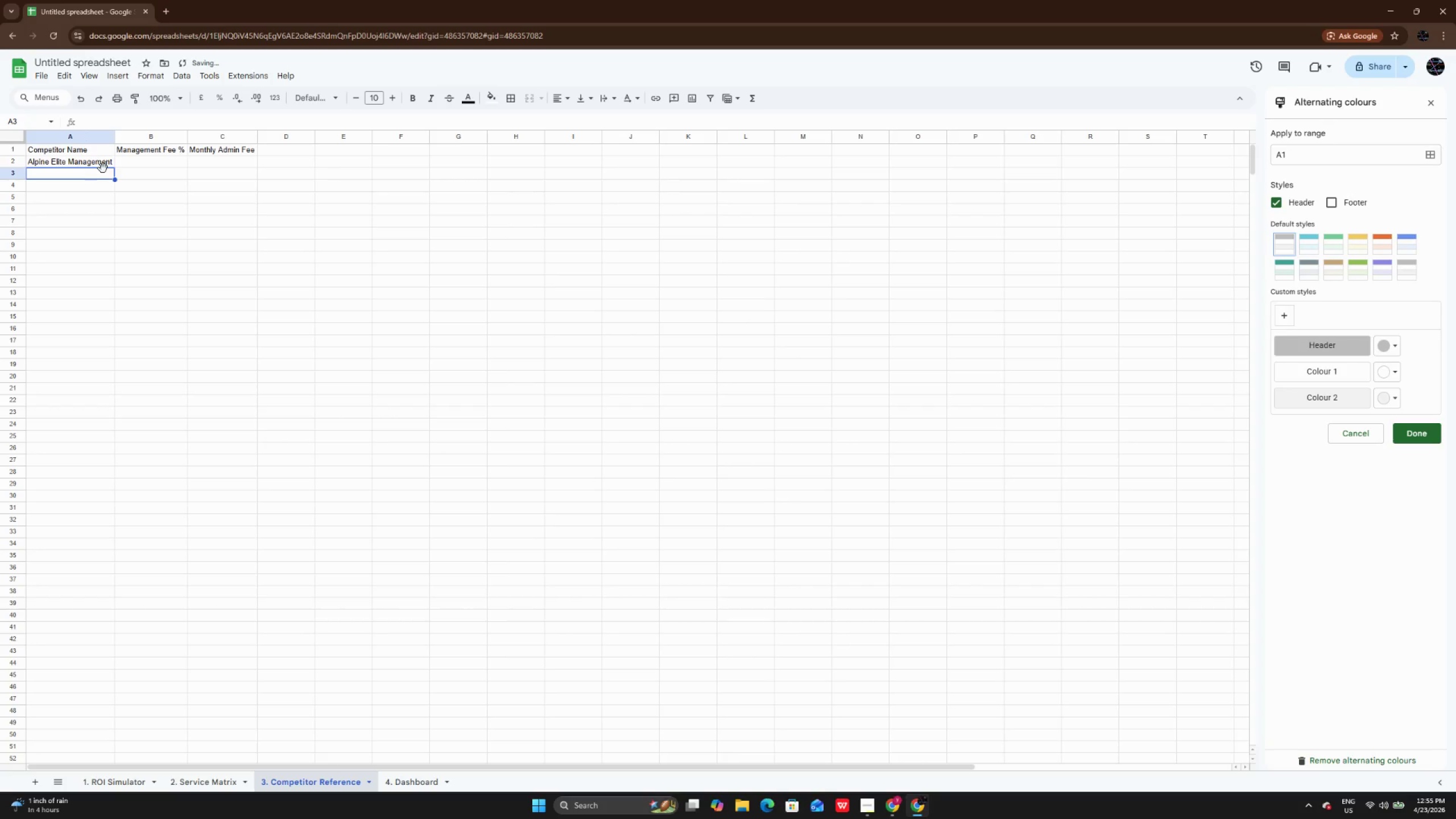 
left_click([103, 168])
 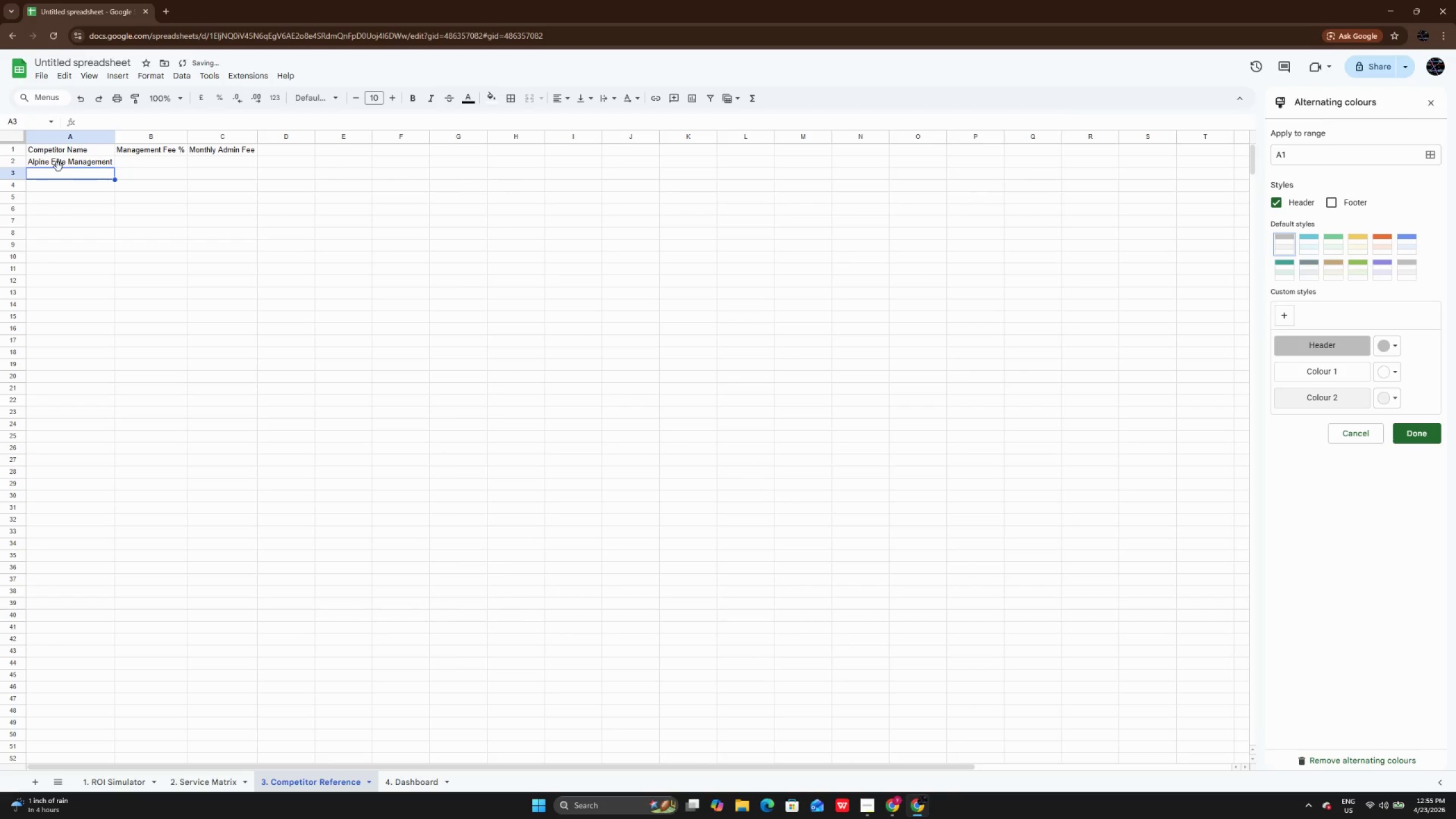 
double_click([46, 167])
 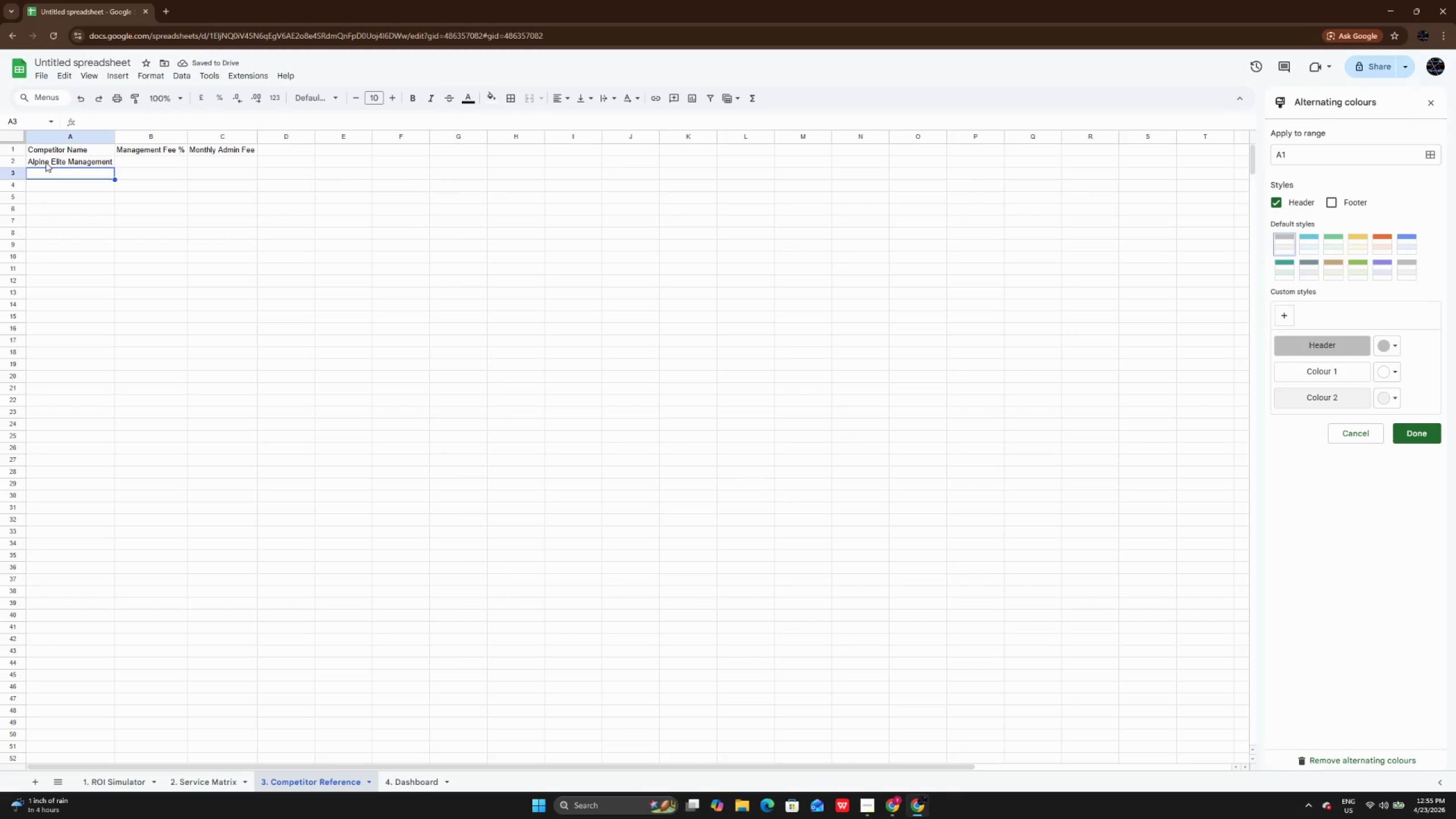 
left_click([46, 162])
 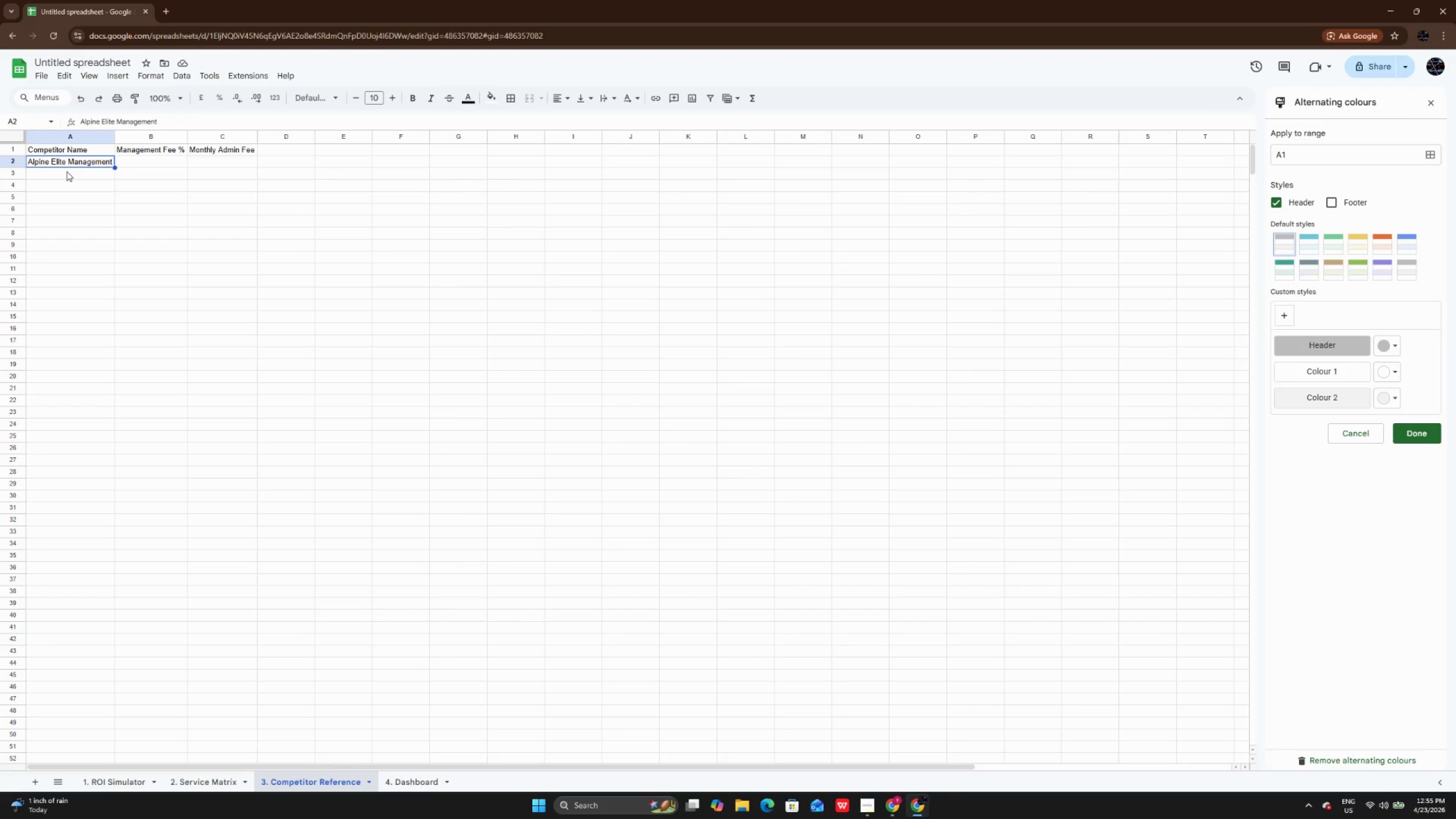 
key(ArrowDown)
 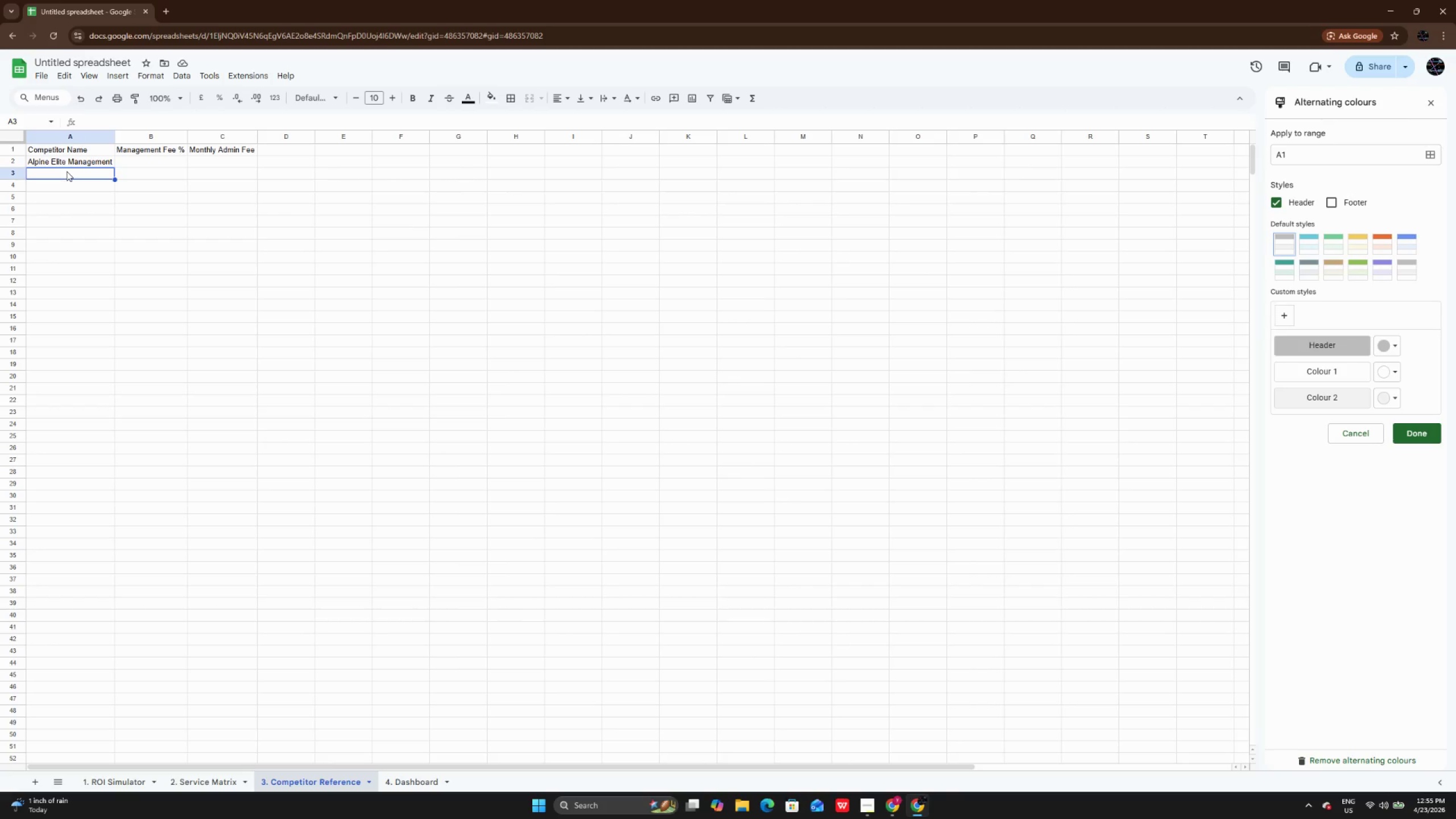 
key(Enter)
 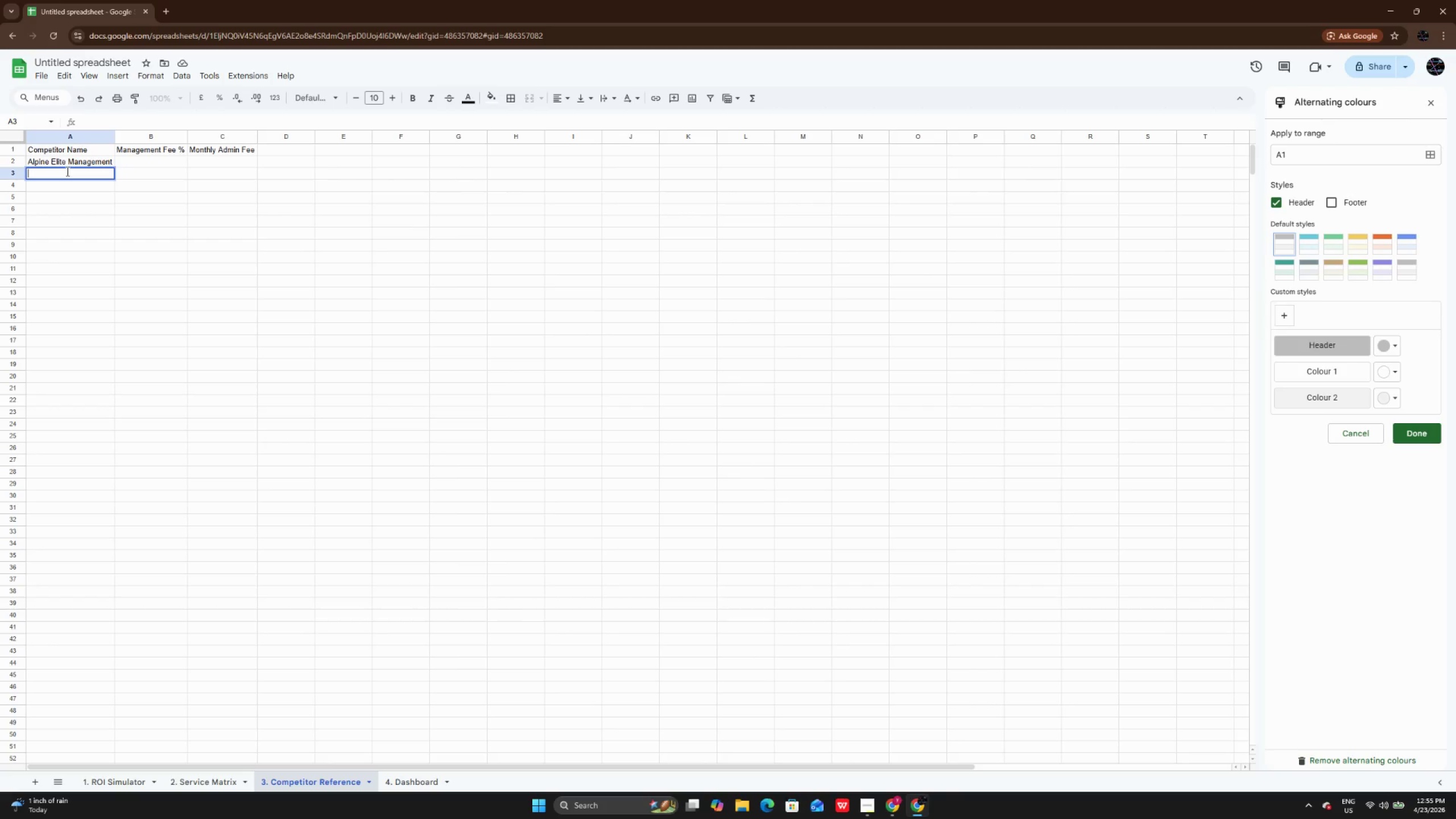 
type(Evolve)
 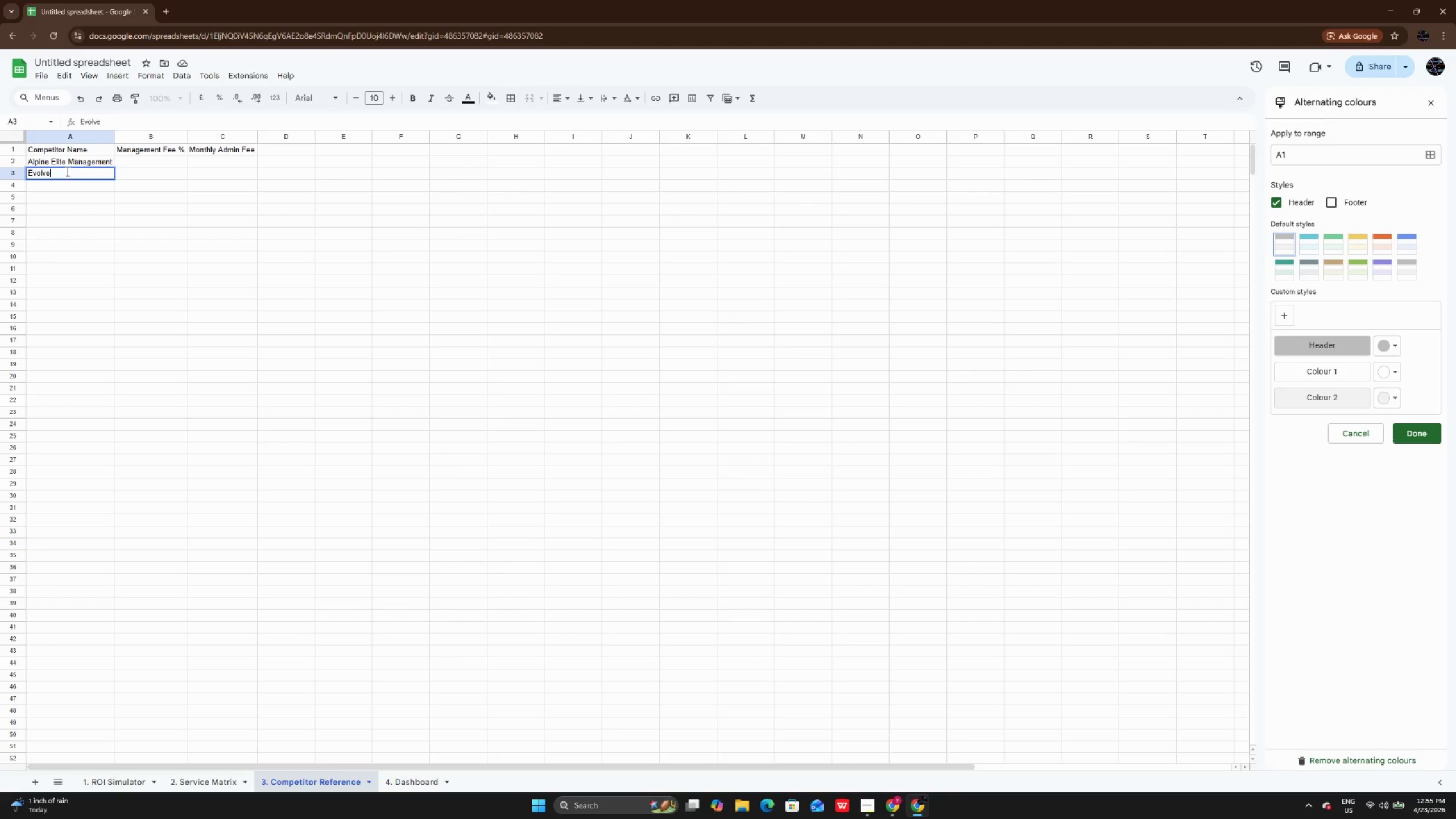 
key(Enter)
 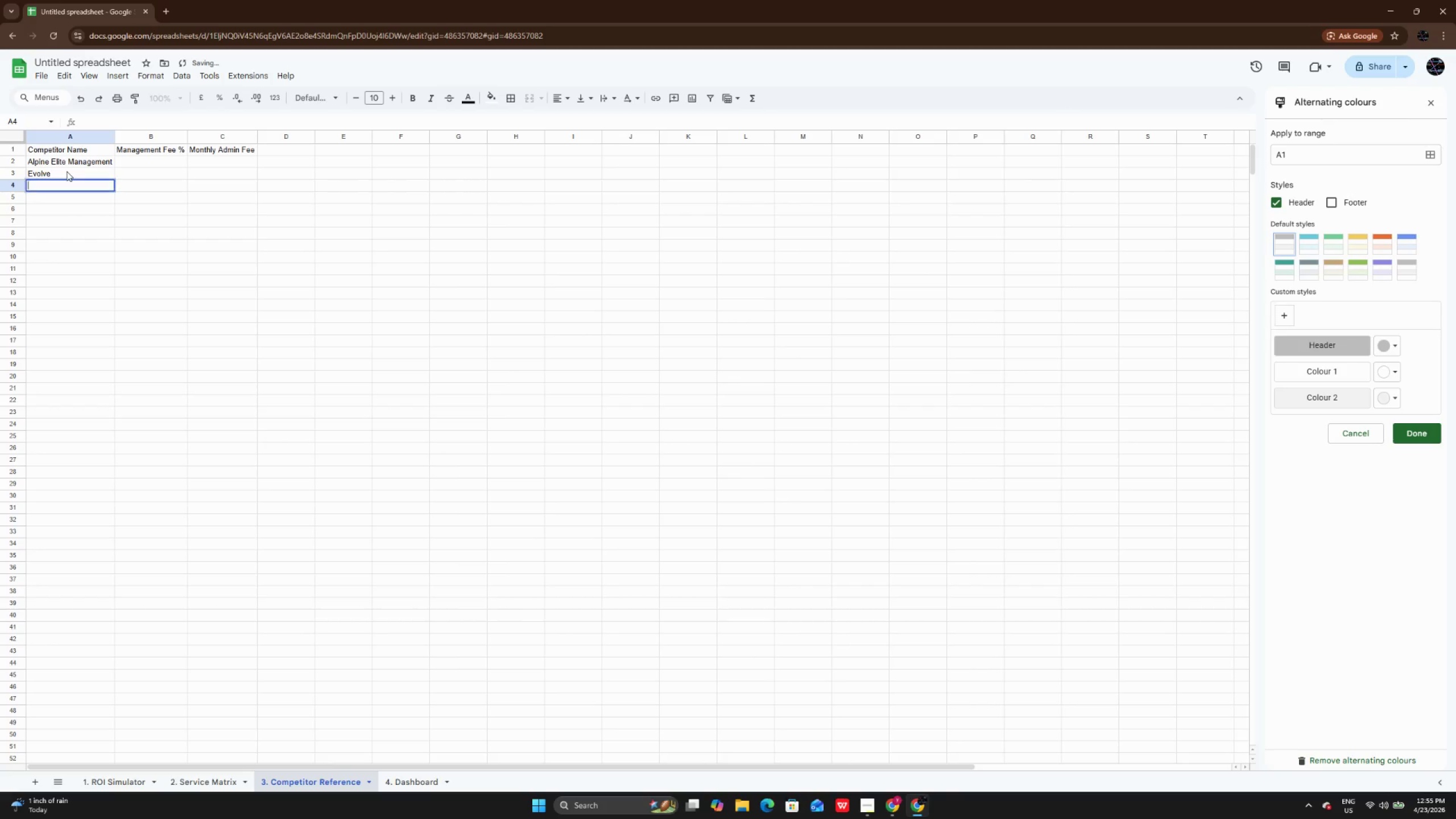 
key(Enter)
 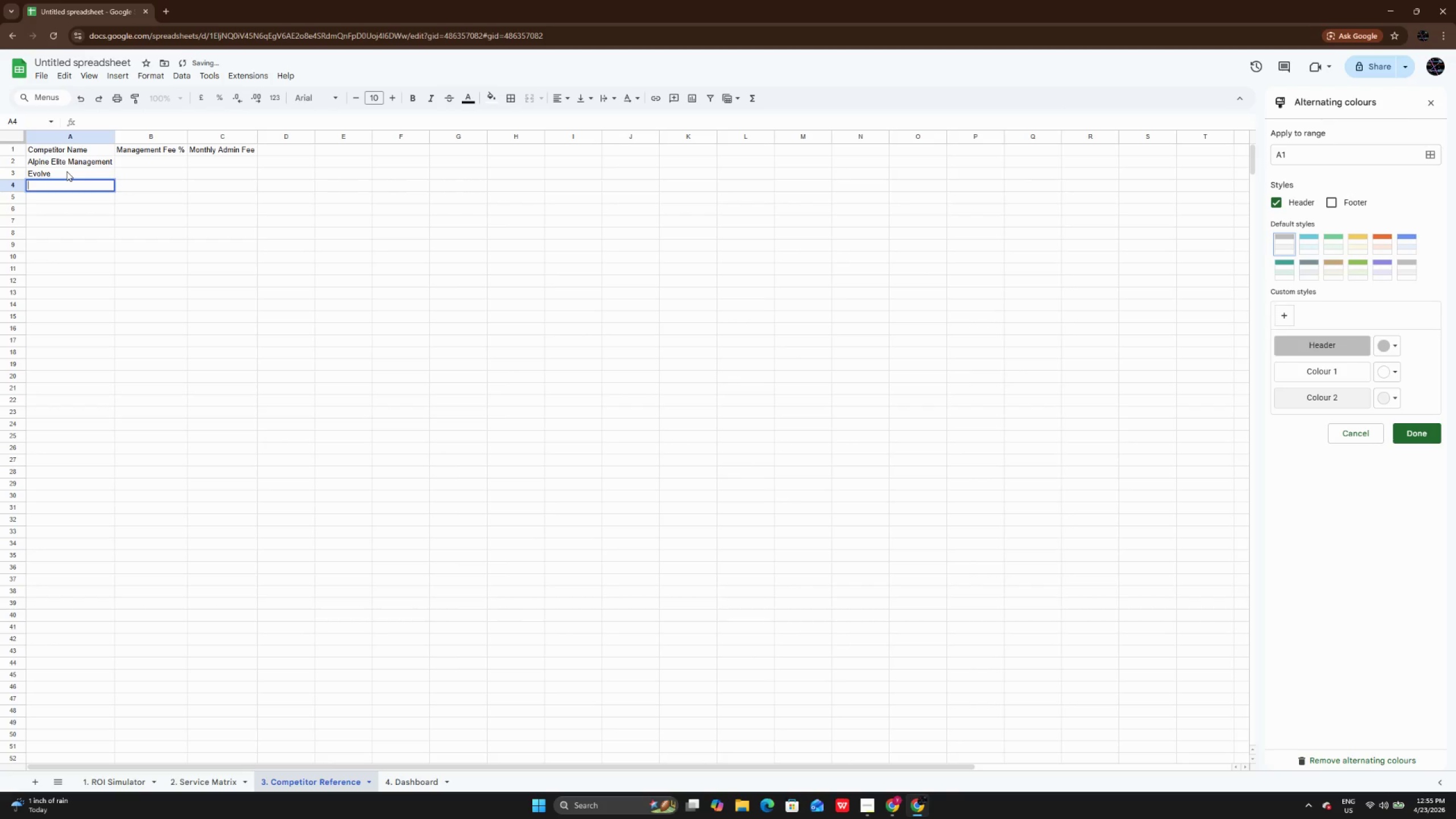 
type(Silver)
 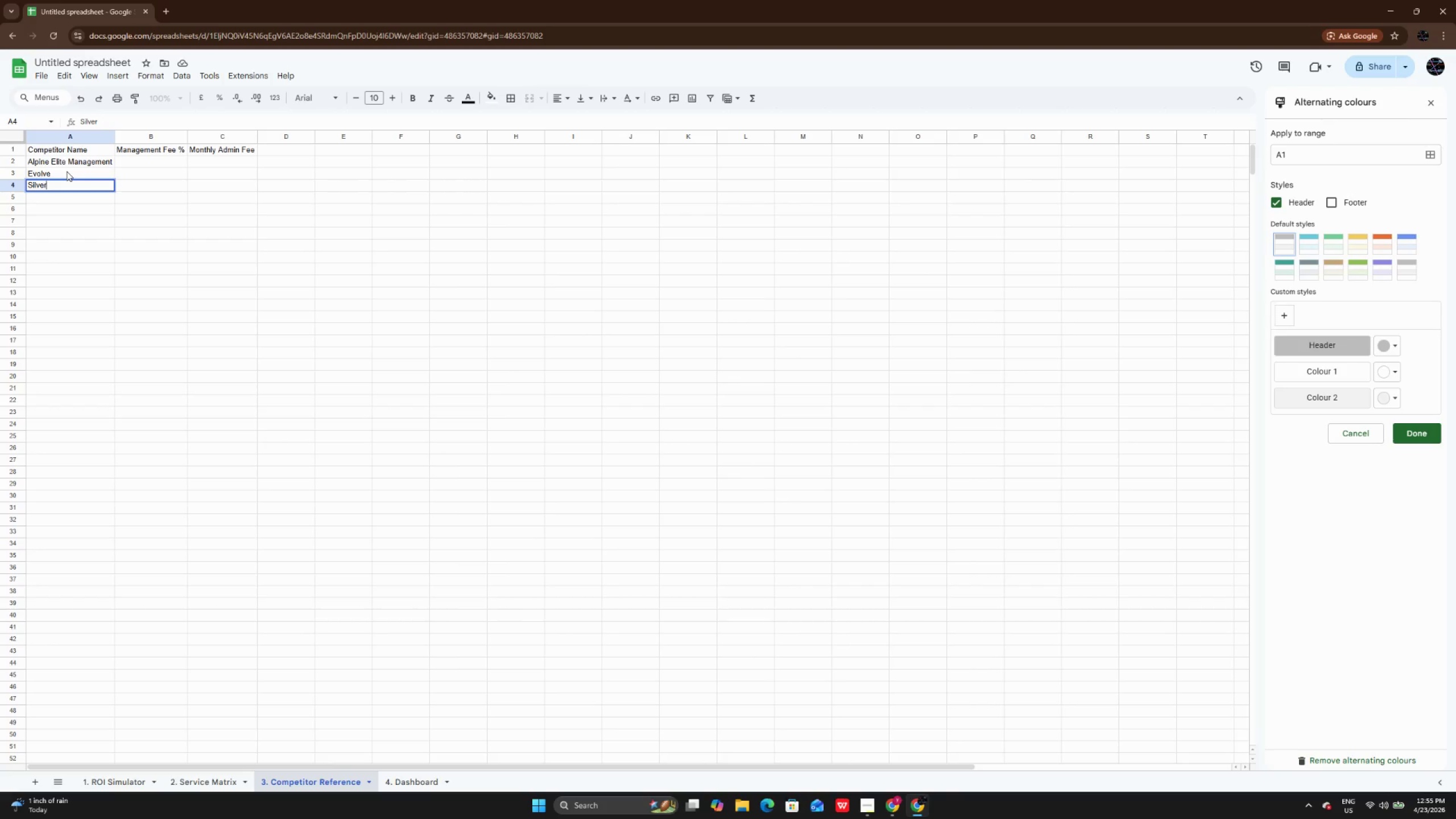 
type(throne Stays)
 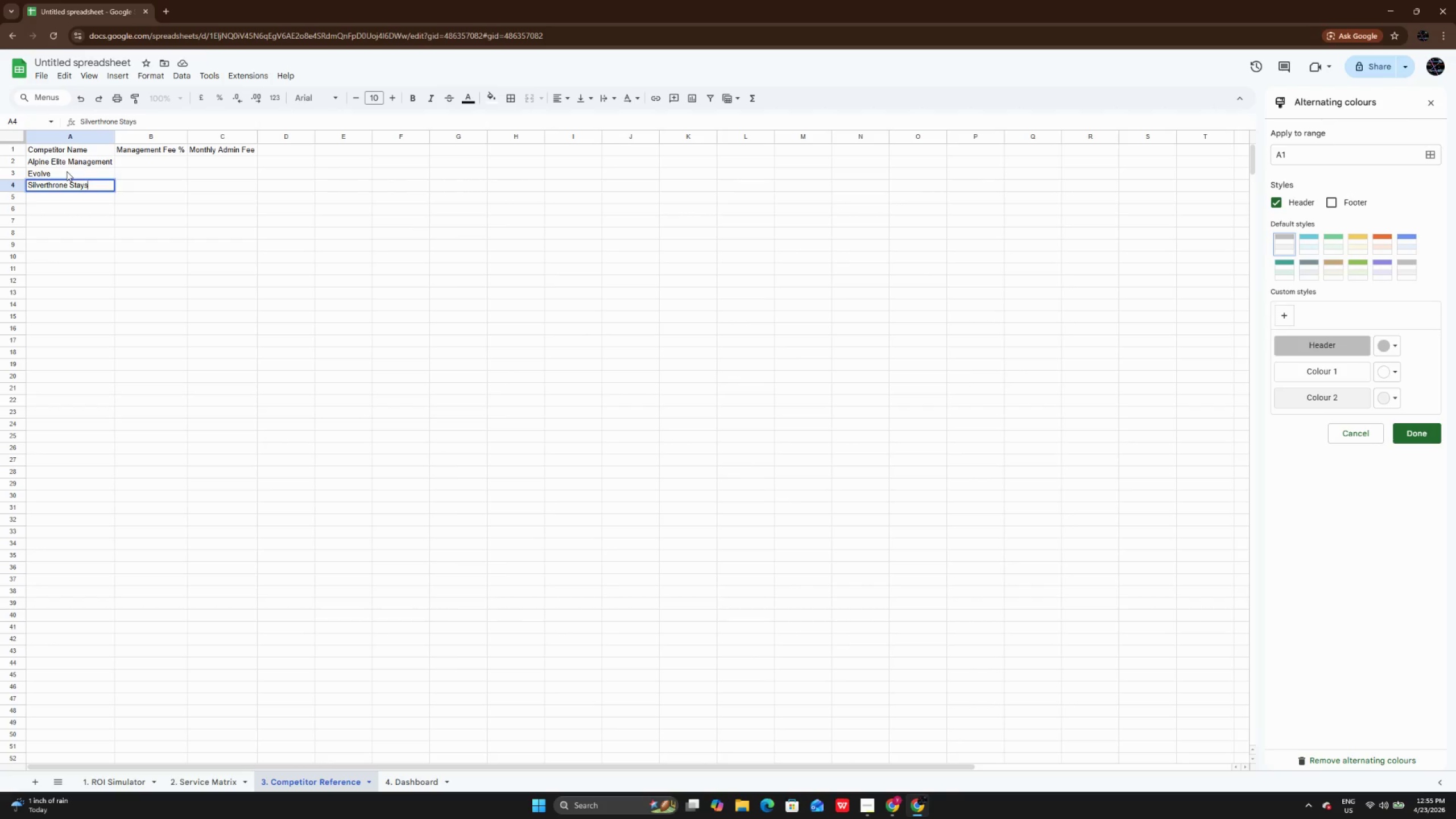 
key(Enter)
 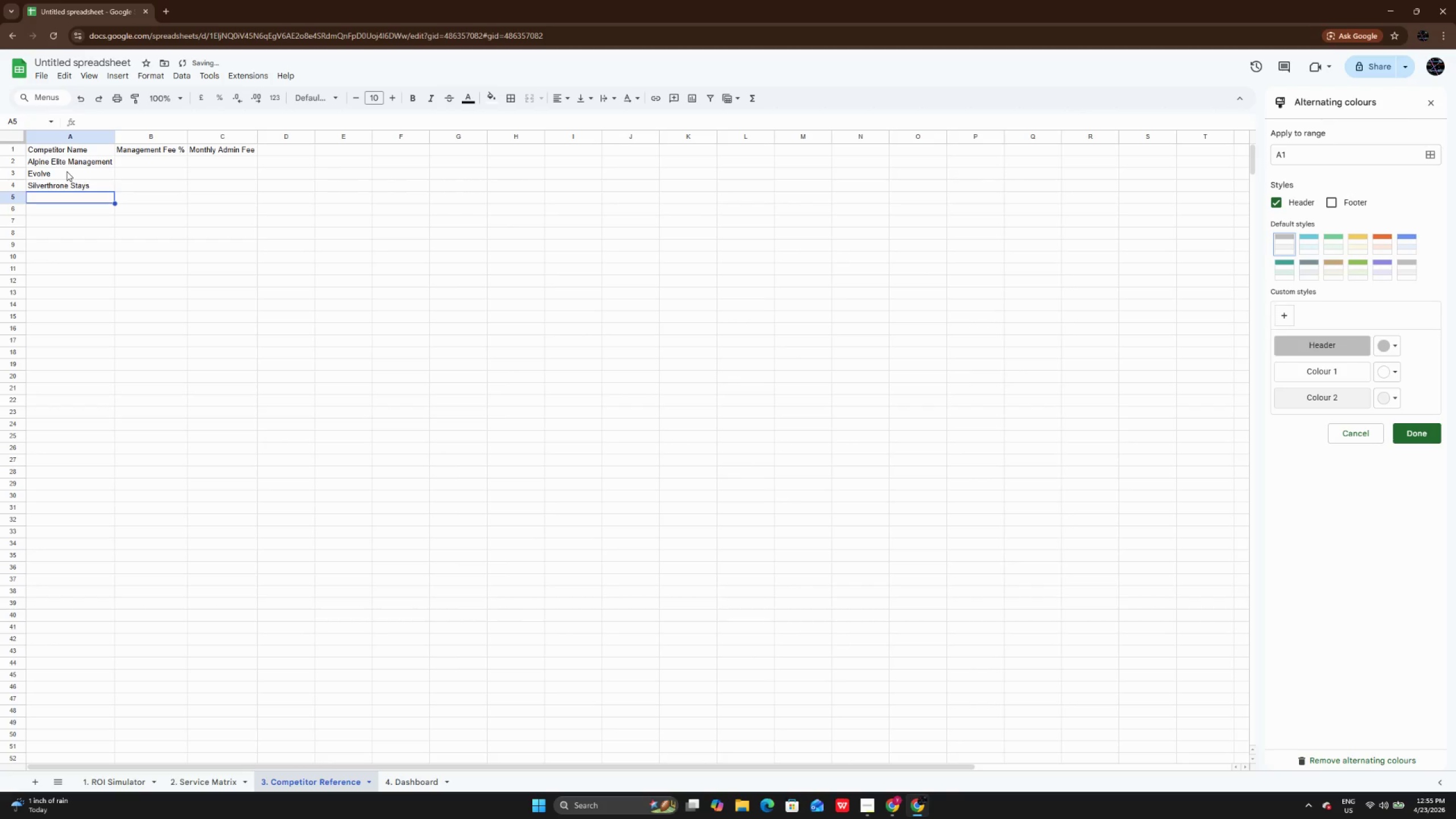 
key(Enter)
 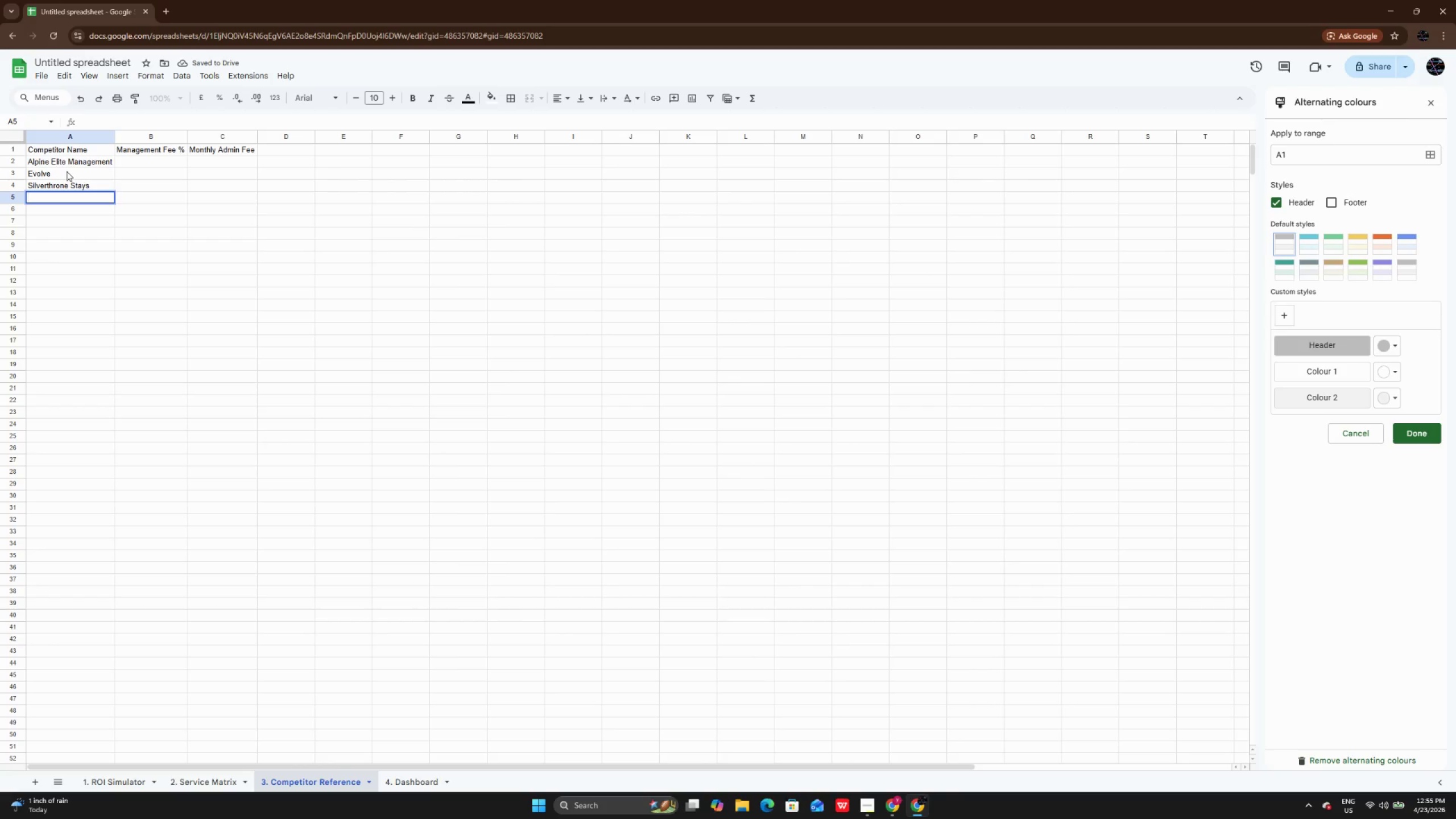 
type(Summit Peaks Bot)
 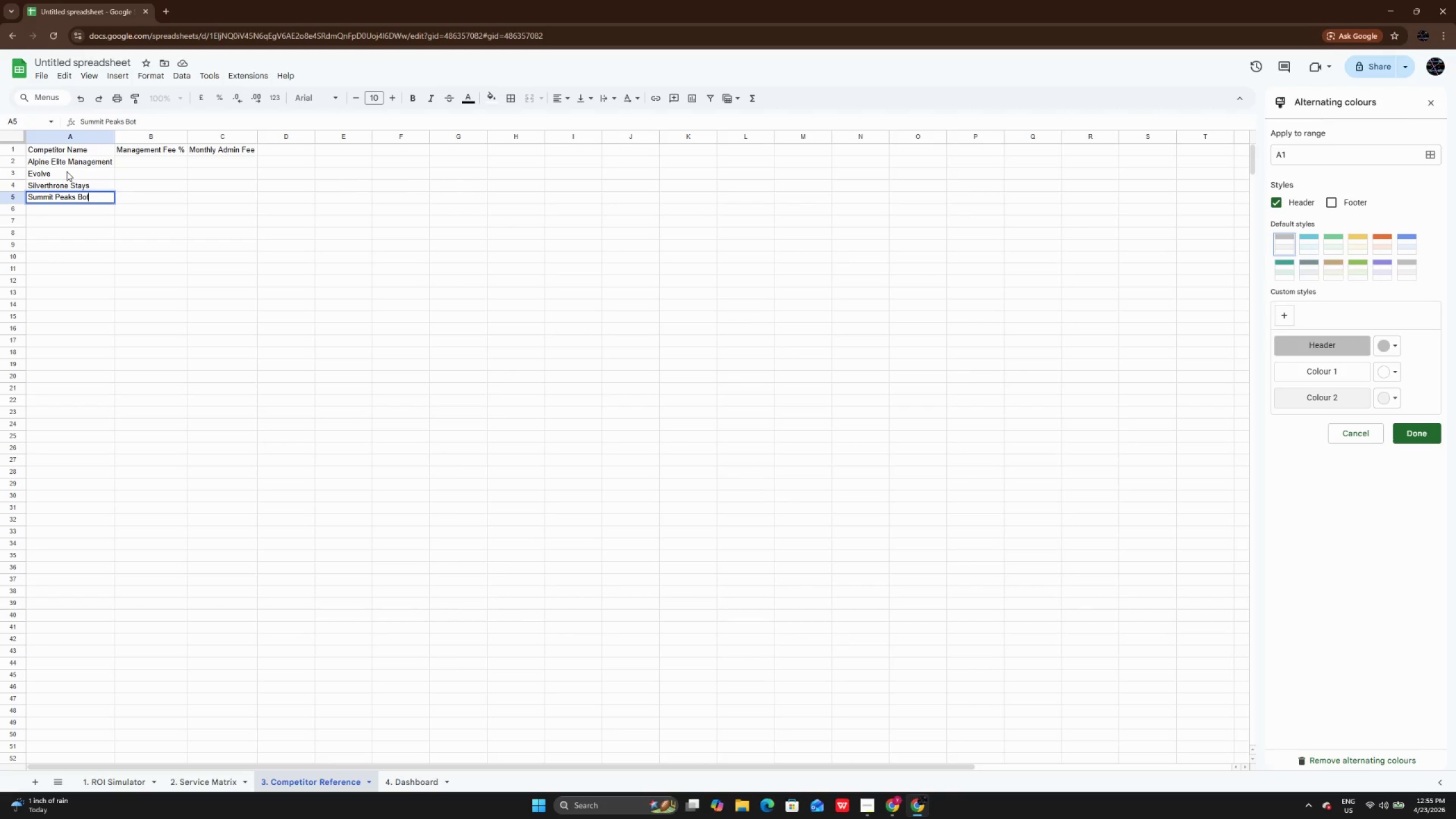 
key(Backspace)
type(utique)
 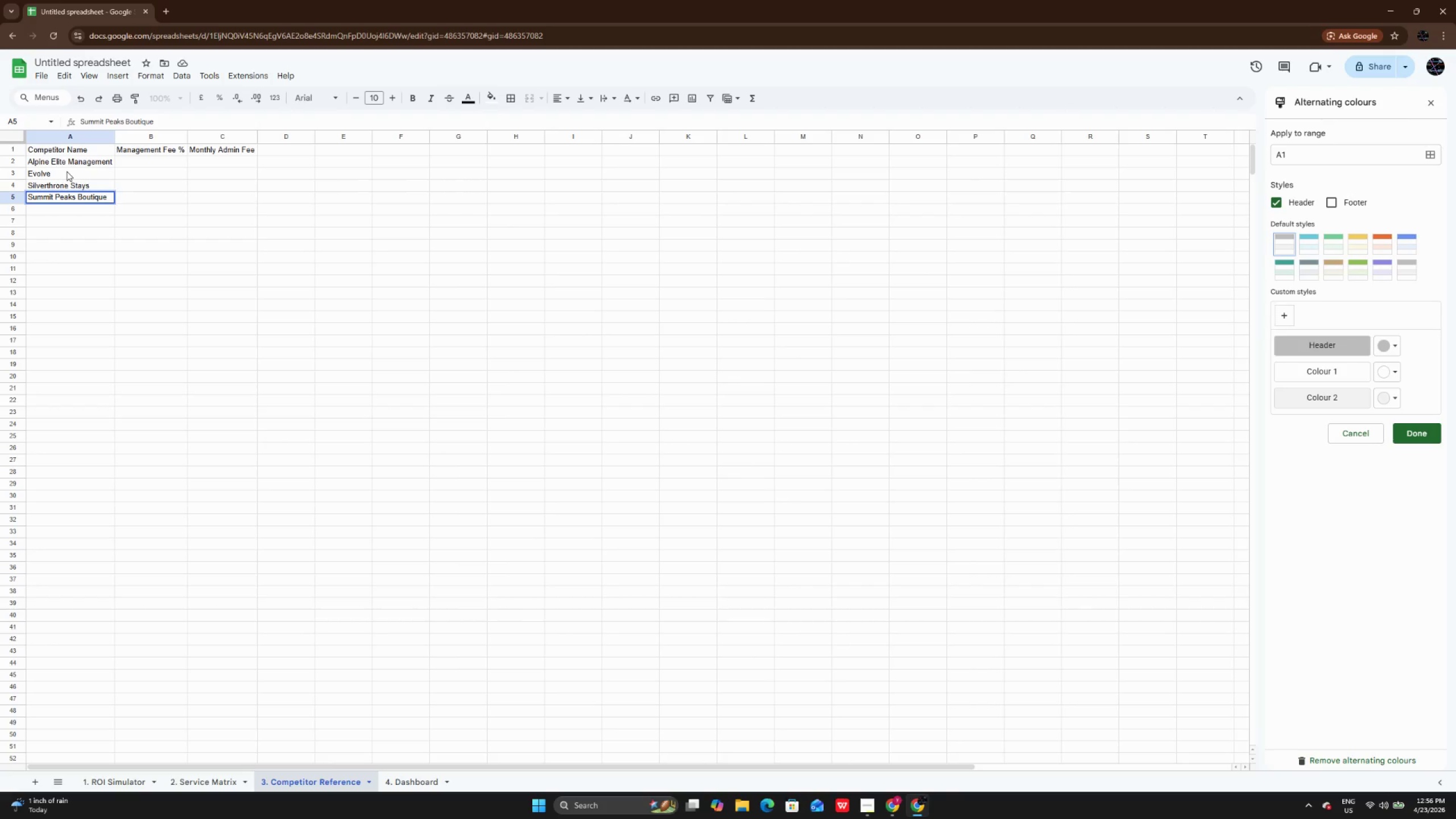 
key(Enter)
 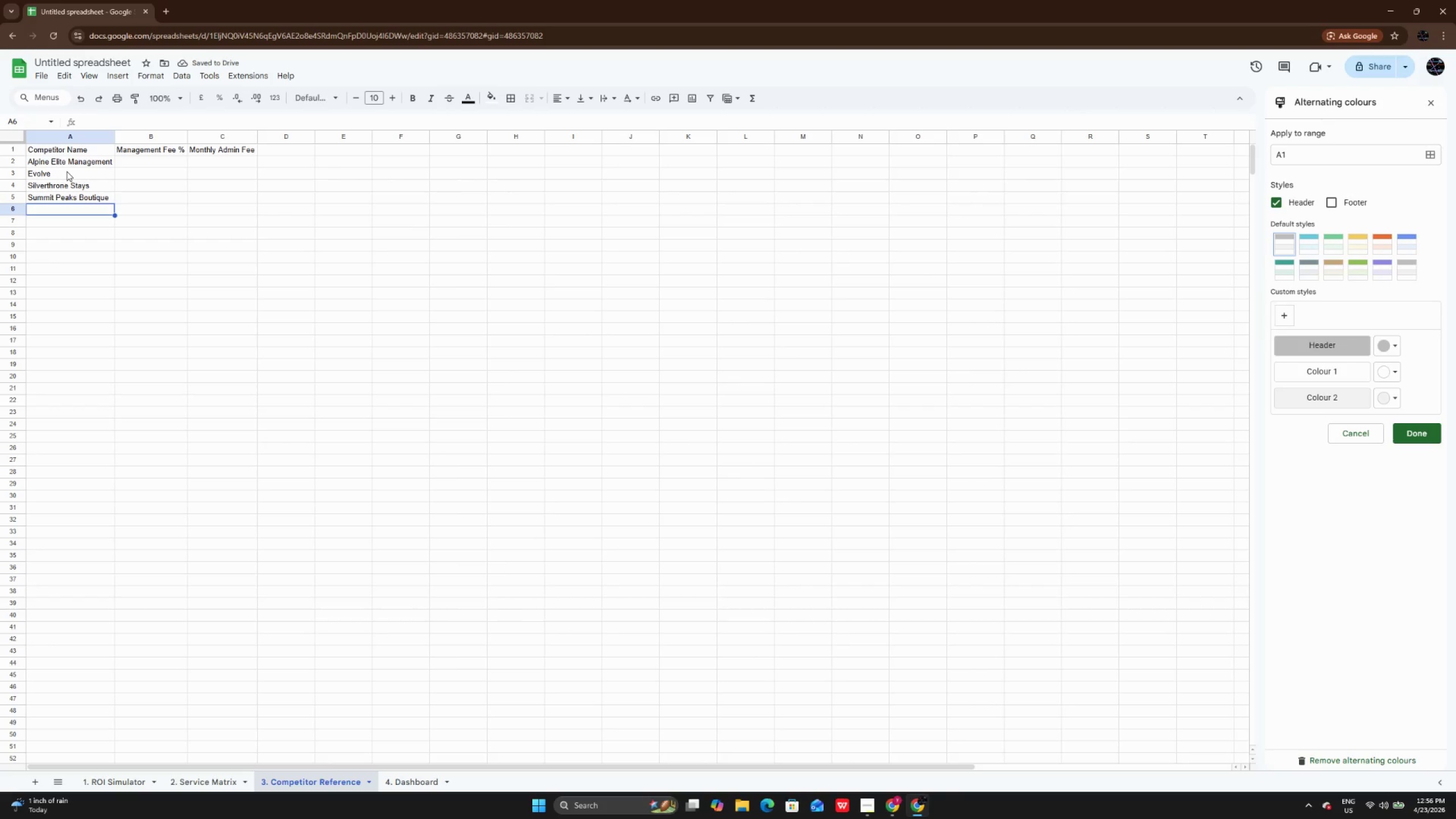 
key(Enter)
 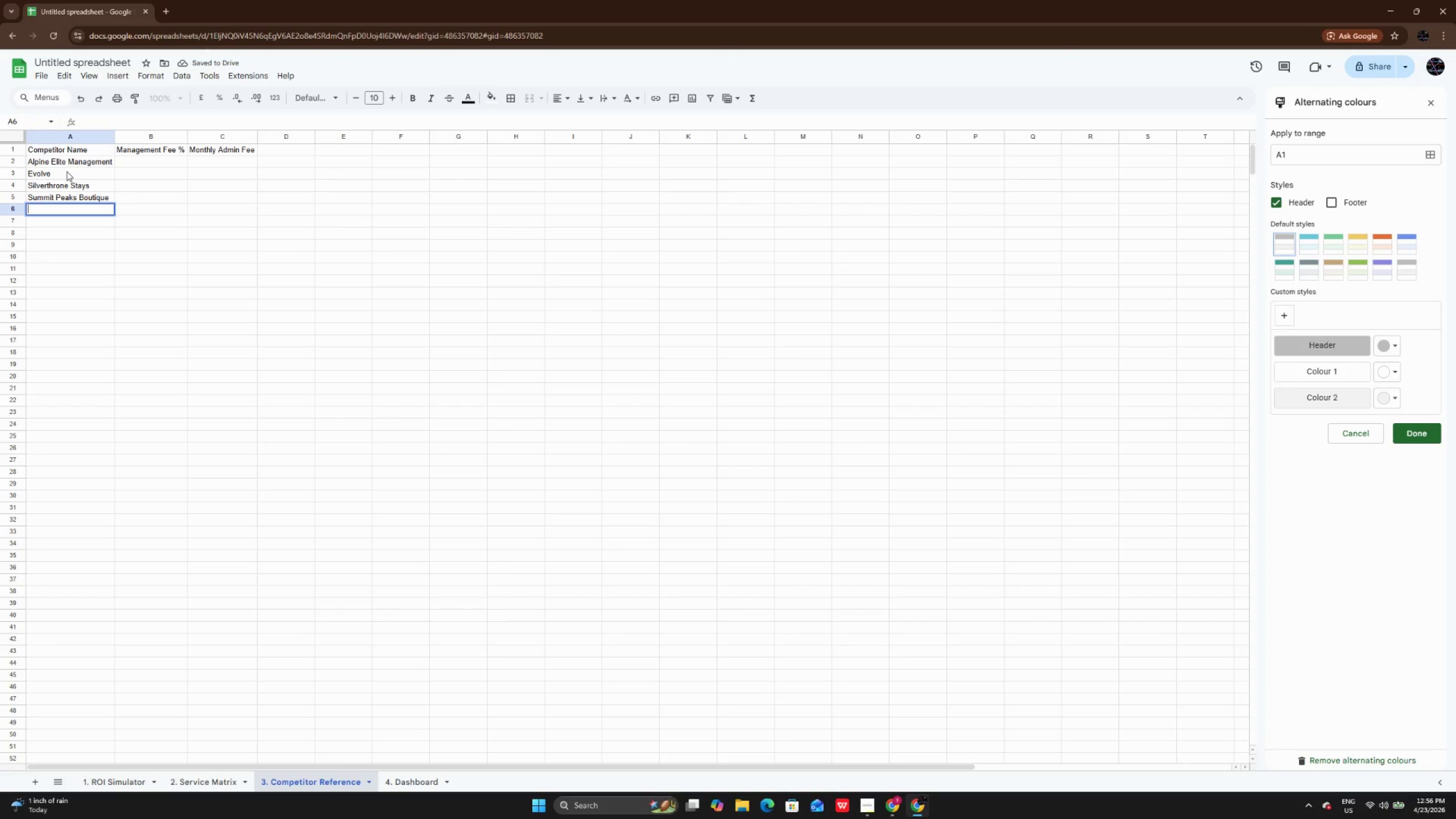 
type(Vacasa)
 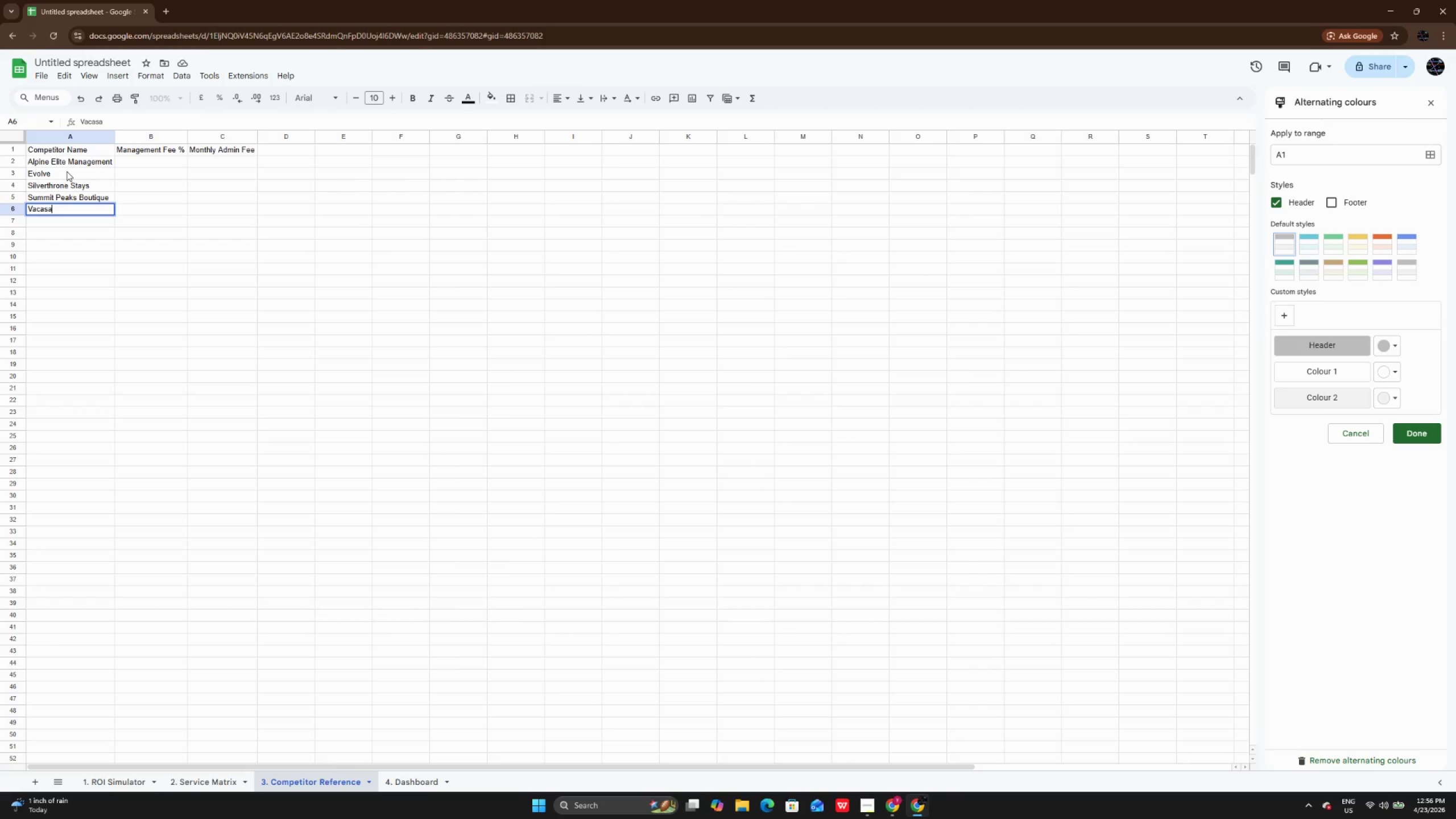 
key(Enter)
 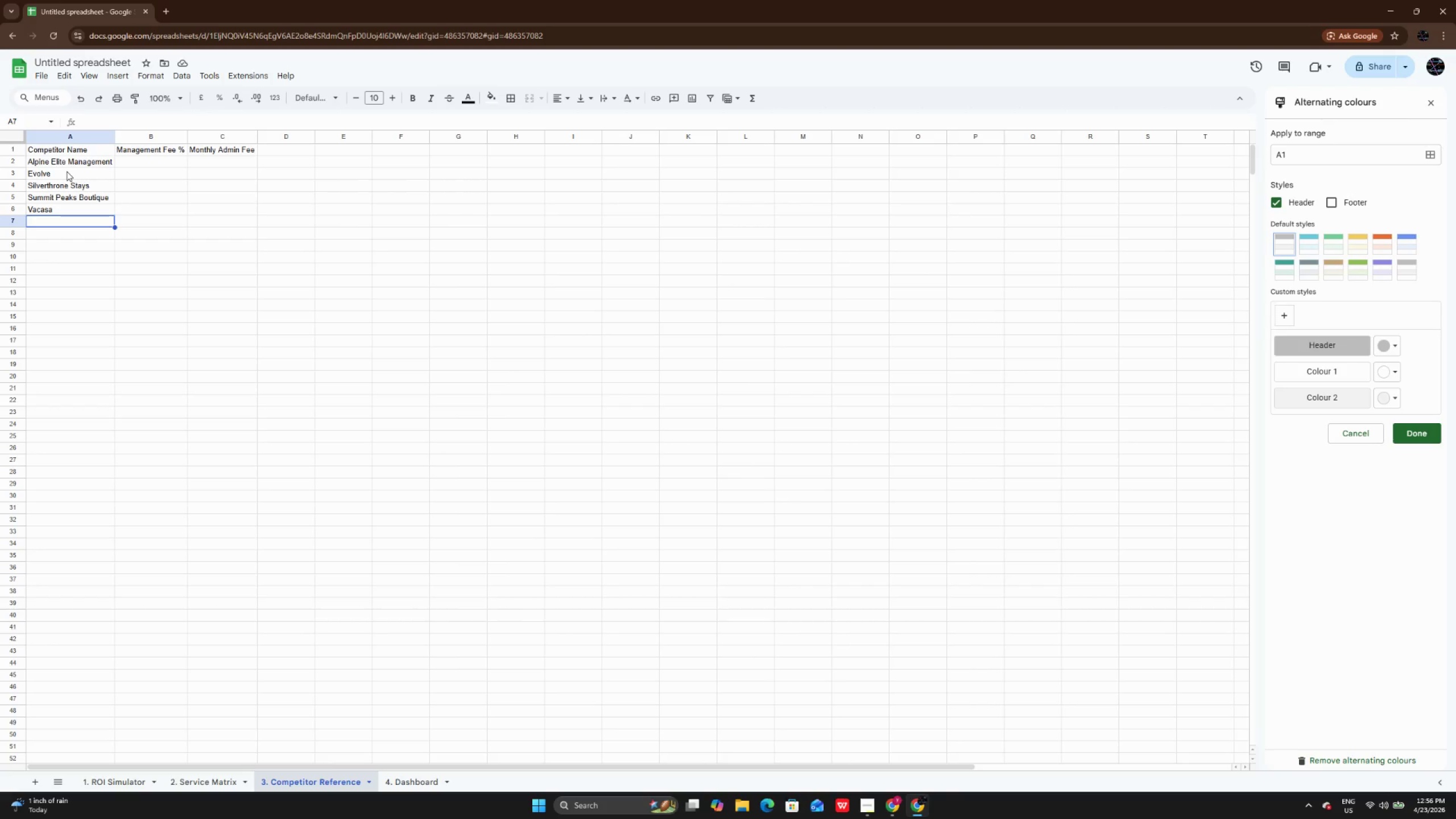 
wait(10.55)
 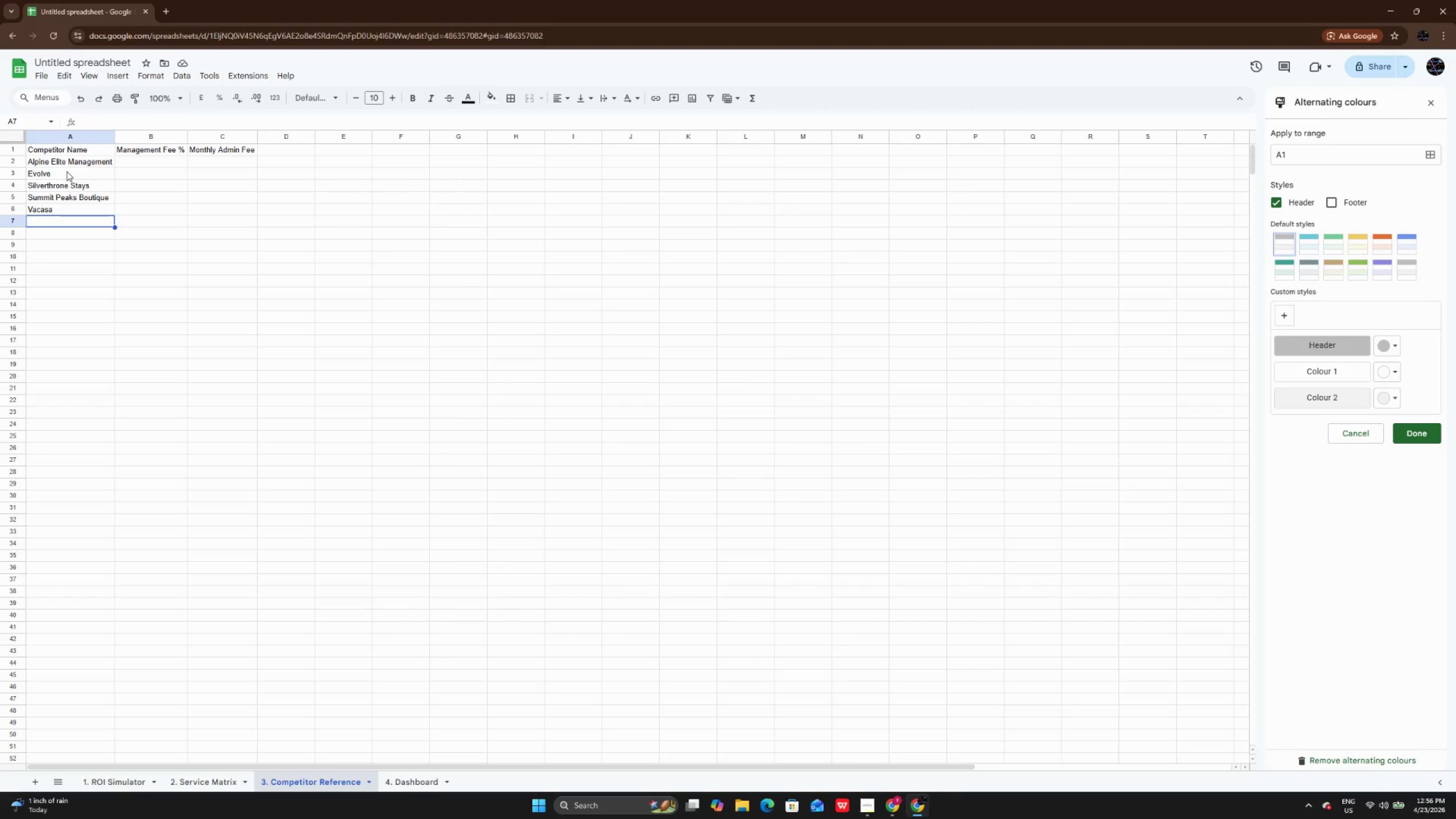 
double_click([143, 165])
 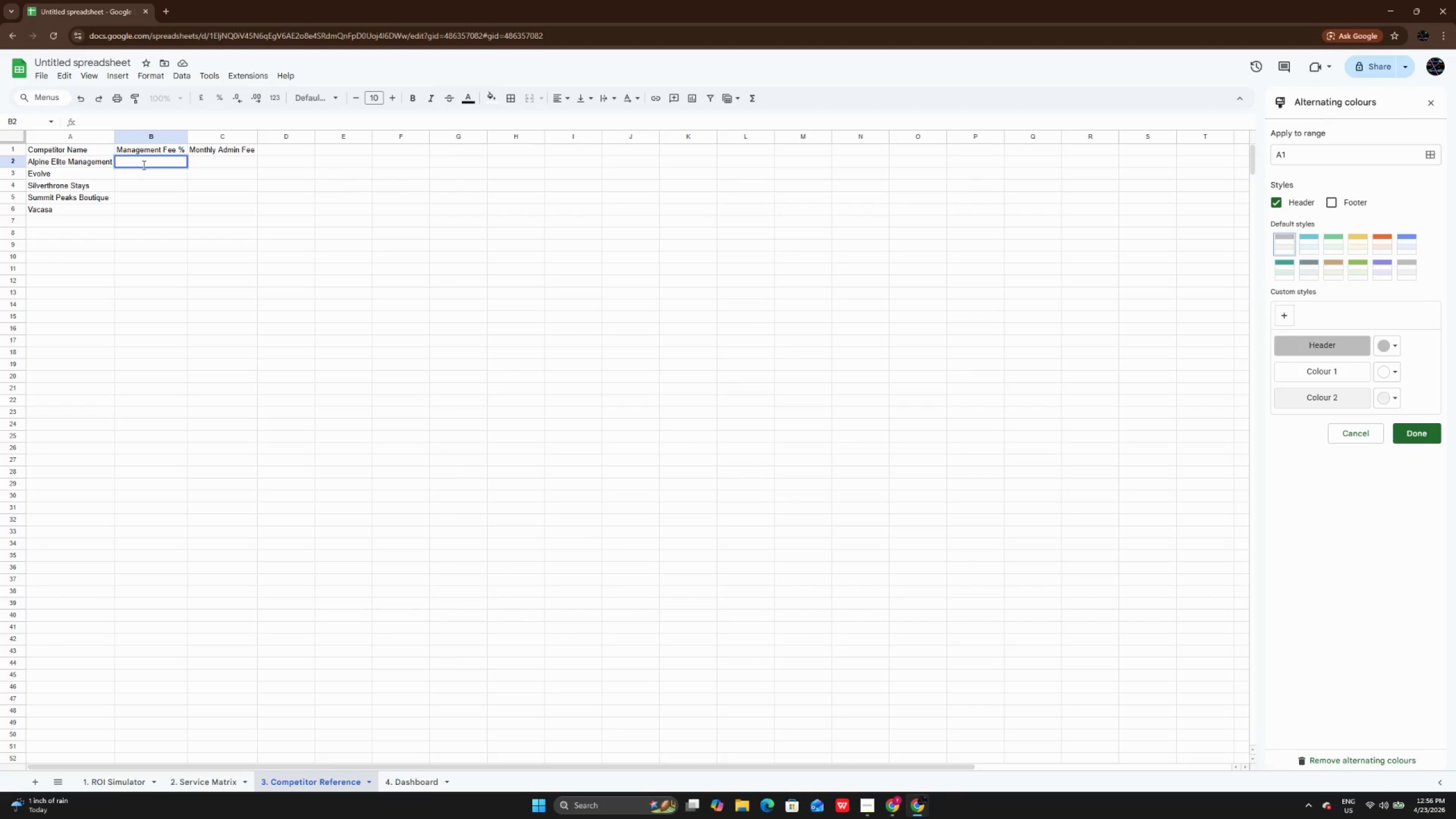 
key(Numpad0)
 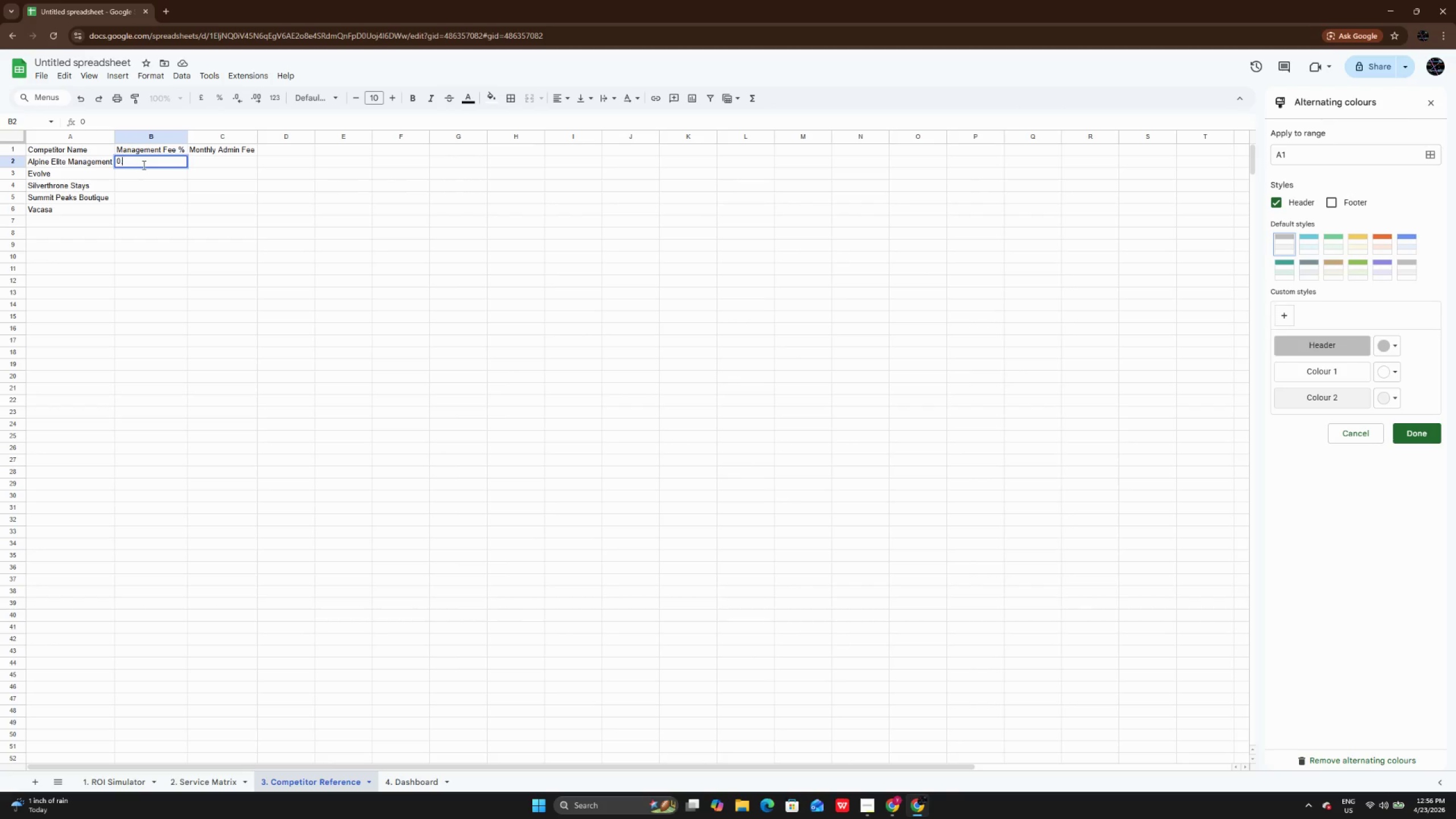 
key(NumpadDecimal)
 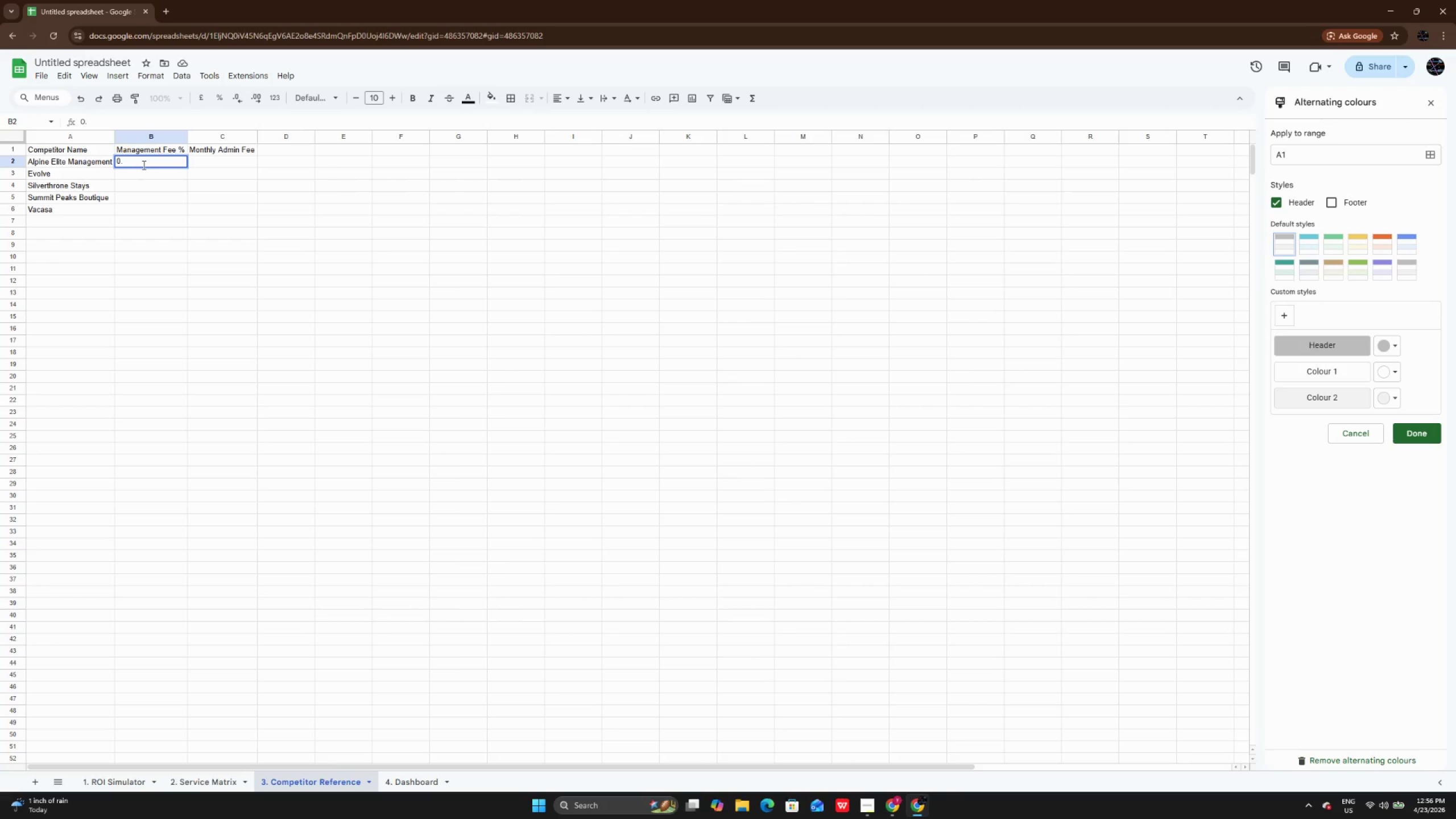 
key(Numpad3)
 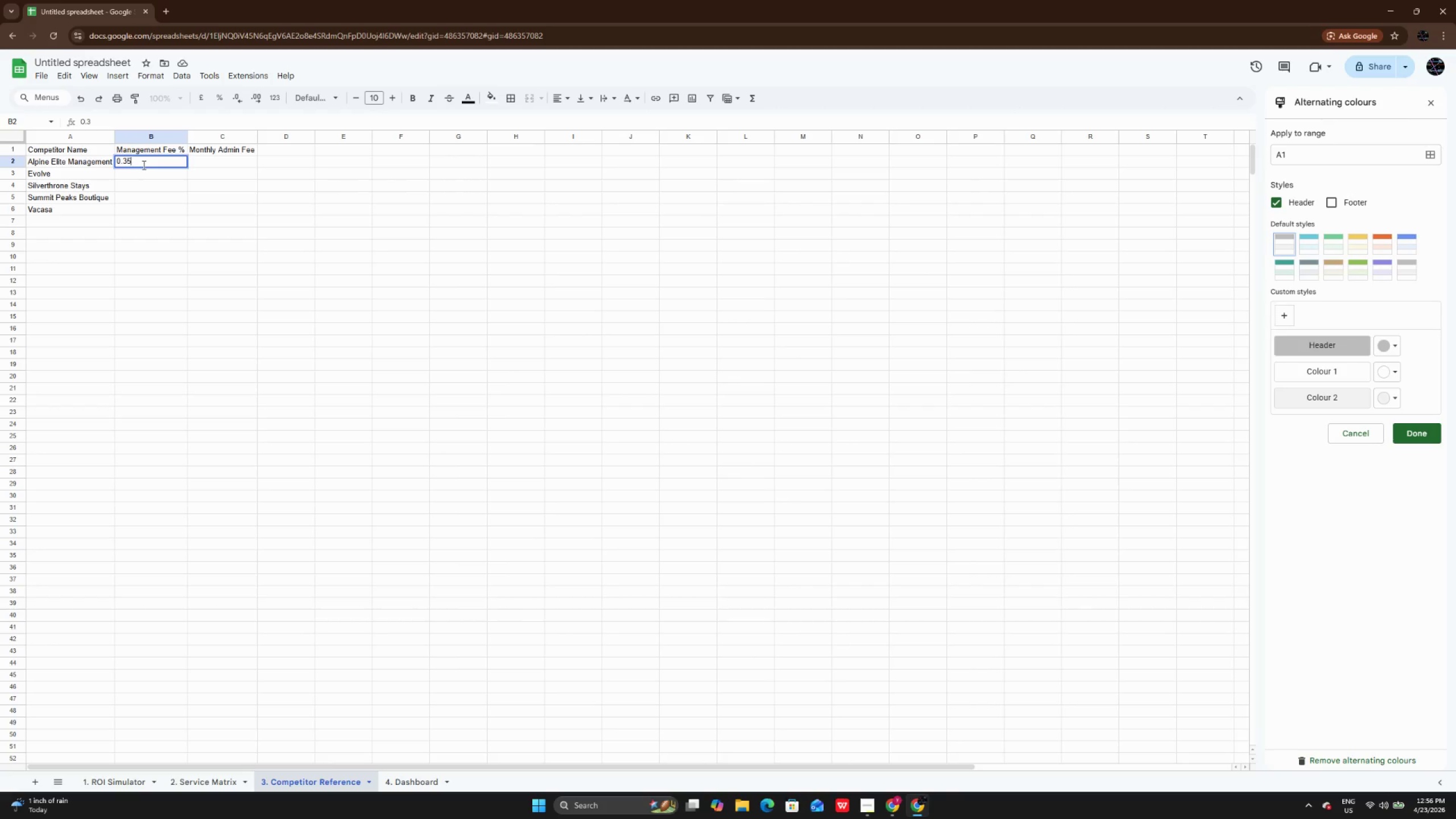 
key(Numpad5)
 